 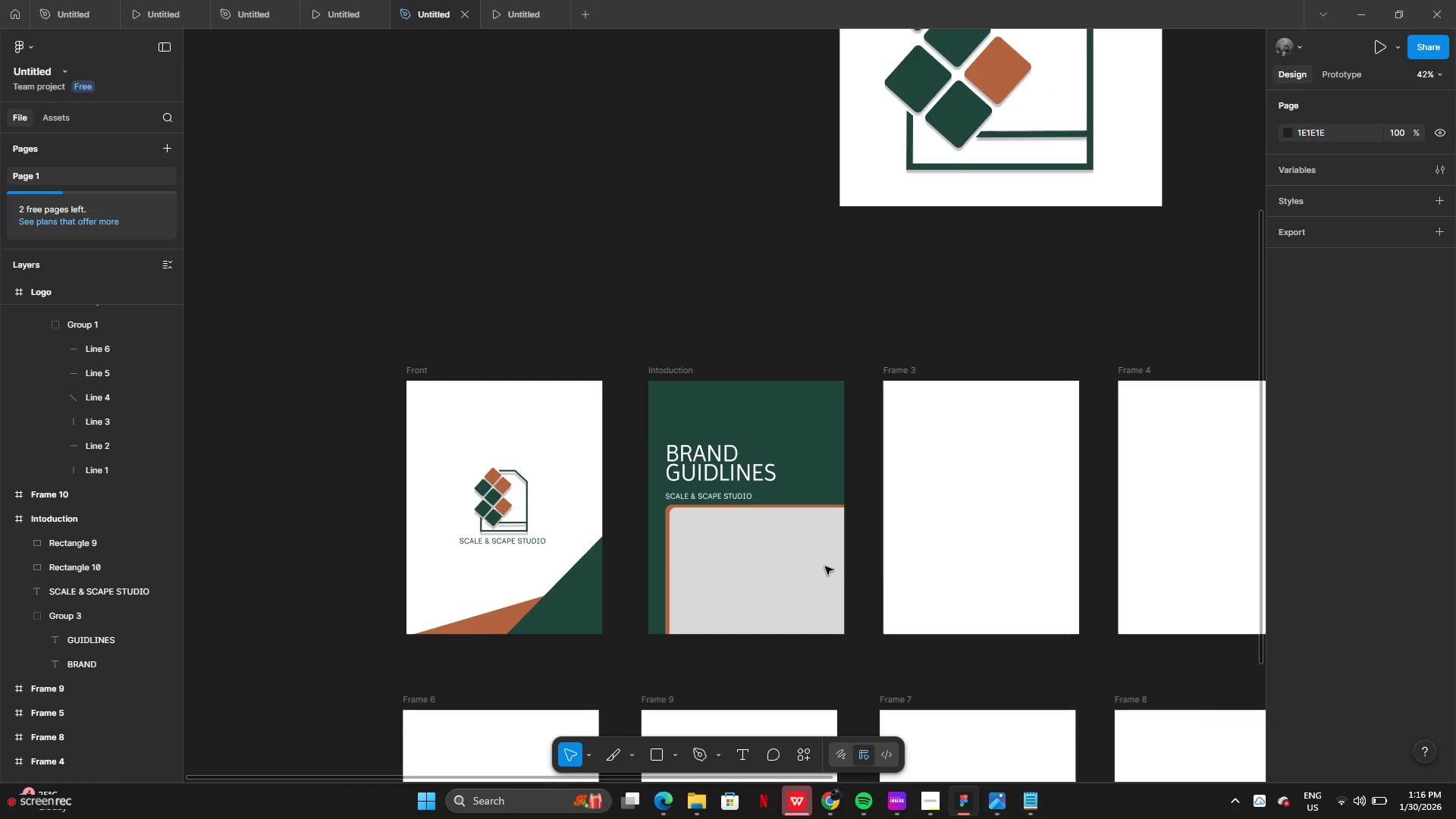 
hold_key(key=AltLeft, duration=0.97)
left_click_drag(start_coordinate=[537, 425], to_coordinate=[564, 516])
 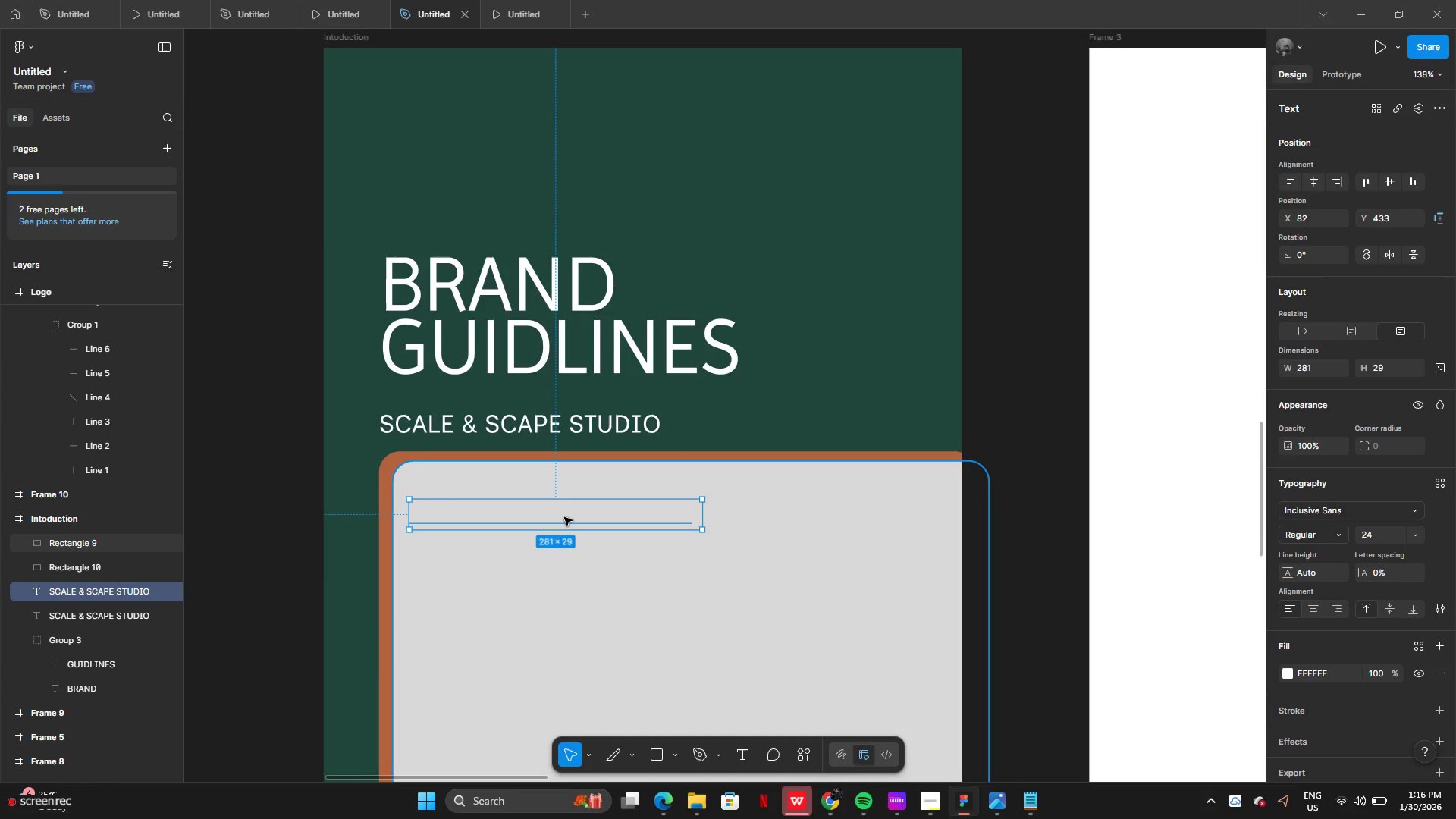 
double_click([564, 517])
 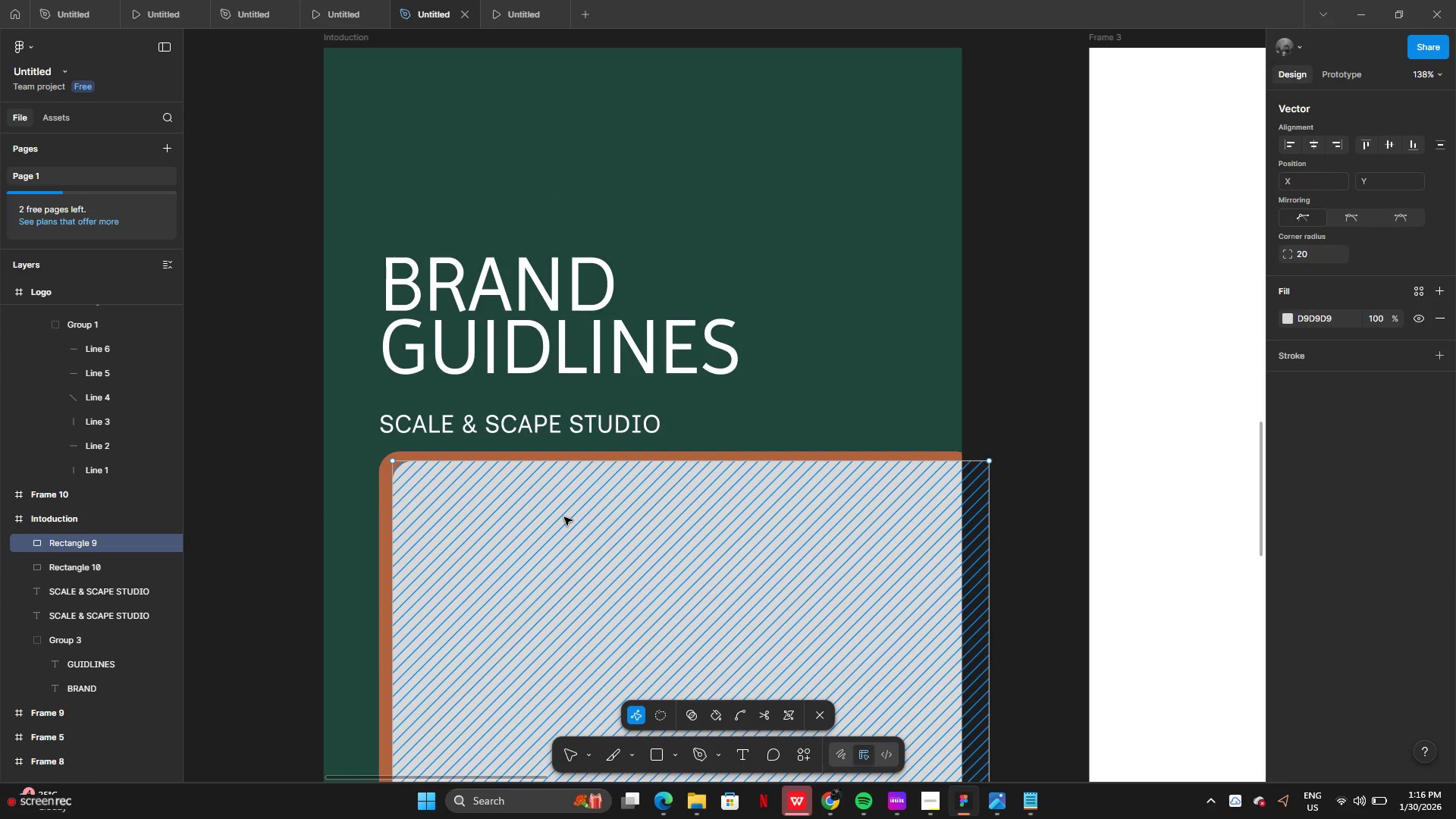 
key(Control+Z)
 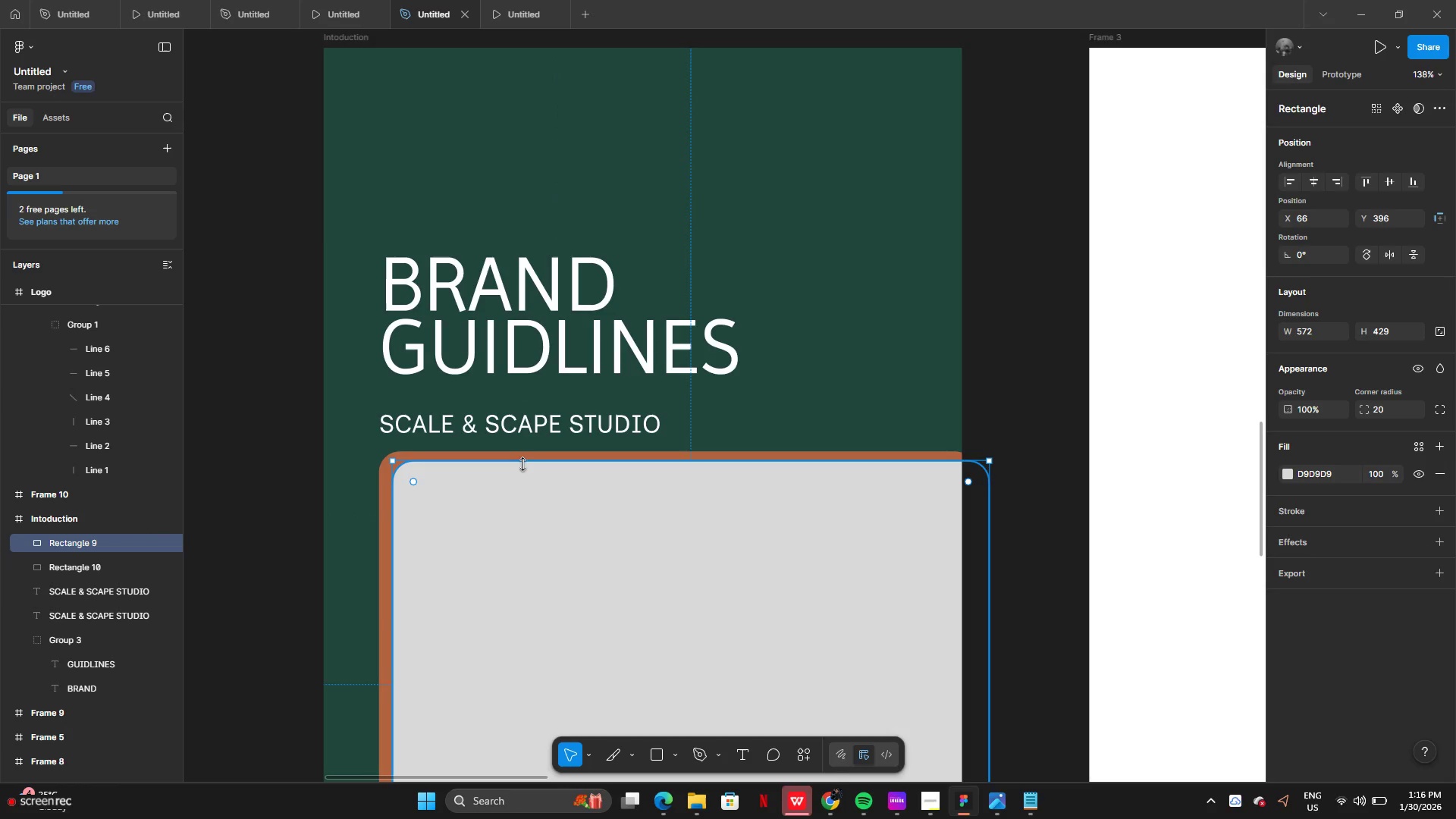 
key(Control+Z)
 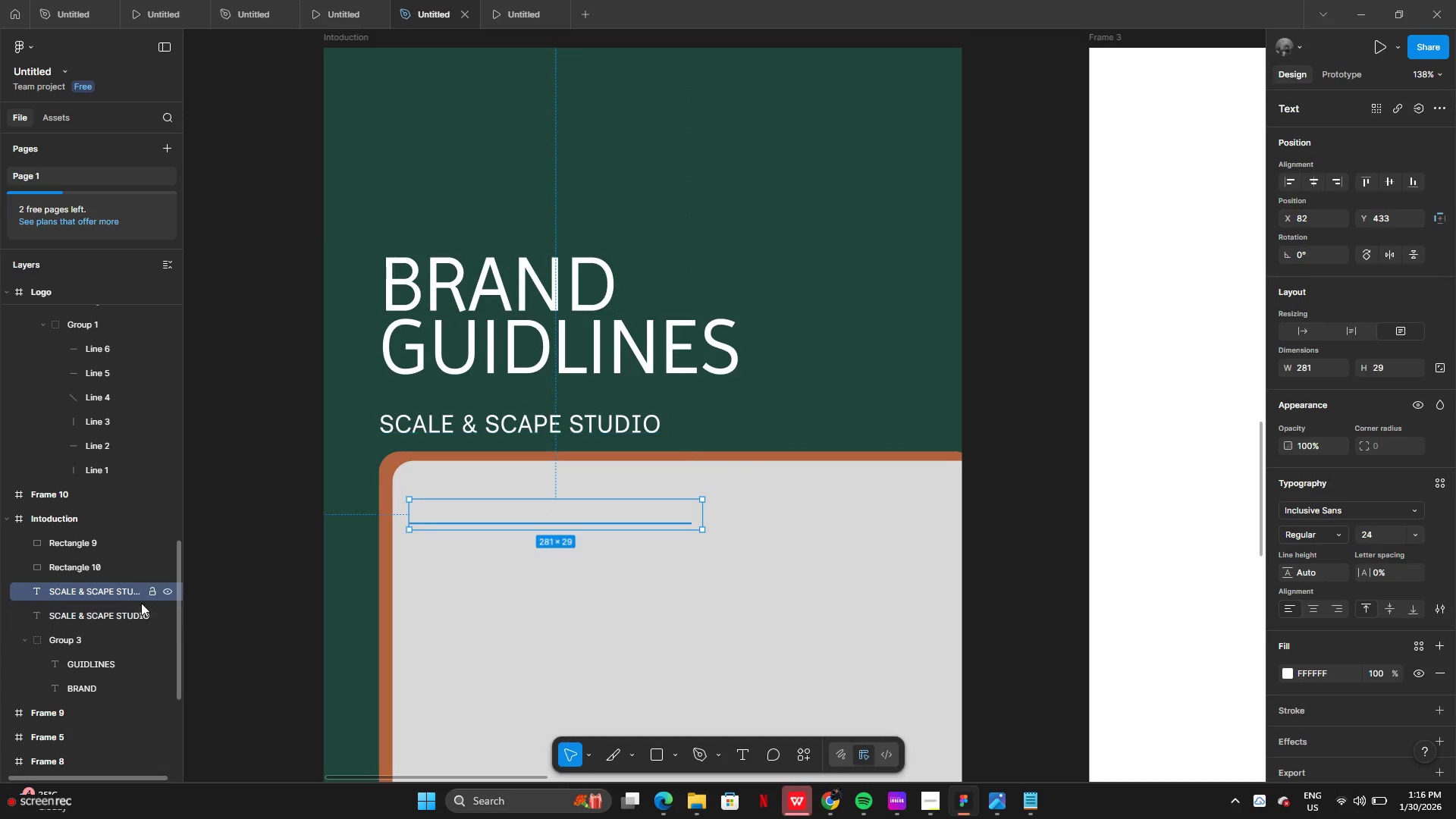 
left_click_drag(start_coordinate=[133, 590], to_coordinate=[130, 541])
 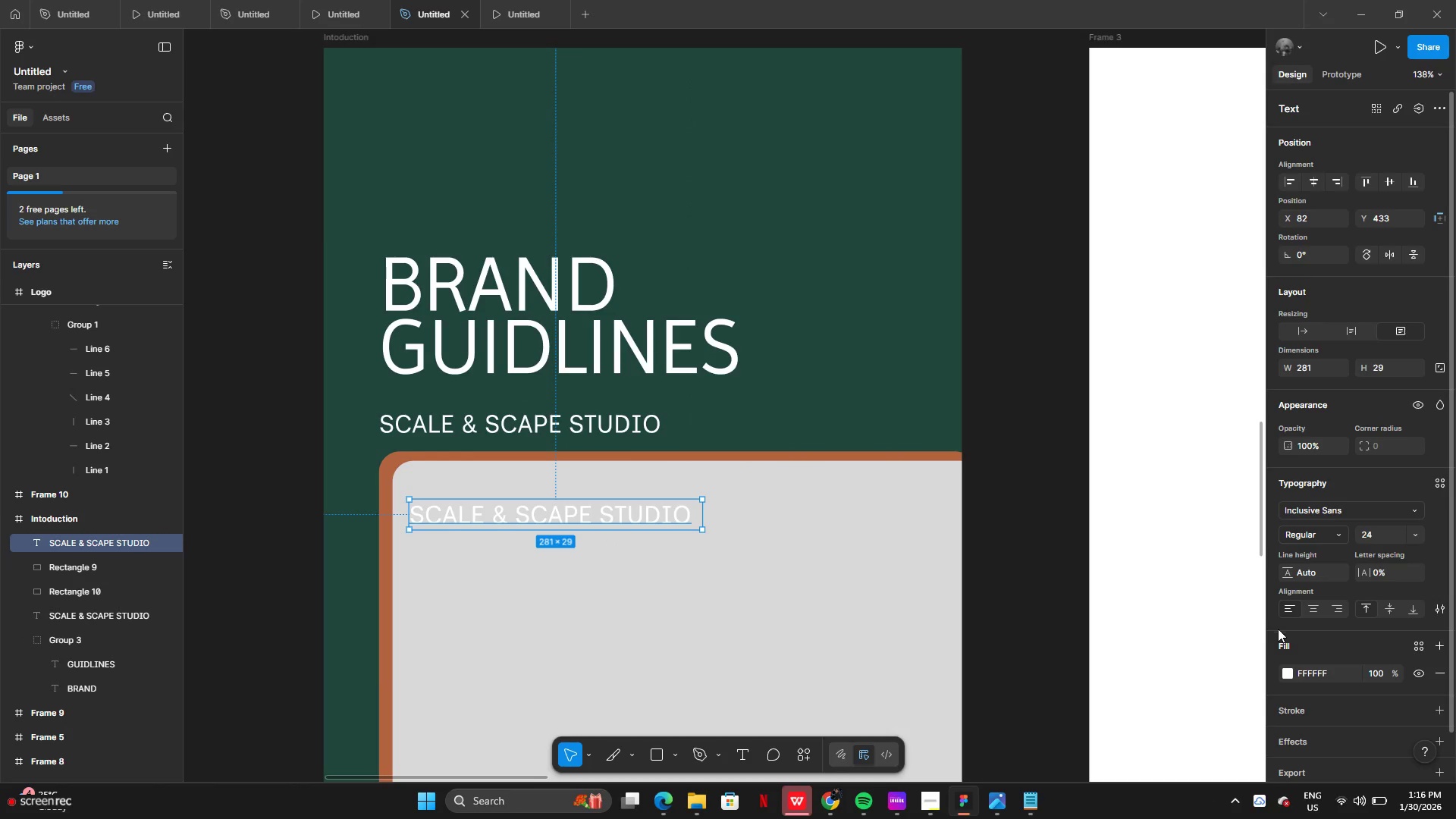 
left_click([1291, 671])
 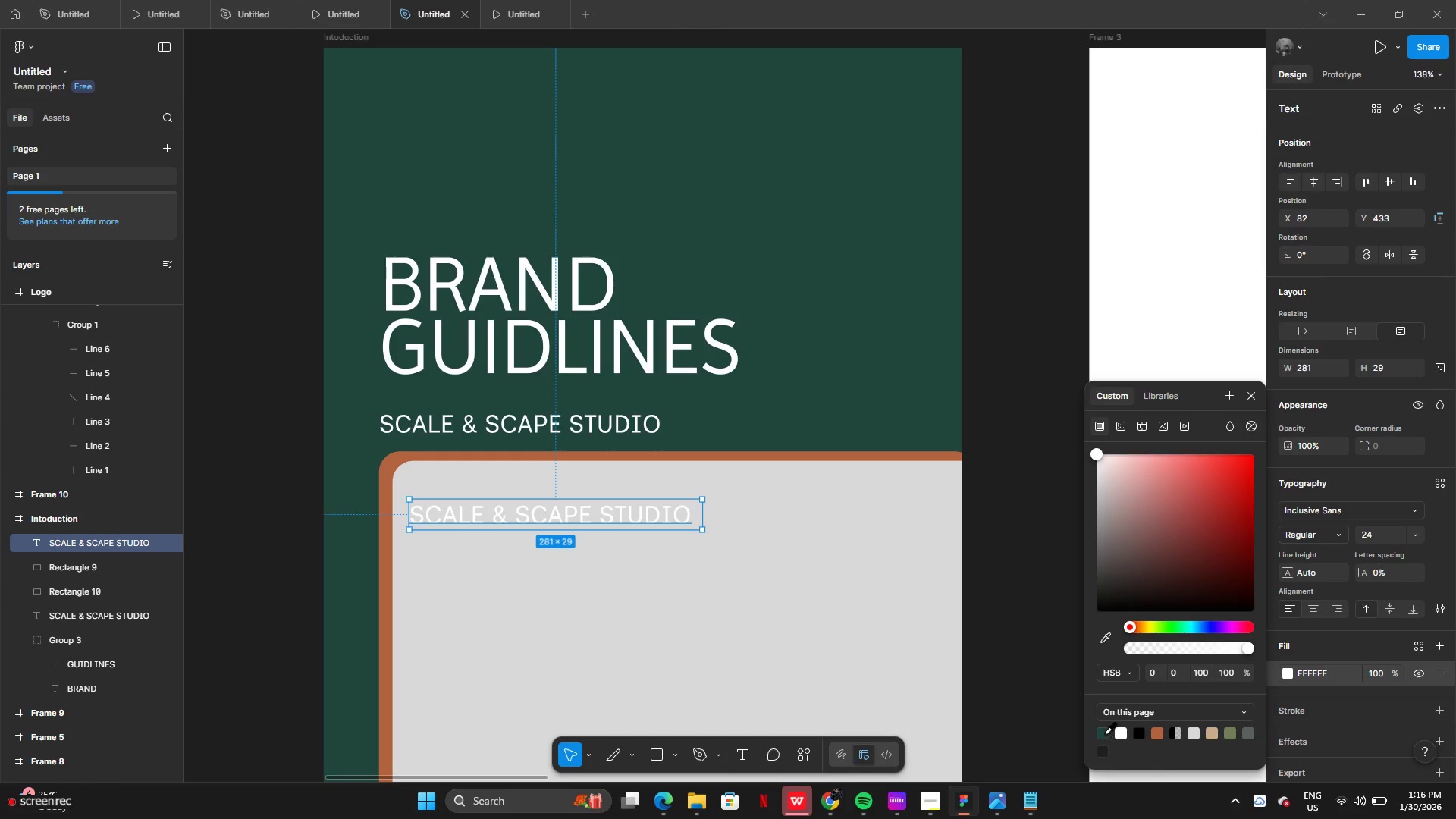 
left_click([1104, 733])
 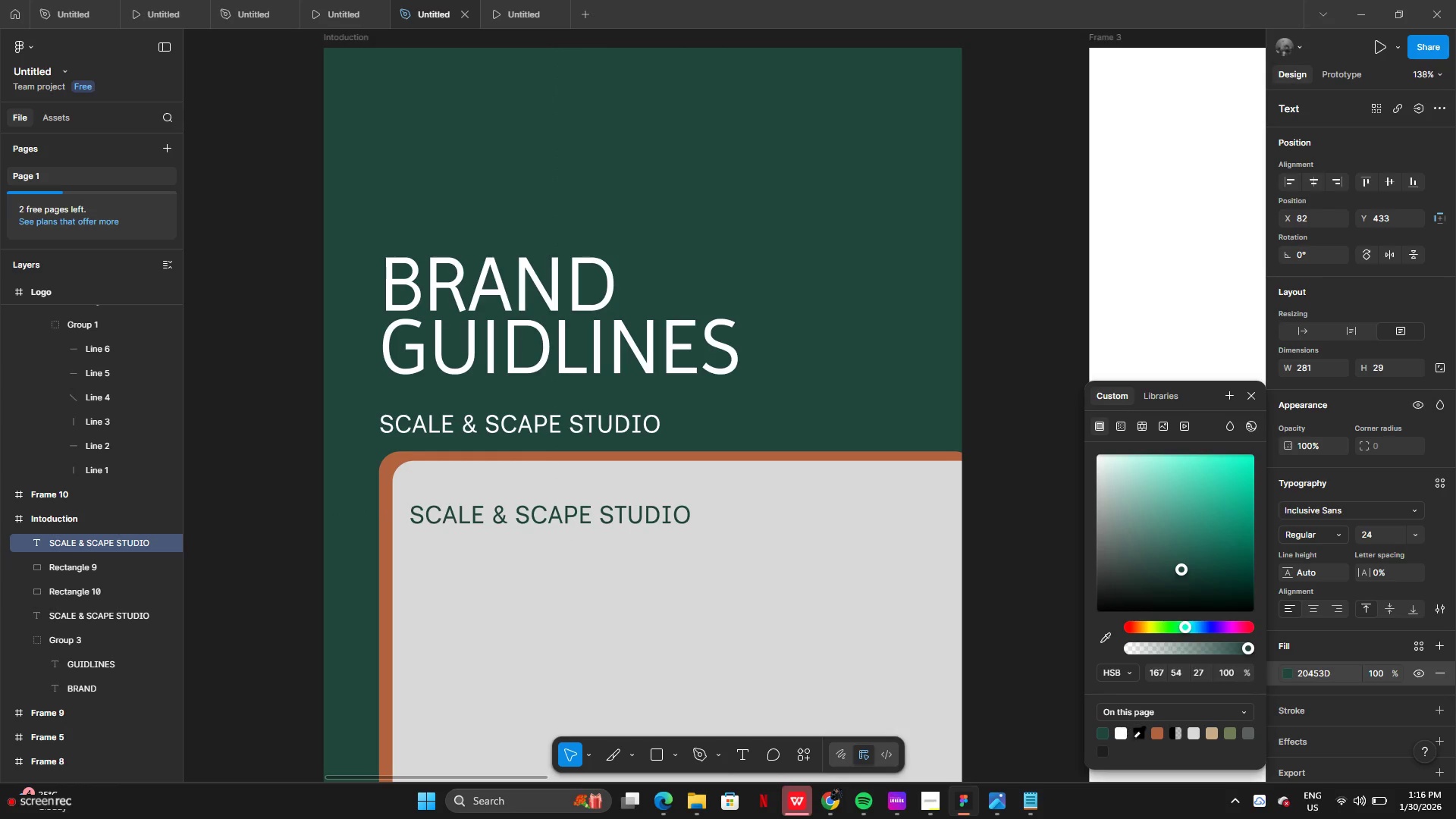 
left_click([1138, 737])
 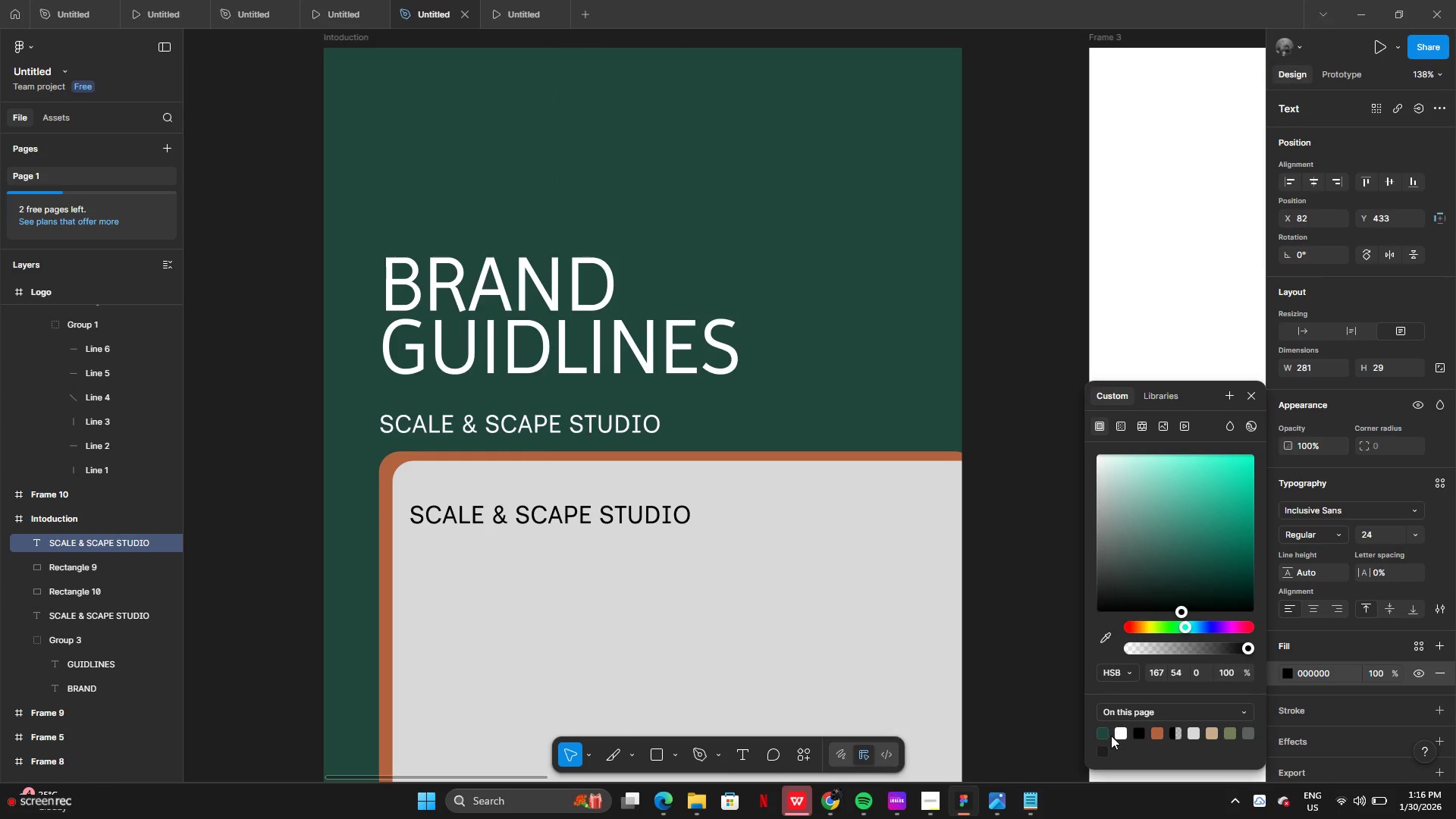 
left_click([1109, 733])
 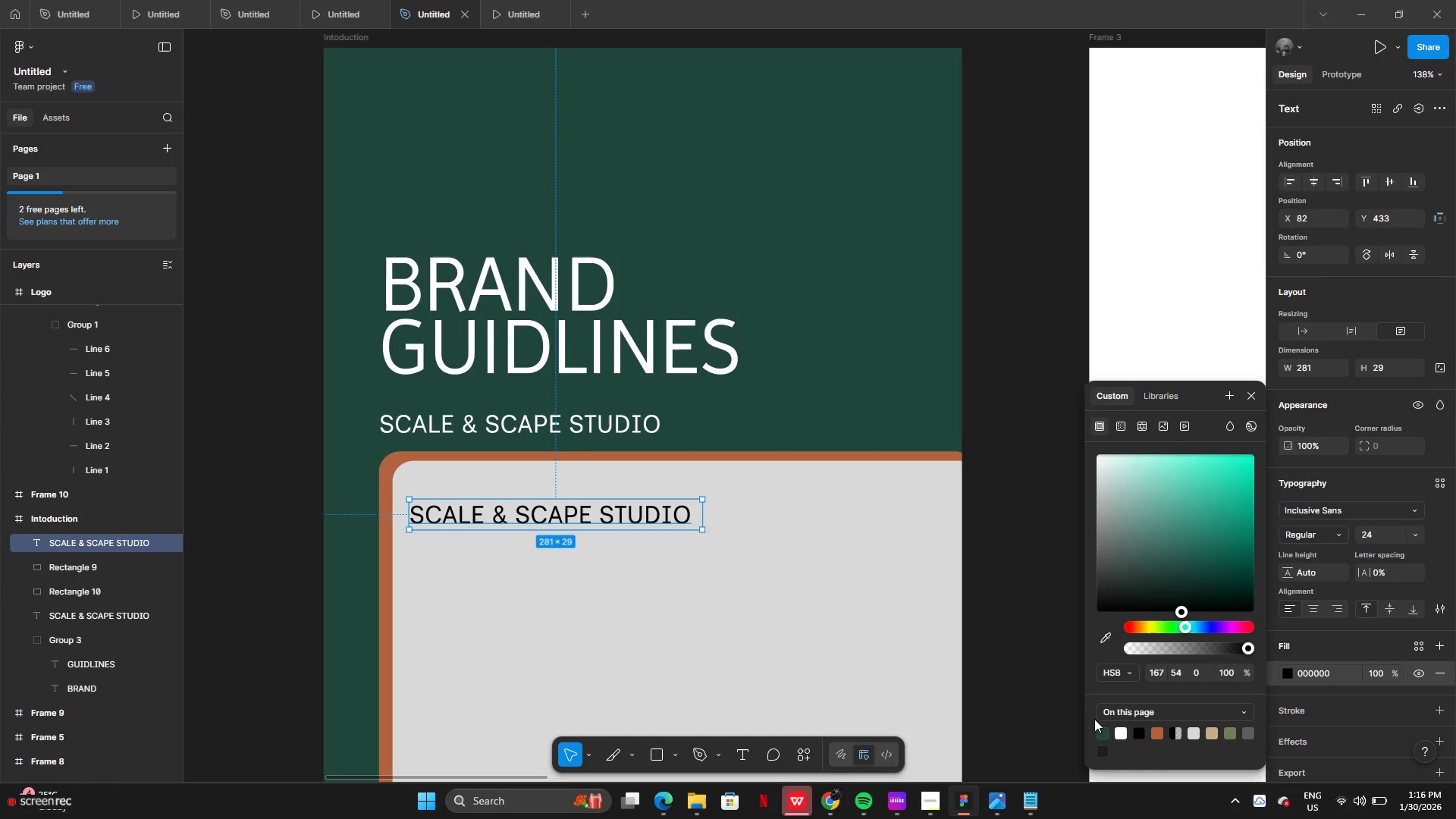 
left_click([1103, 730])
 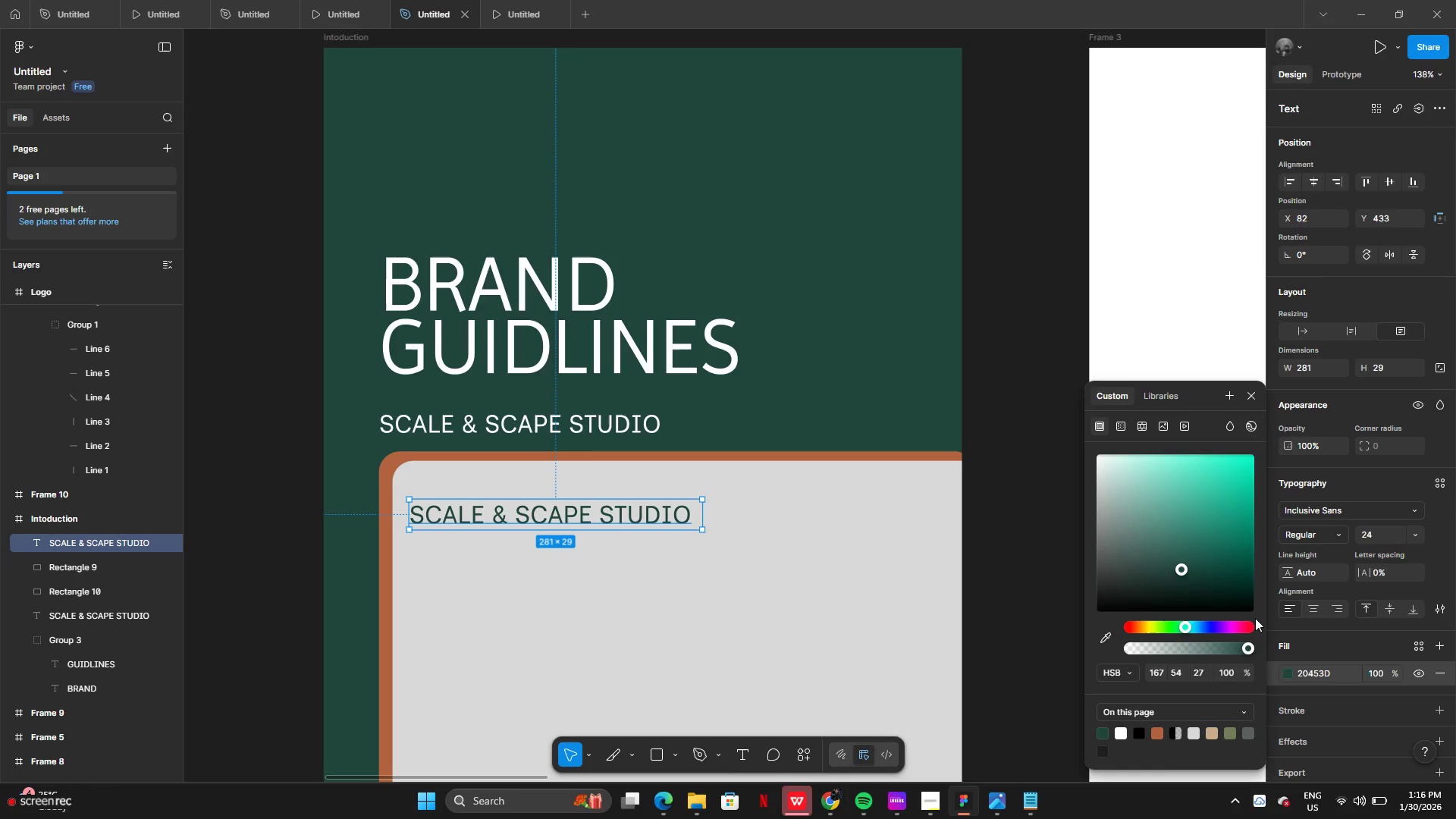 
left_click([1416, 535])
 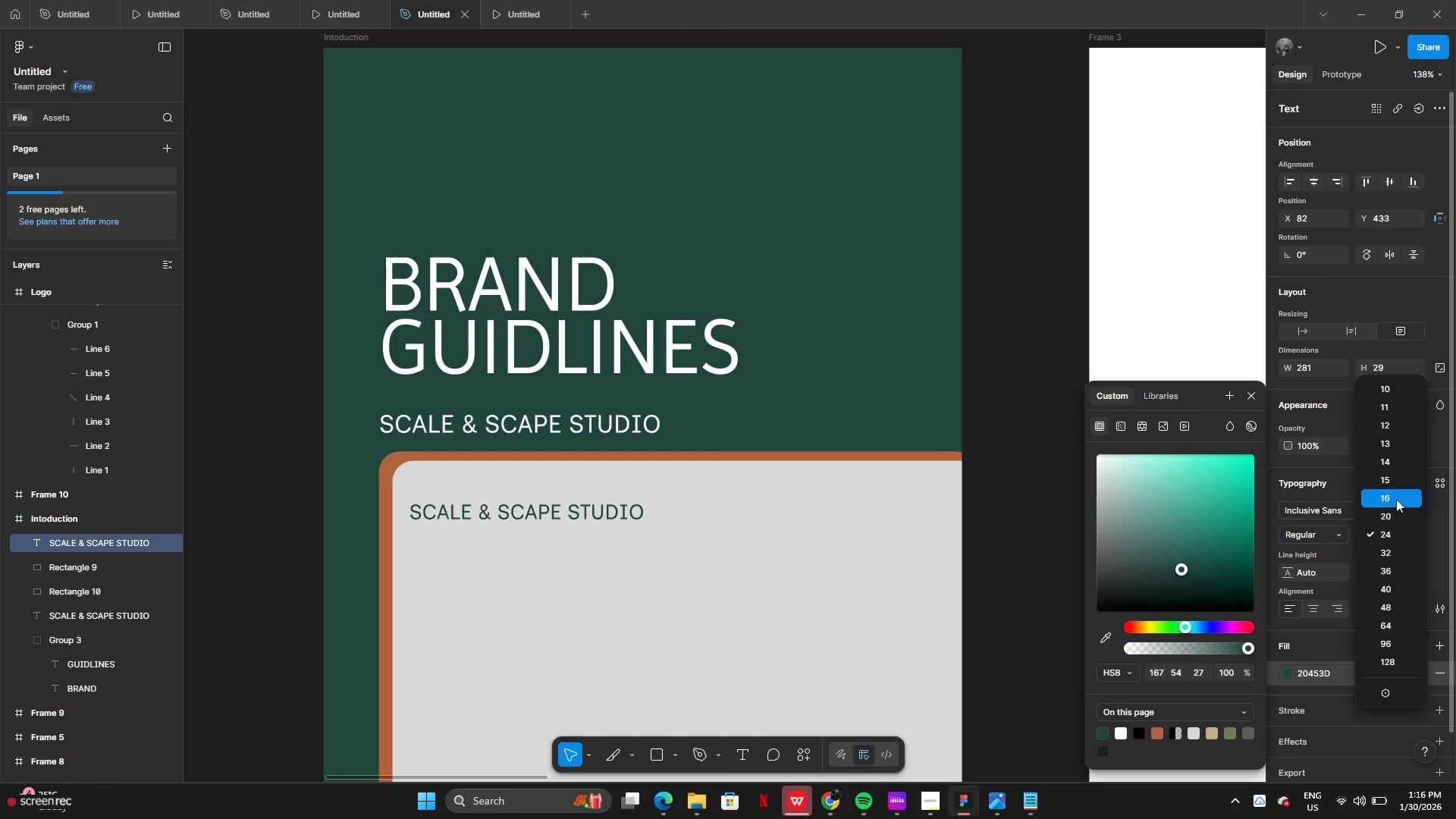 
left_click([1395, 497])
 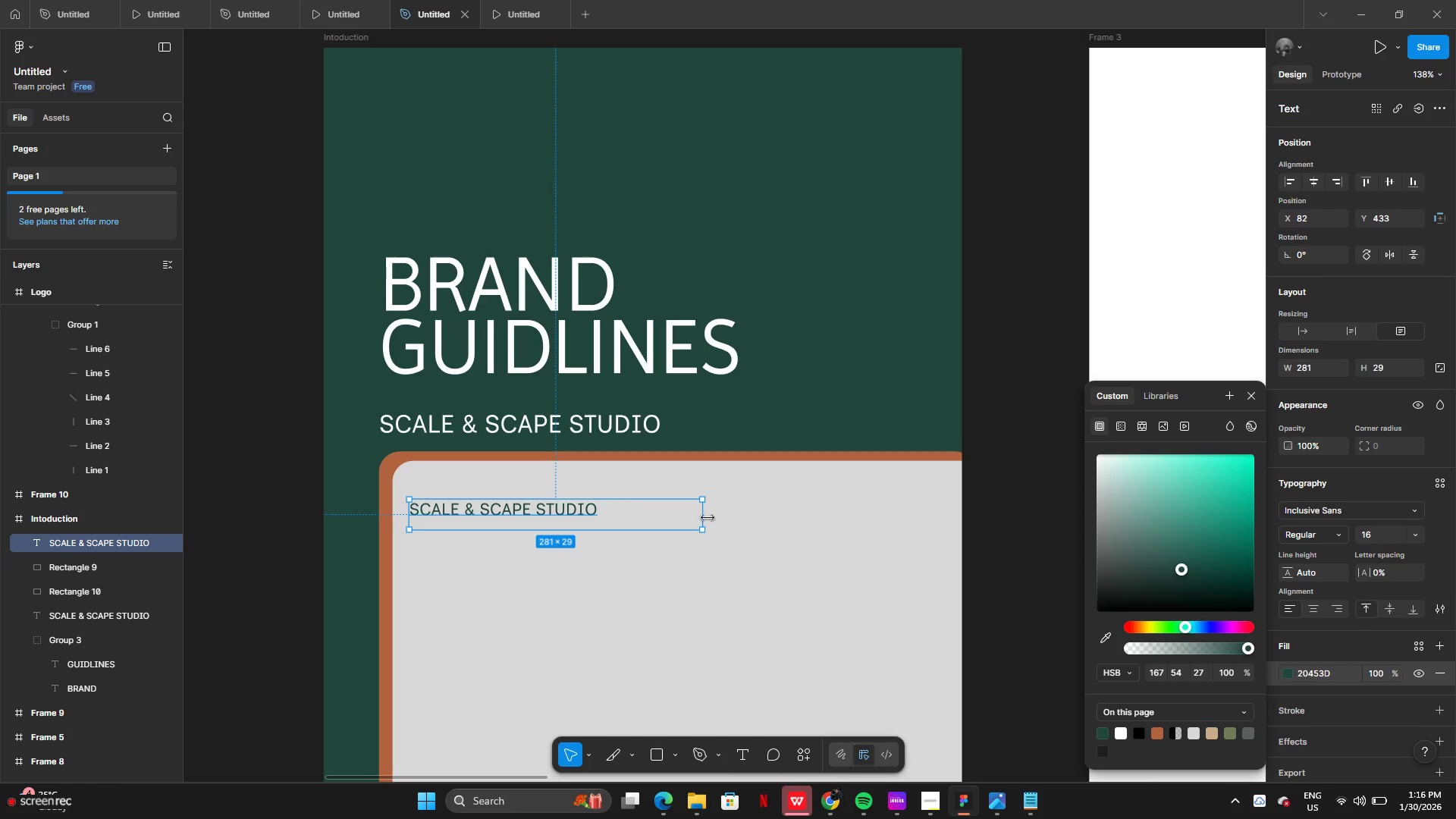 
left_click_drag(start_coordinate=[705, 518], to_coordinate=[1012, 524])
 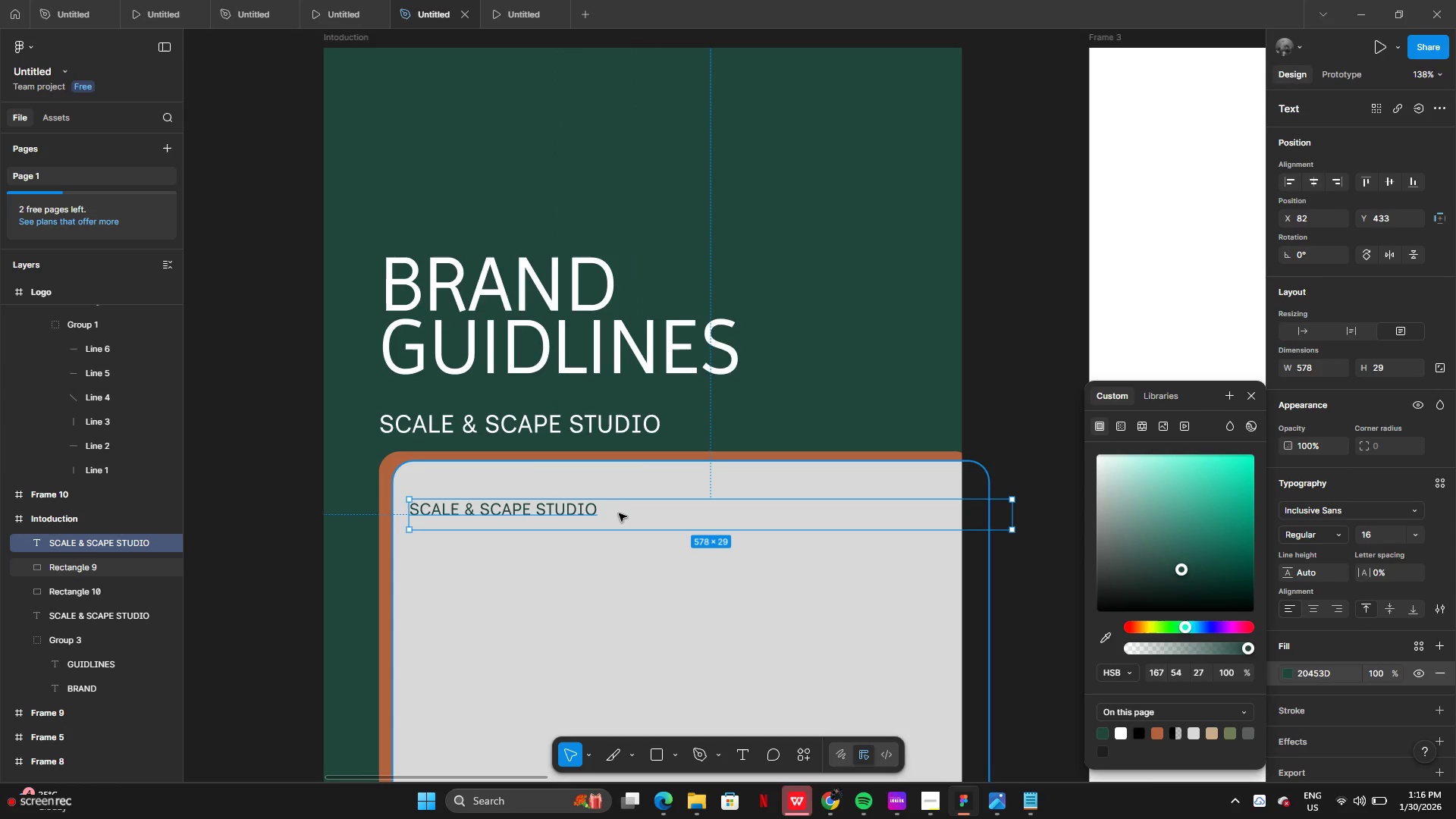 
double_click([619, 513])
 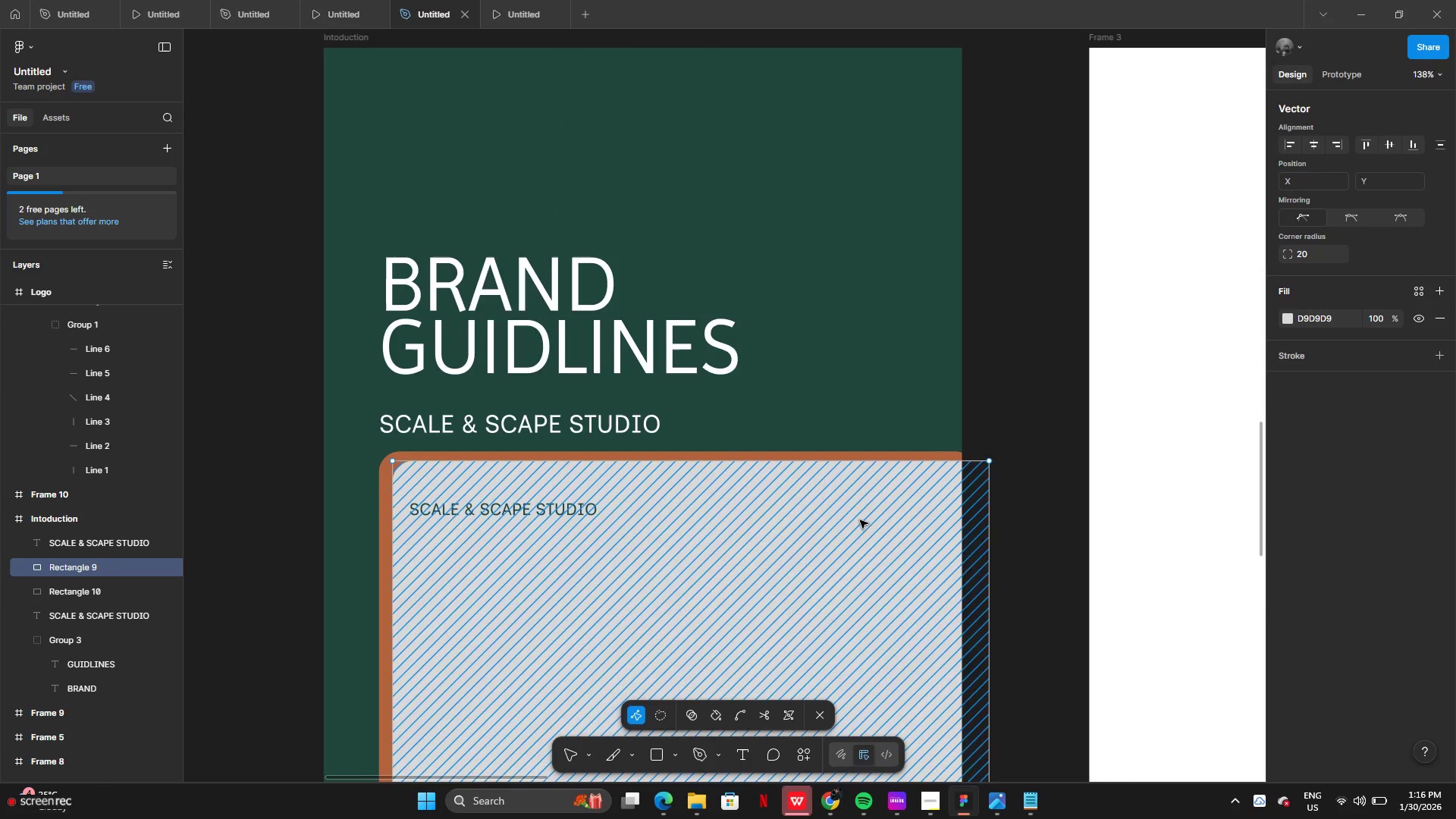 
left_click([904, 431])
 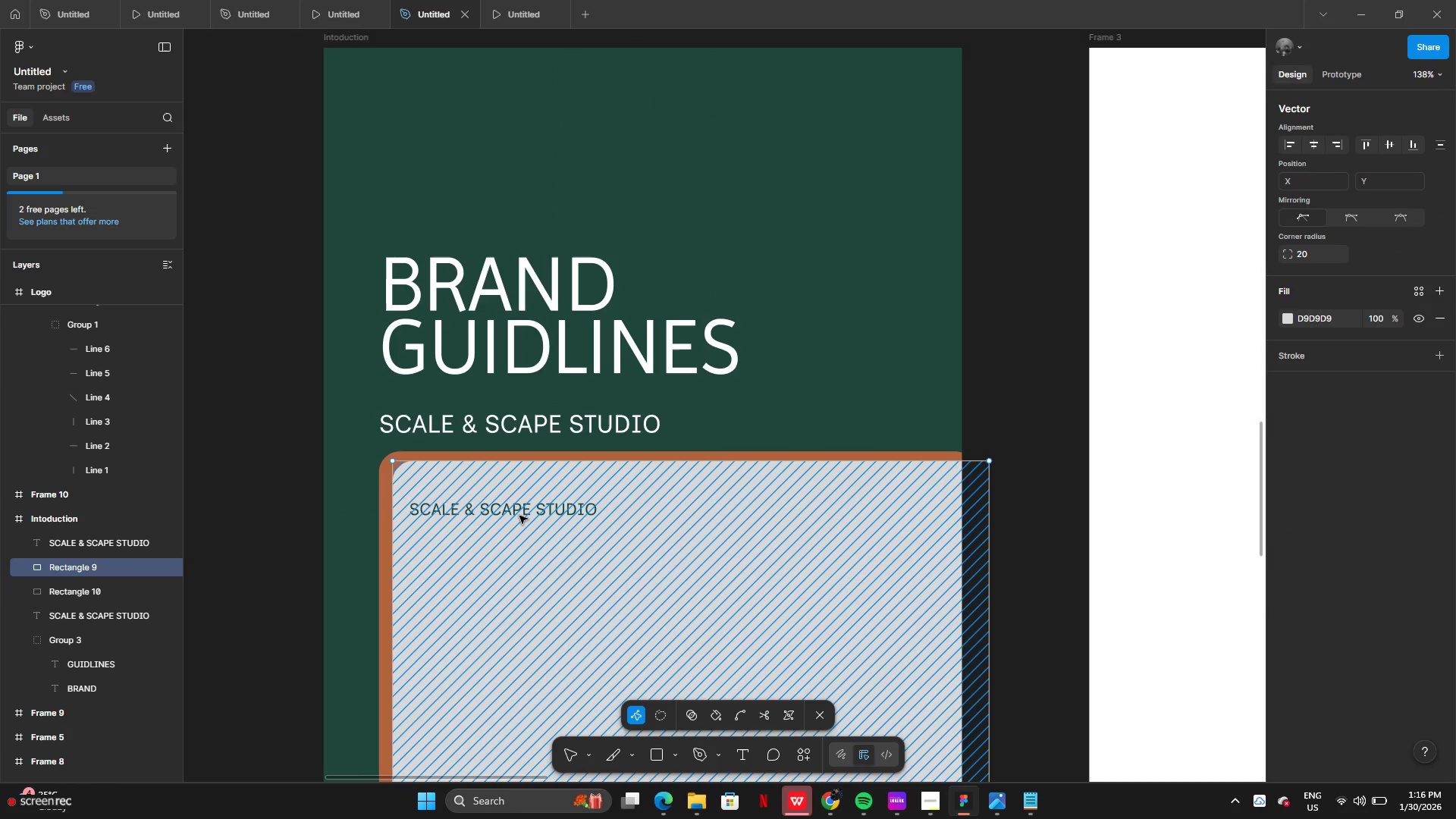 
left_click([519, 516])
 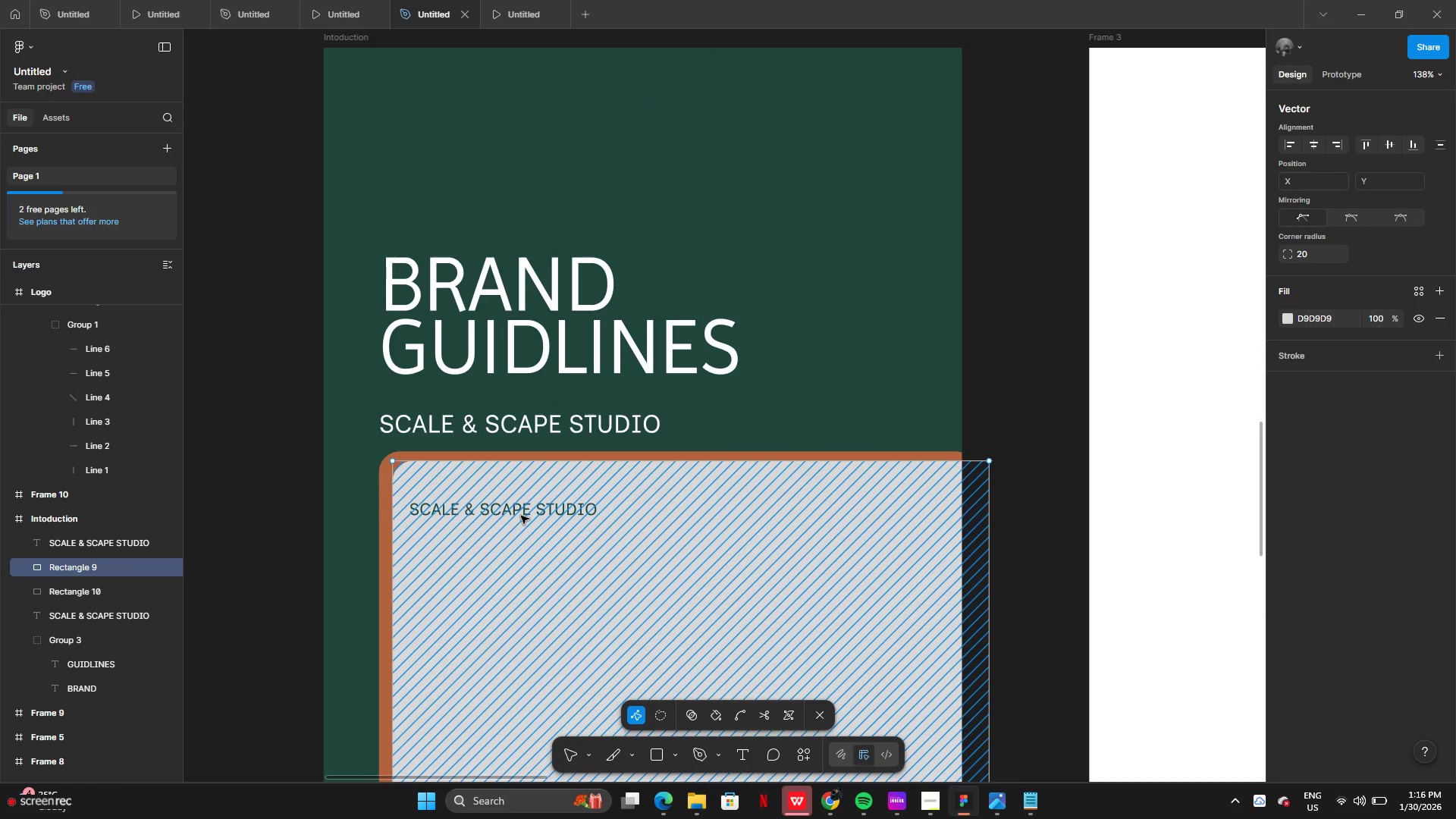 
double_click([521, 516])
 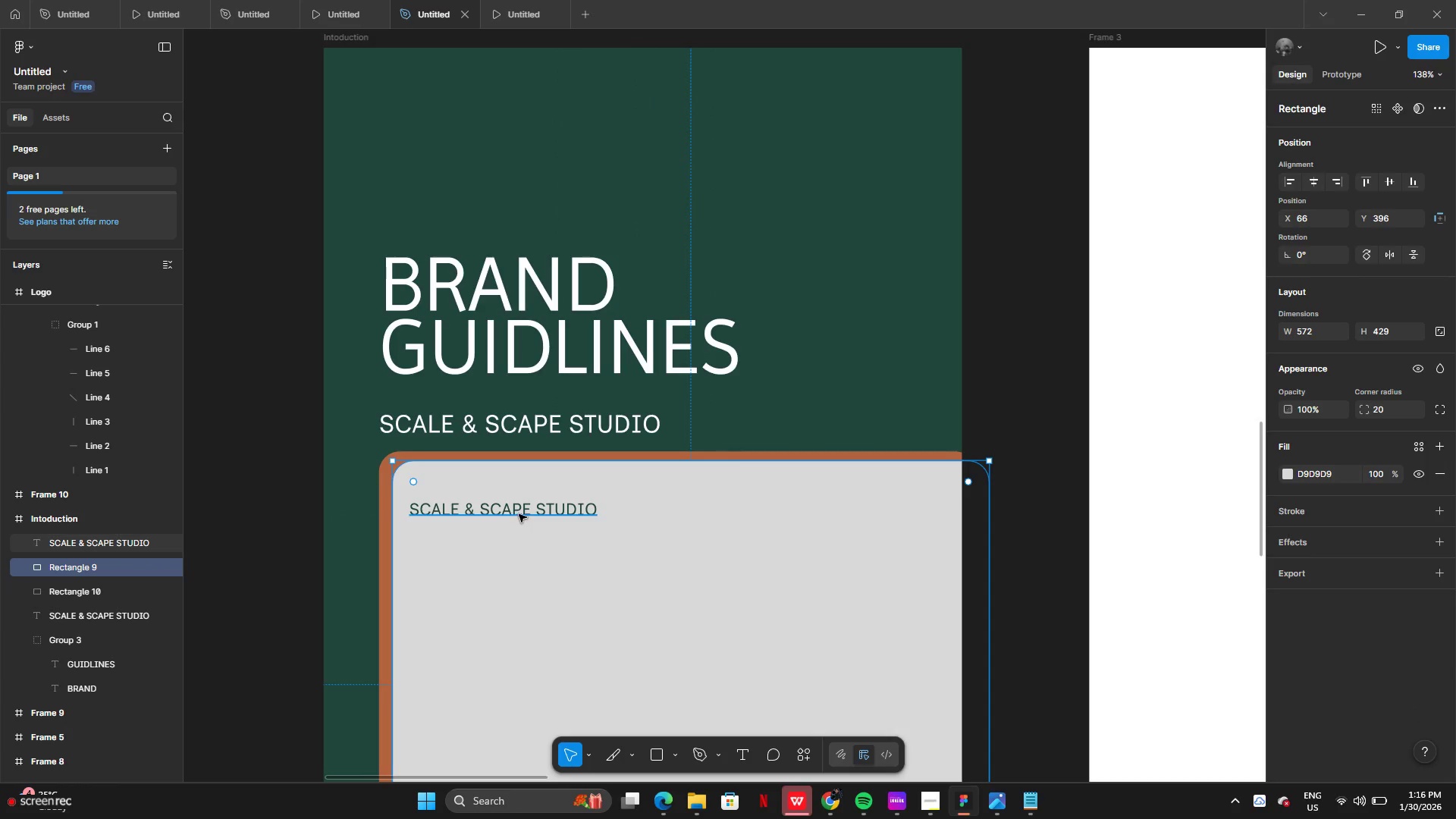 
double_click([519, 514])
 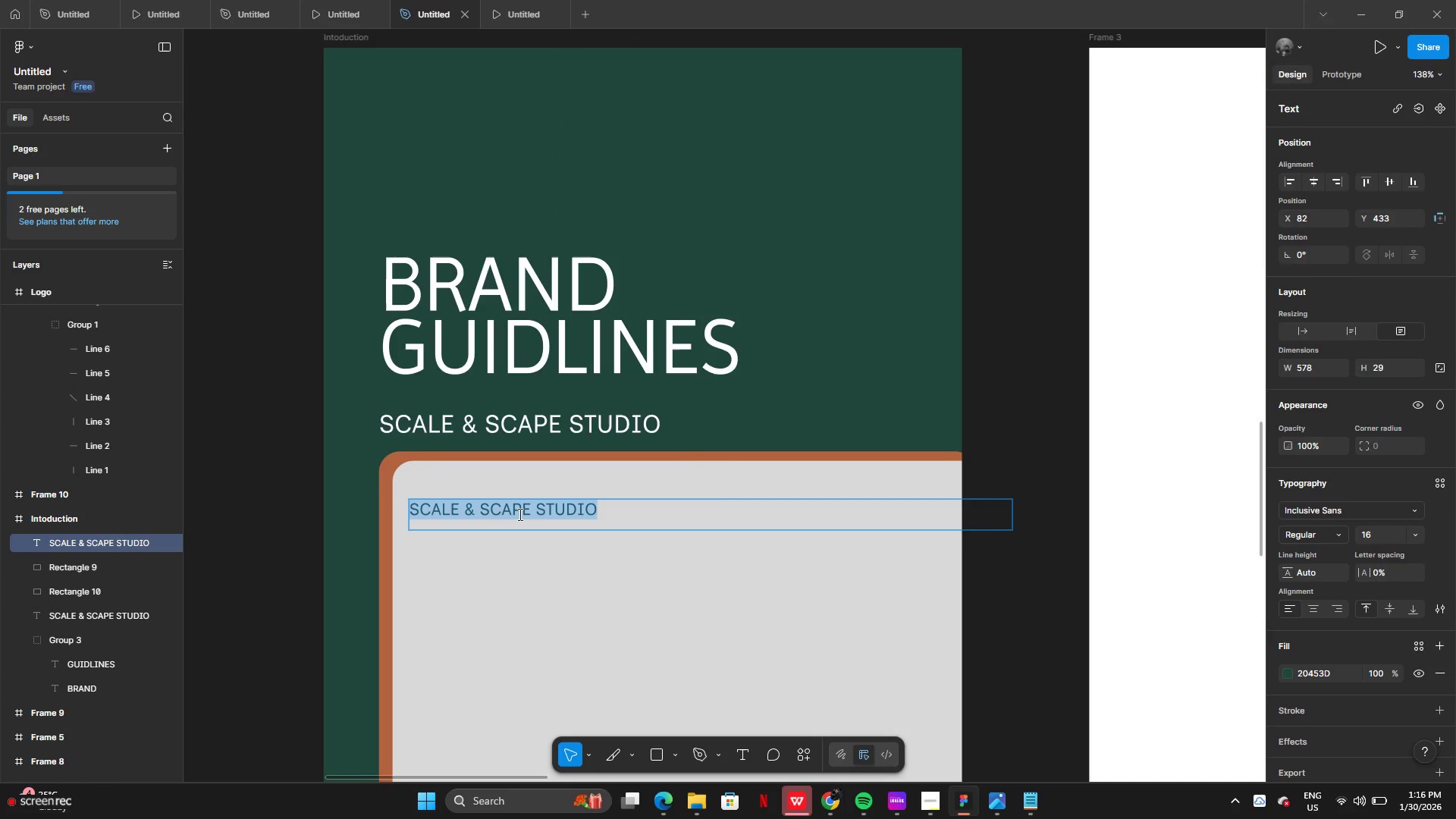 
key(Control+V)
 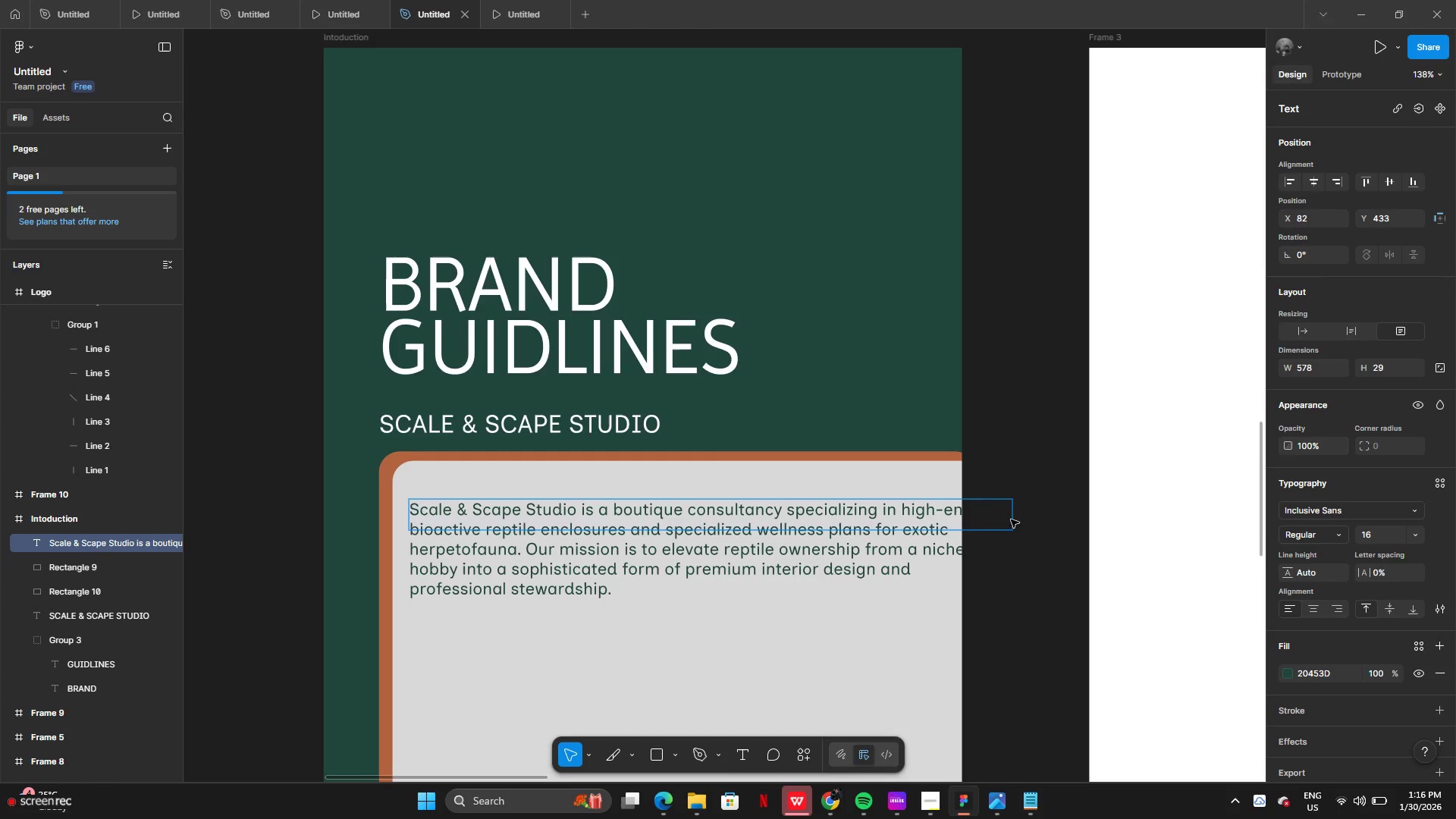 
left_click([1053, 521])
 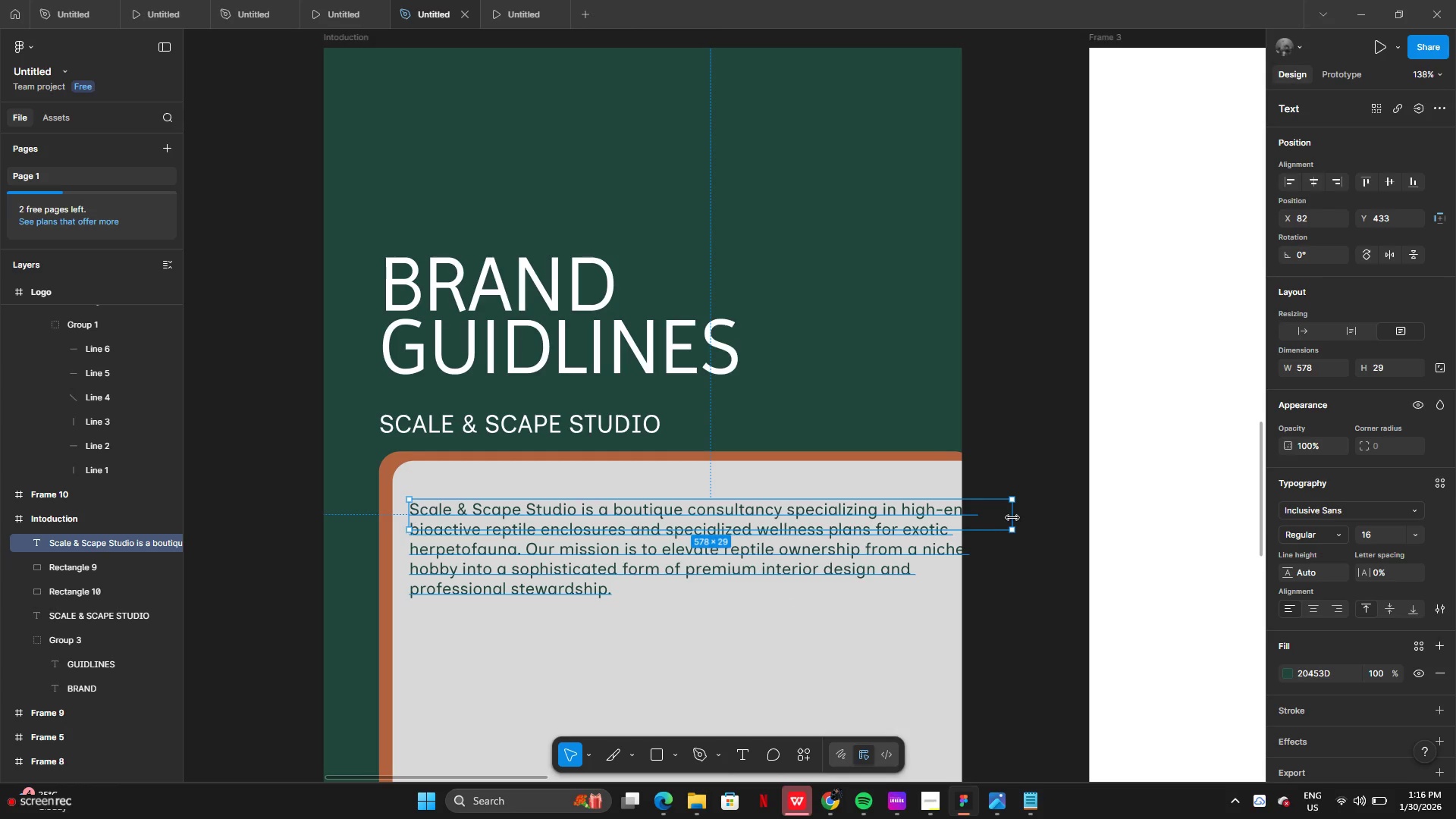 
left_click_drag(start_coordinate=[1011, 517], to_coordinate=[939, 511])
 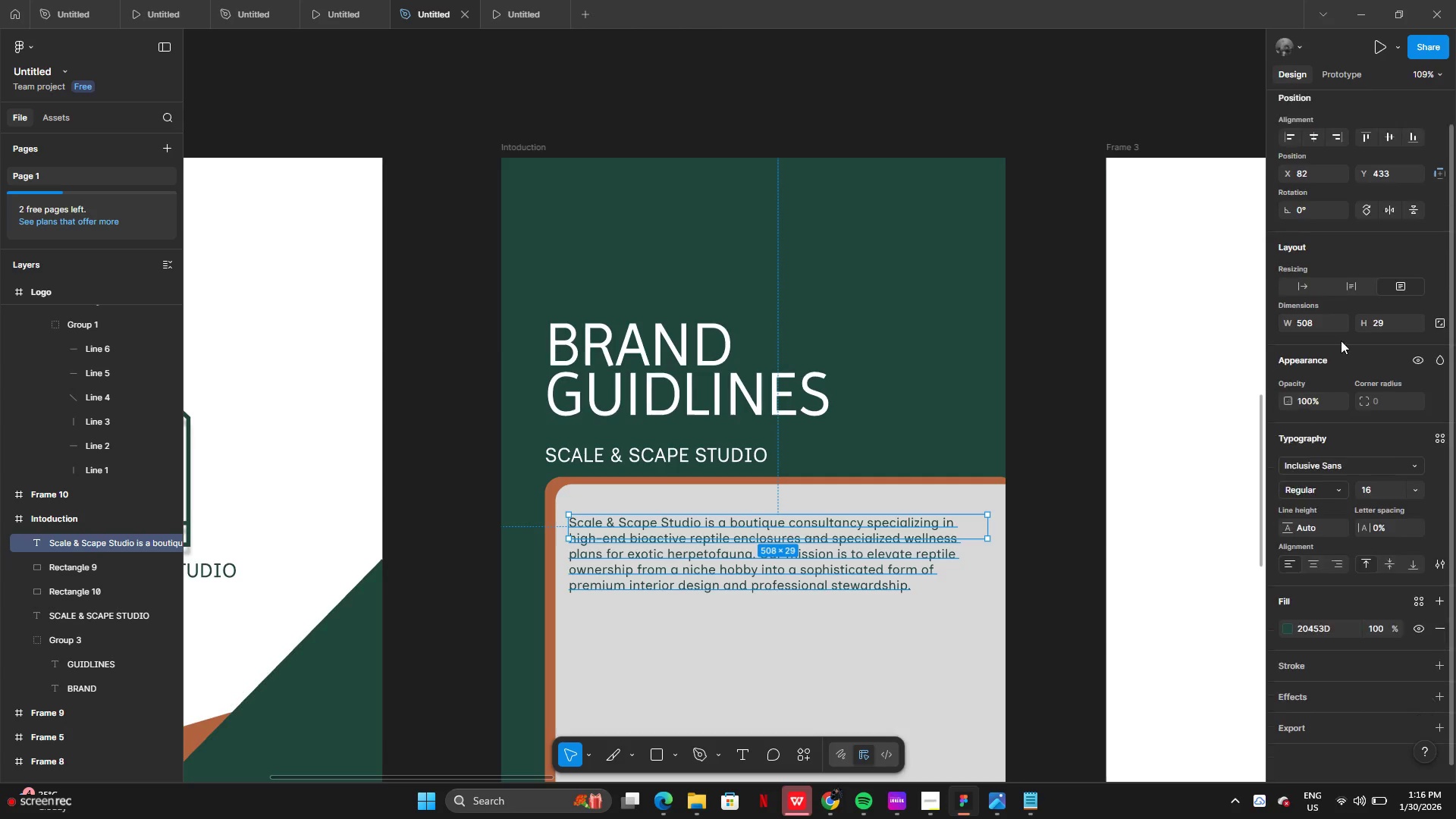 
wait(6.83)
 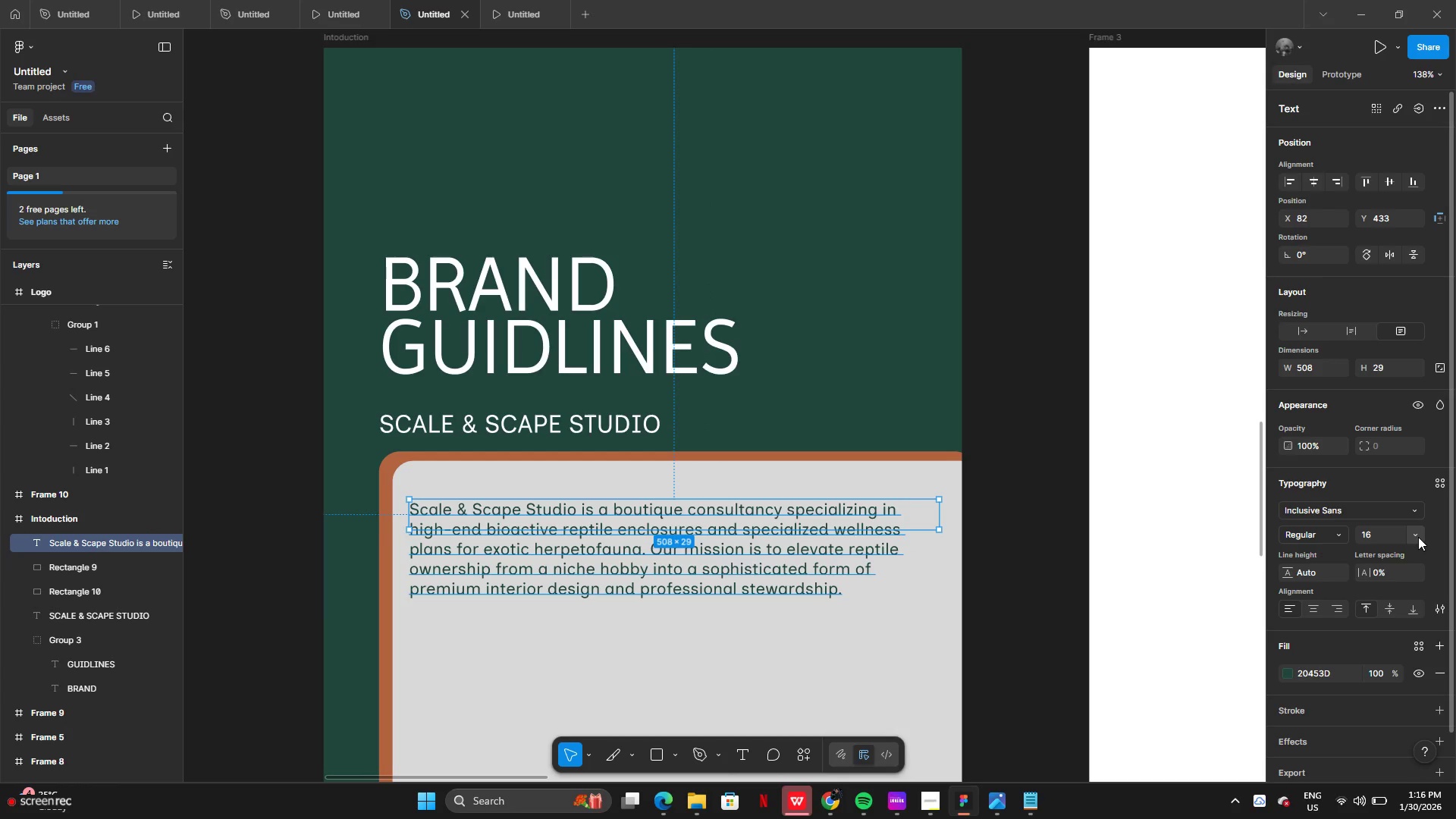 
left_click([1314, 133])
 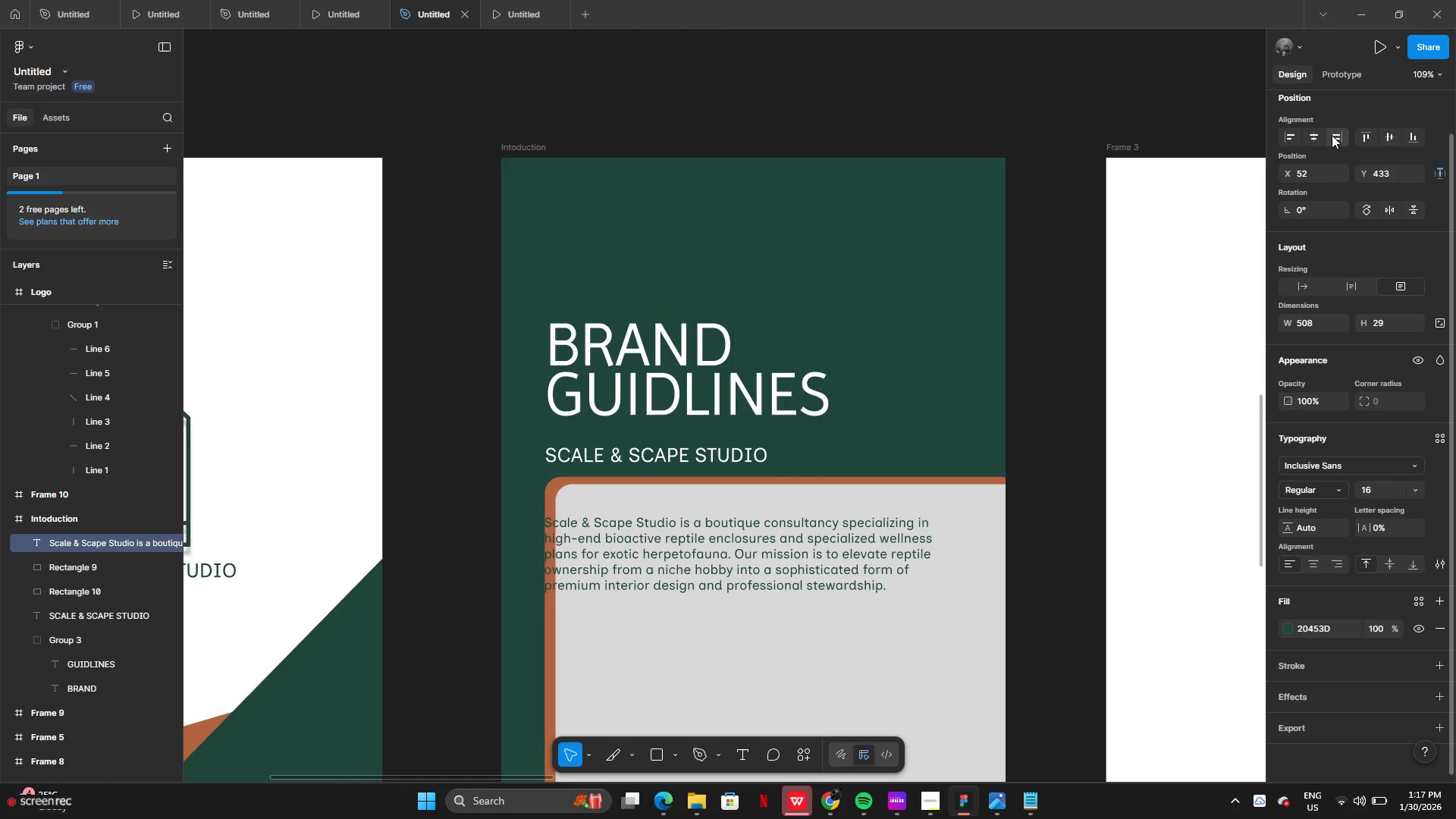 
left_click([1338, 138])
 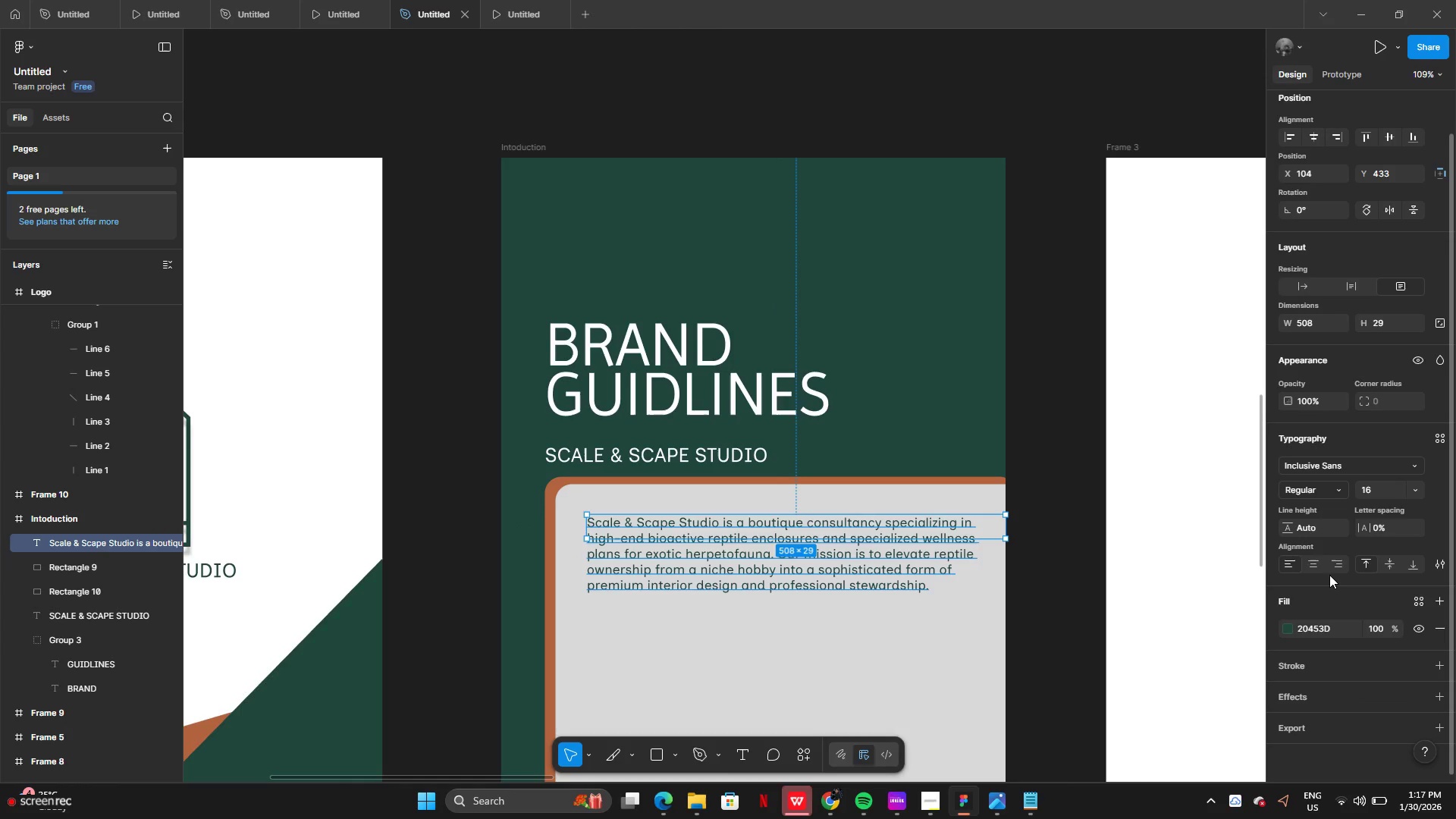 
wait(6.14)
 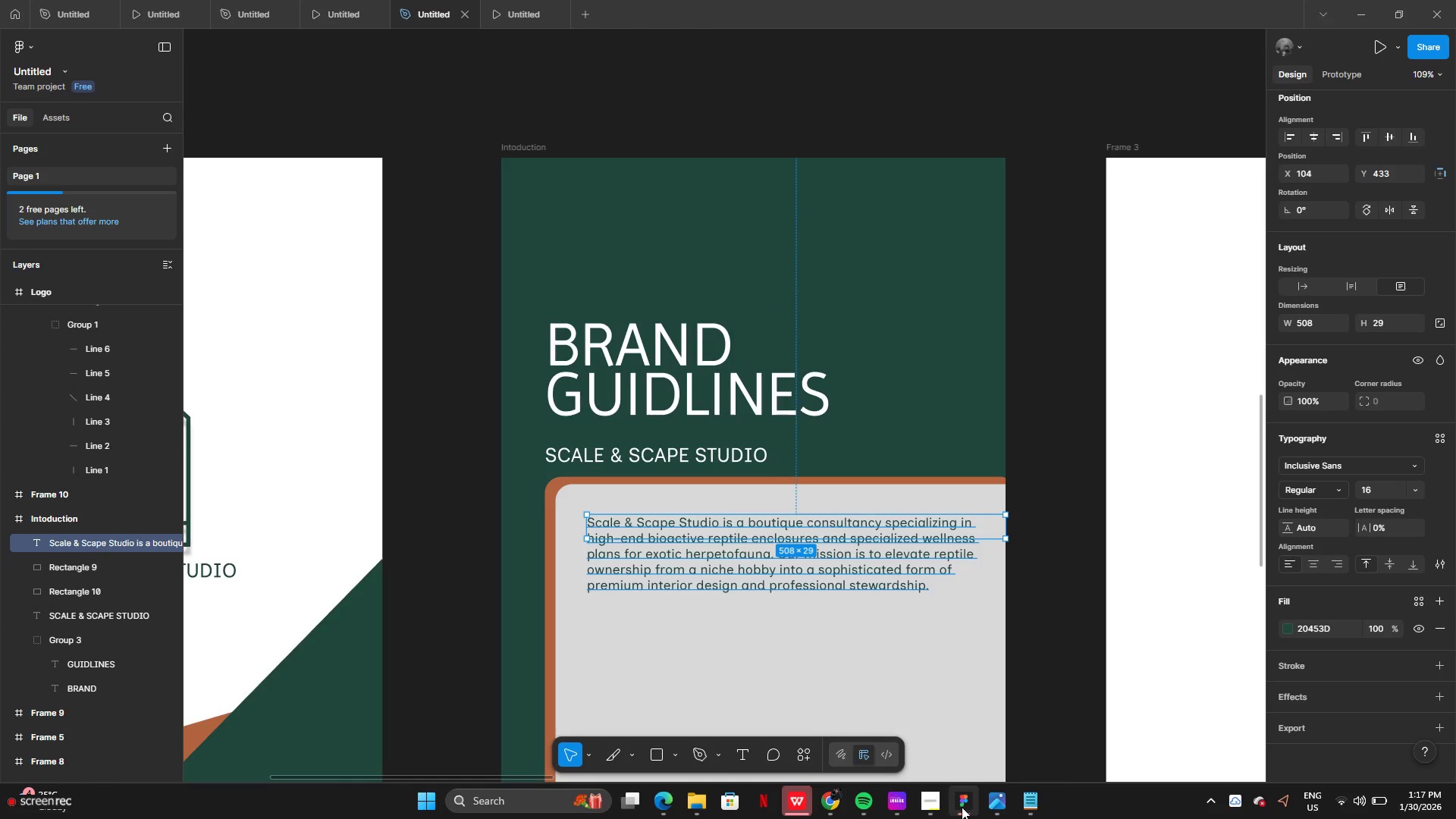 
left_click_drag(start_coordinate=[966, 544], to_coordinate=[958, 611])
 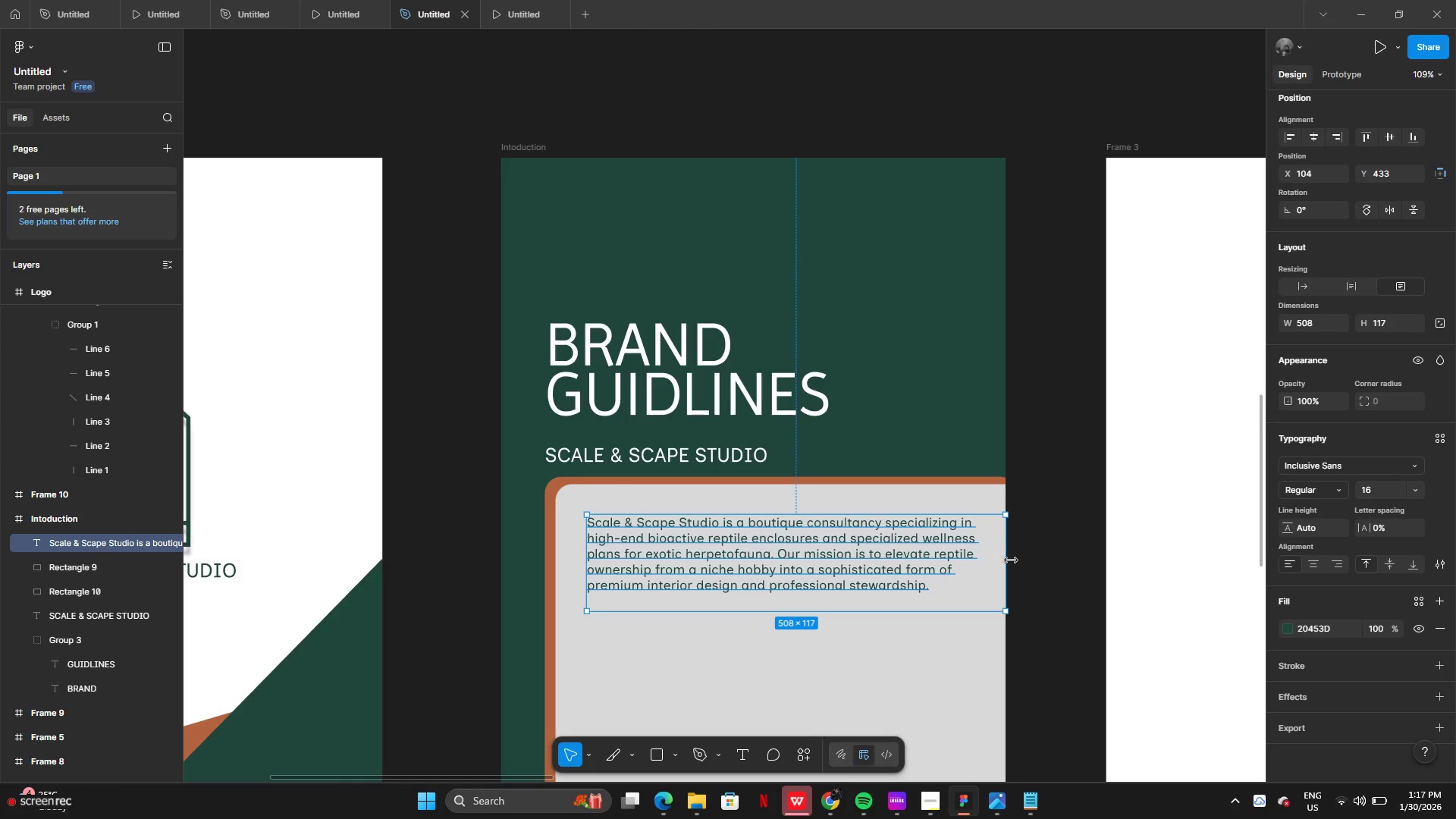 
left_click_drag(start_coordinate=[1011, 560], to_coordinate=[963, 551])
 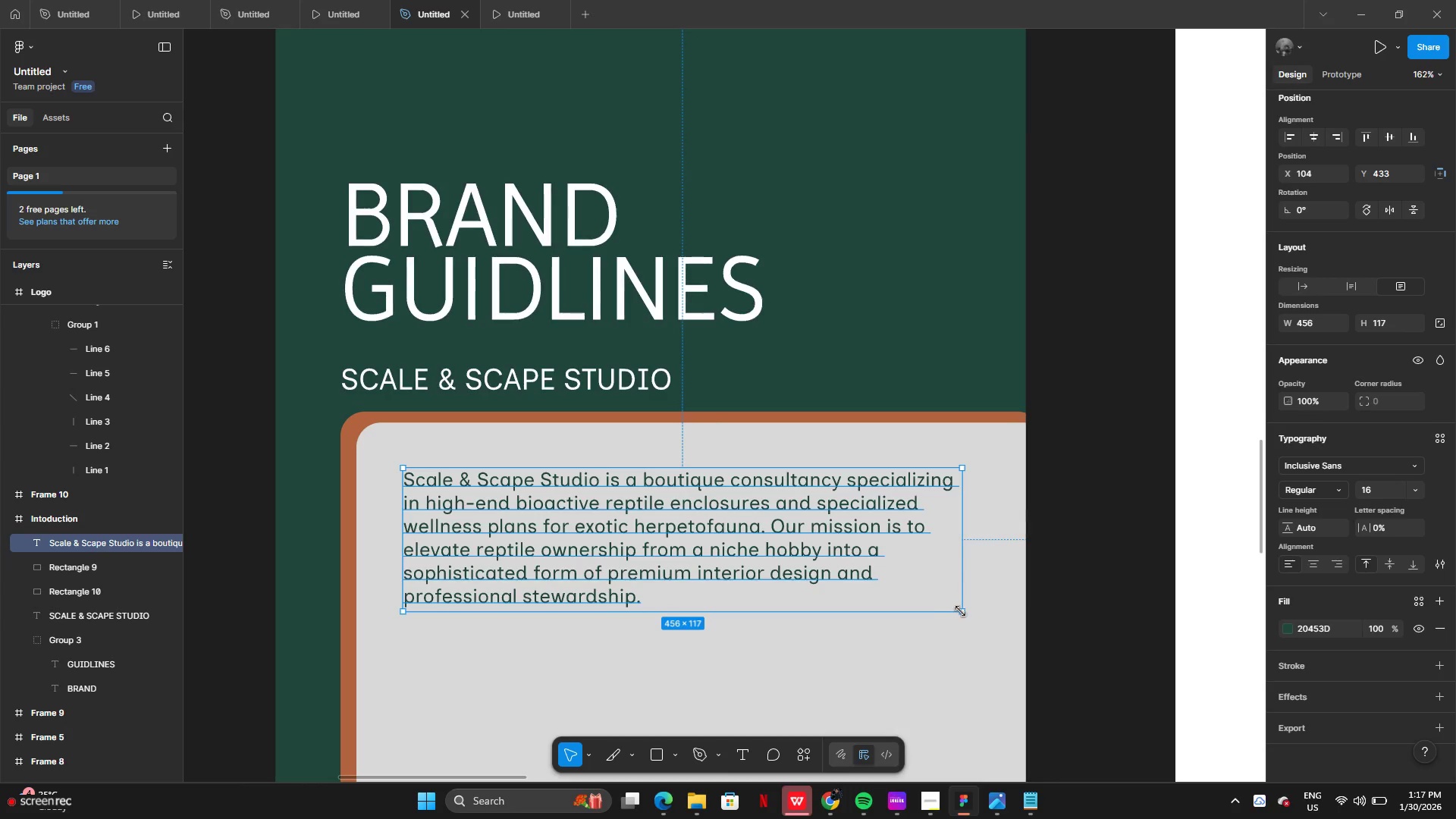 
left_click_drag(start_coordinate=[962, 611], to_coordinate=[983, 639])
 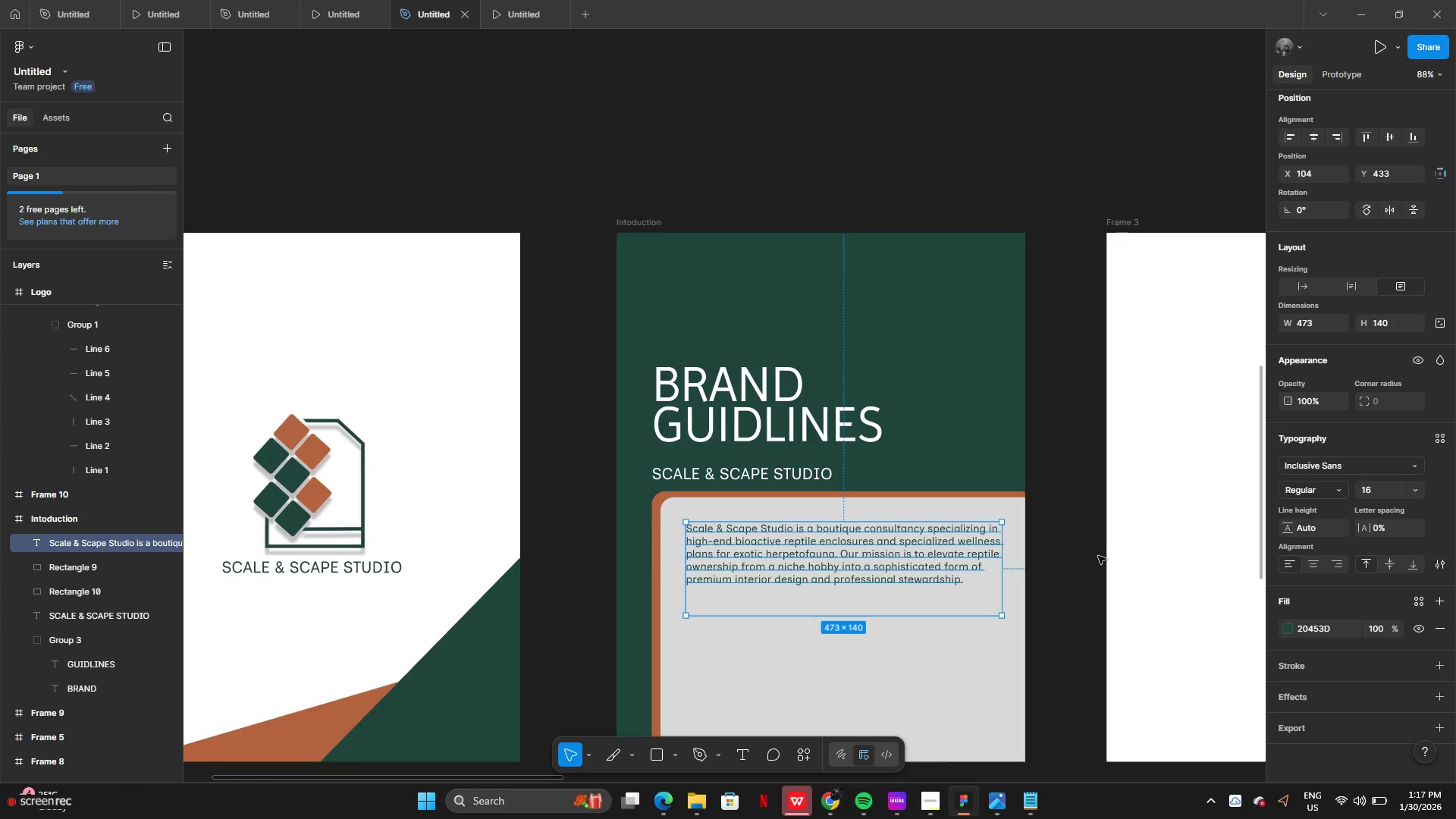 
left_click([1081, 558])
 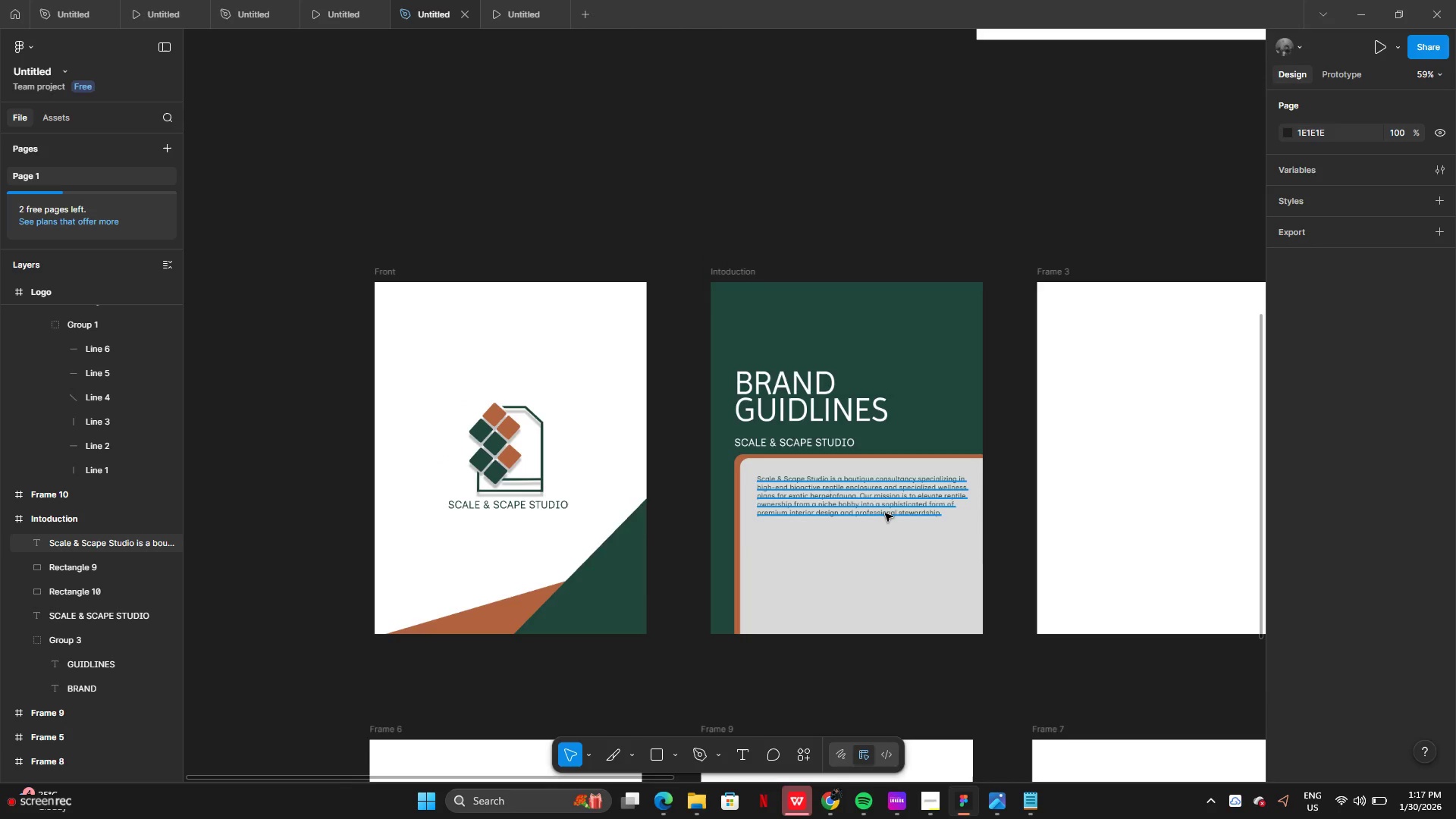 
left_click([888, 578])
 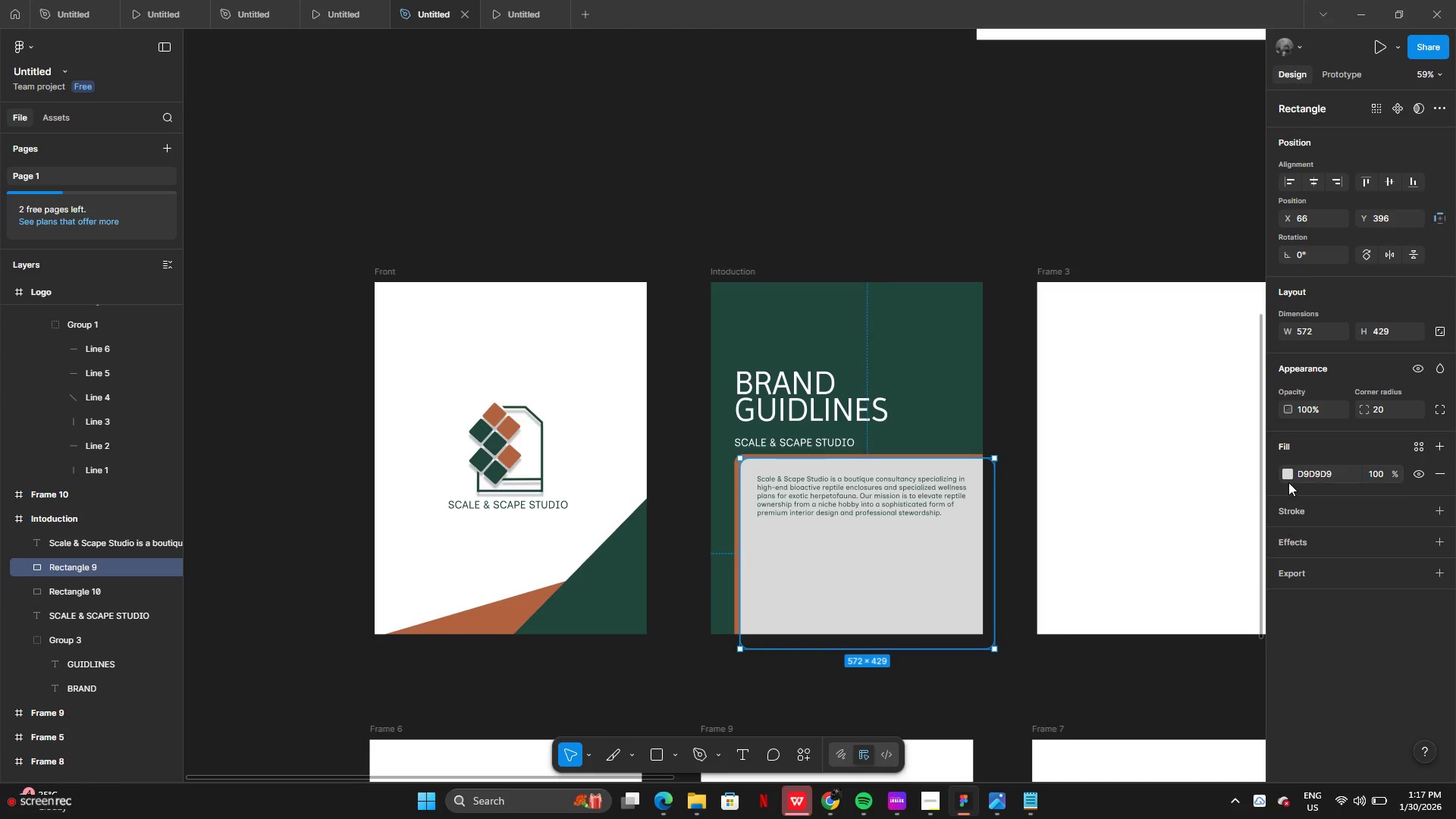 
left_click([1283, 476])
 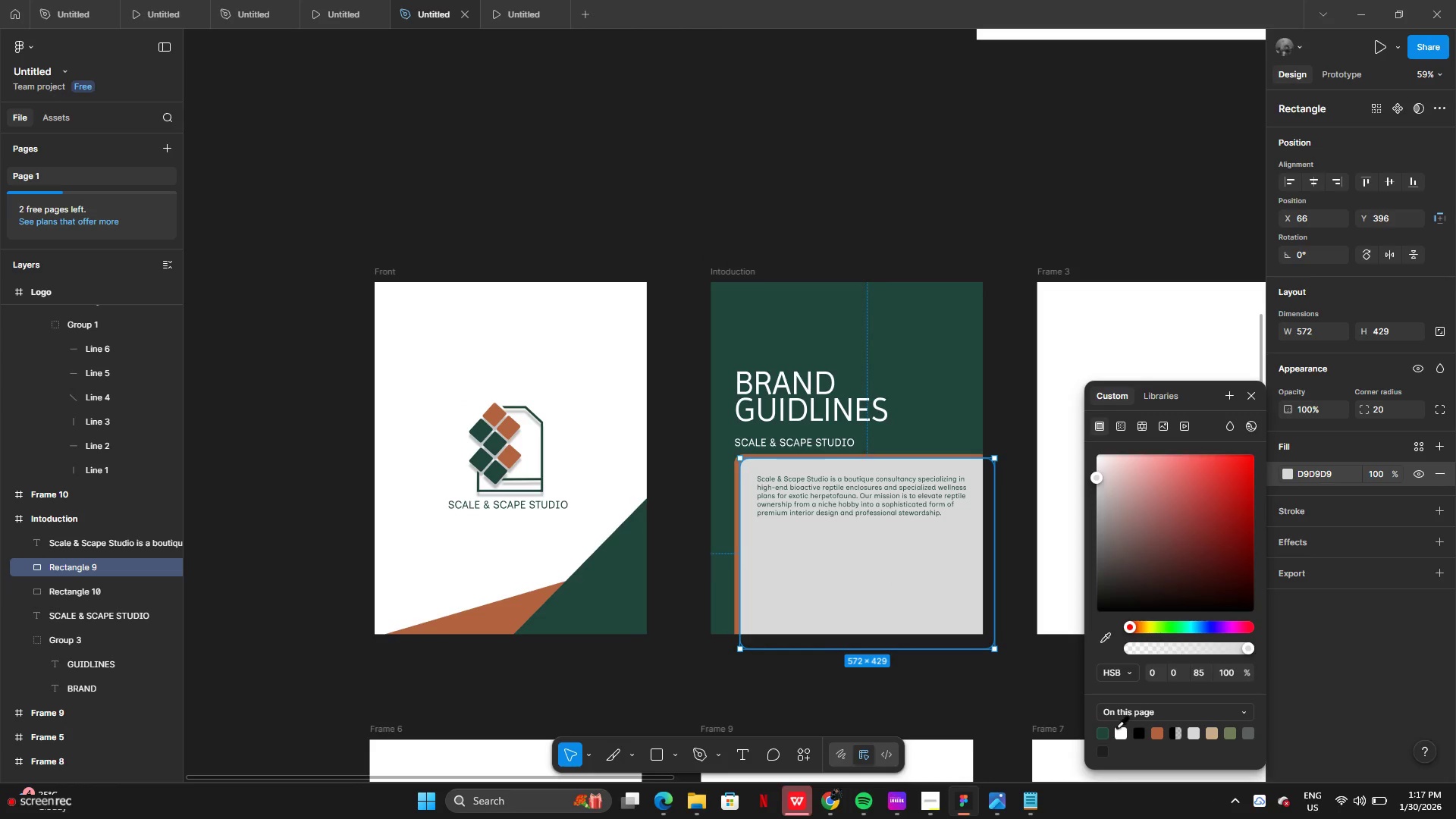 
left_click([1120, 732])
 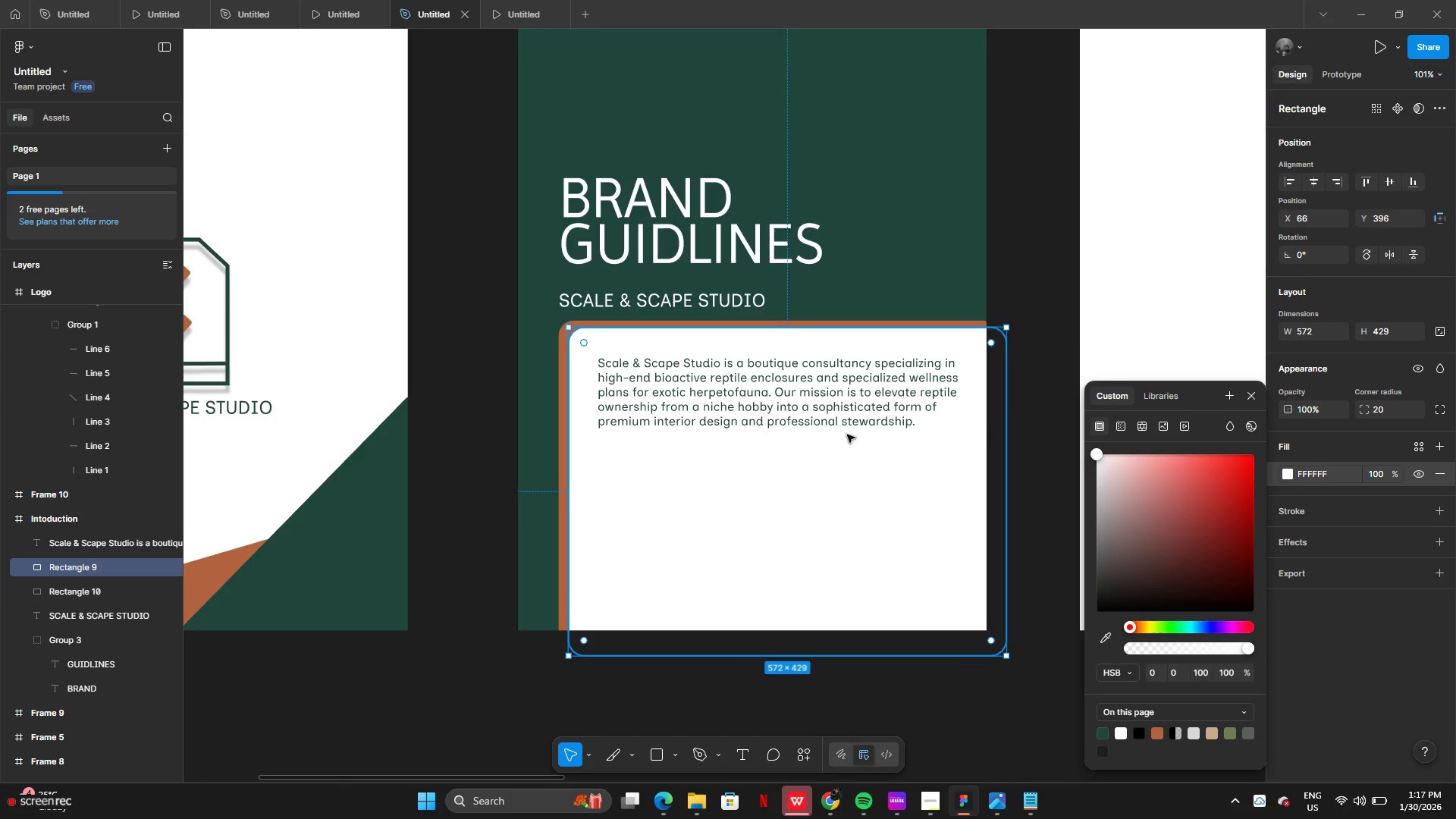 
left_click([840, 420])
 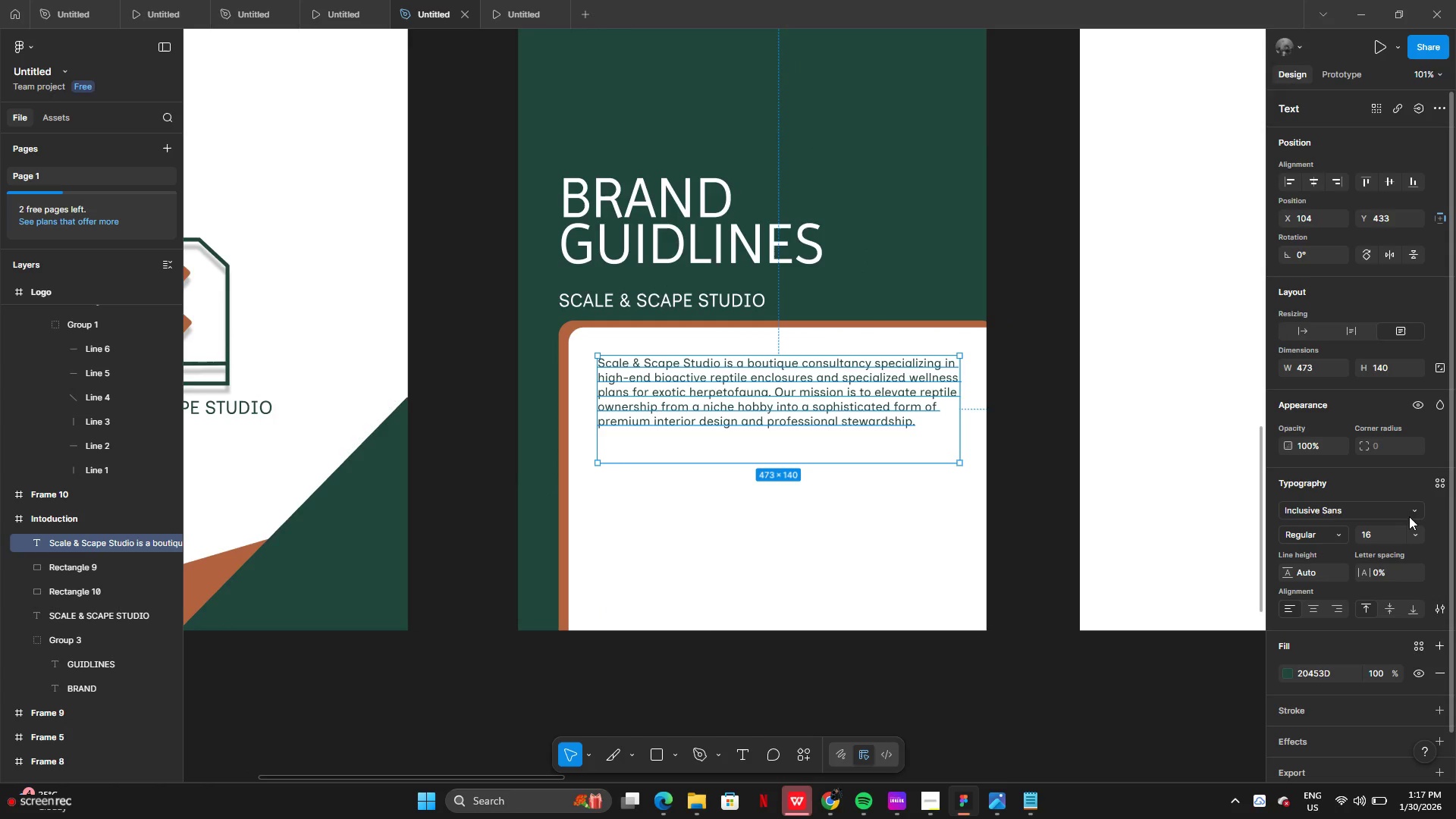 
left_click([1418, 538])
 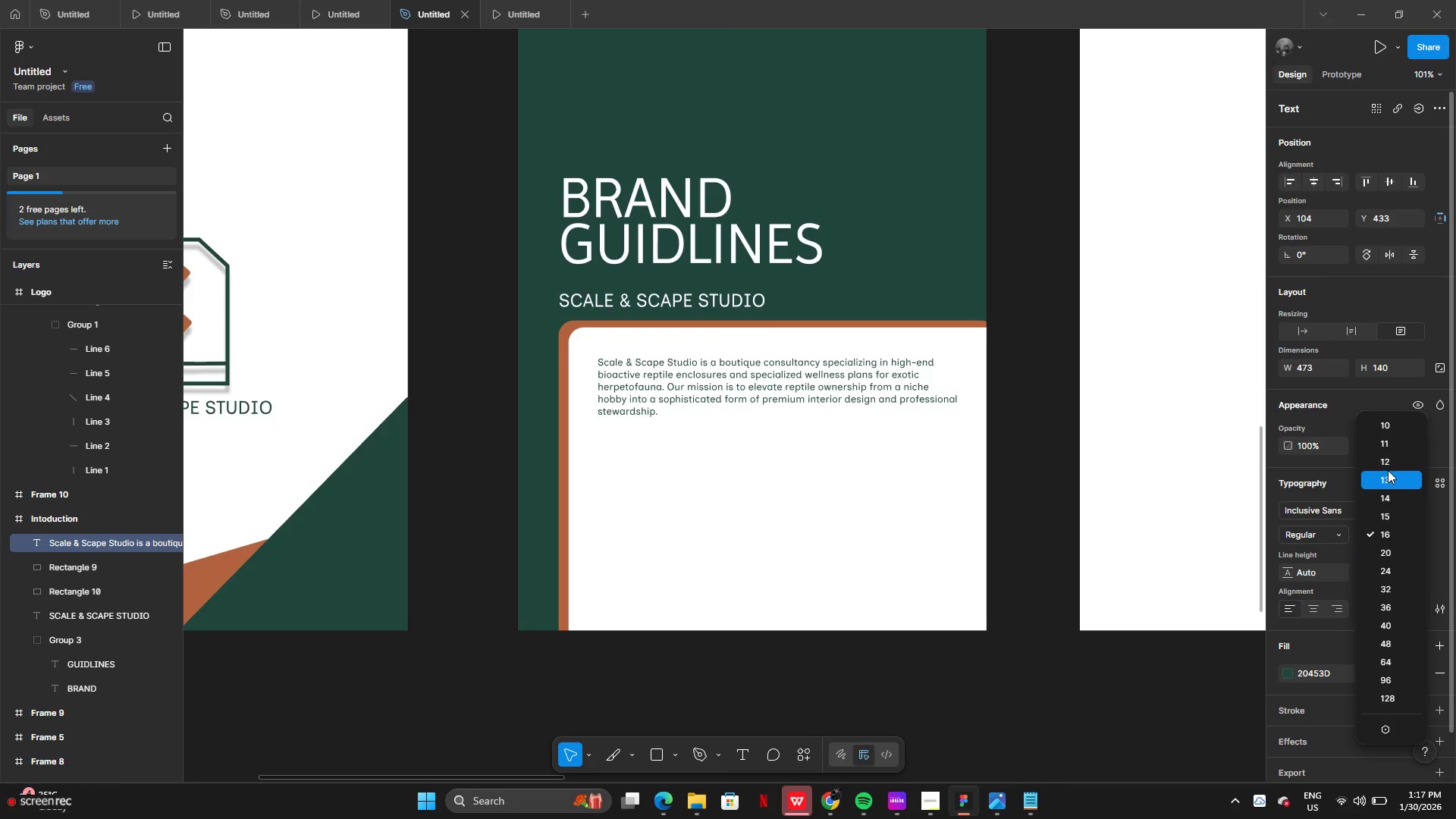 
wait(9.97)
 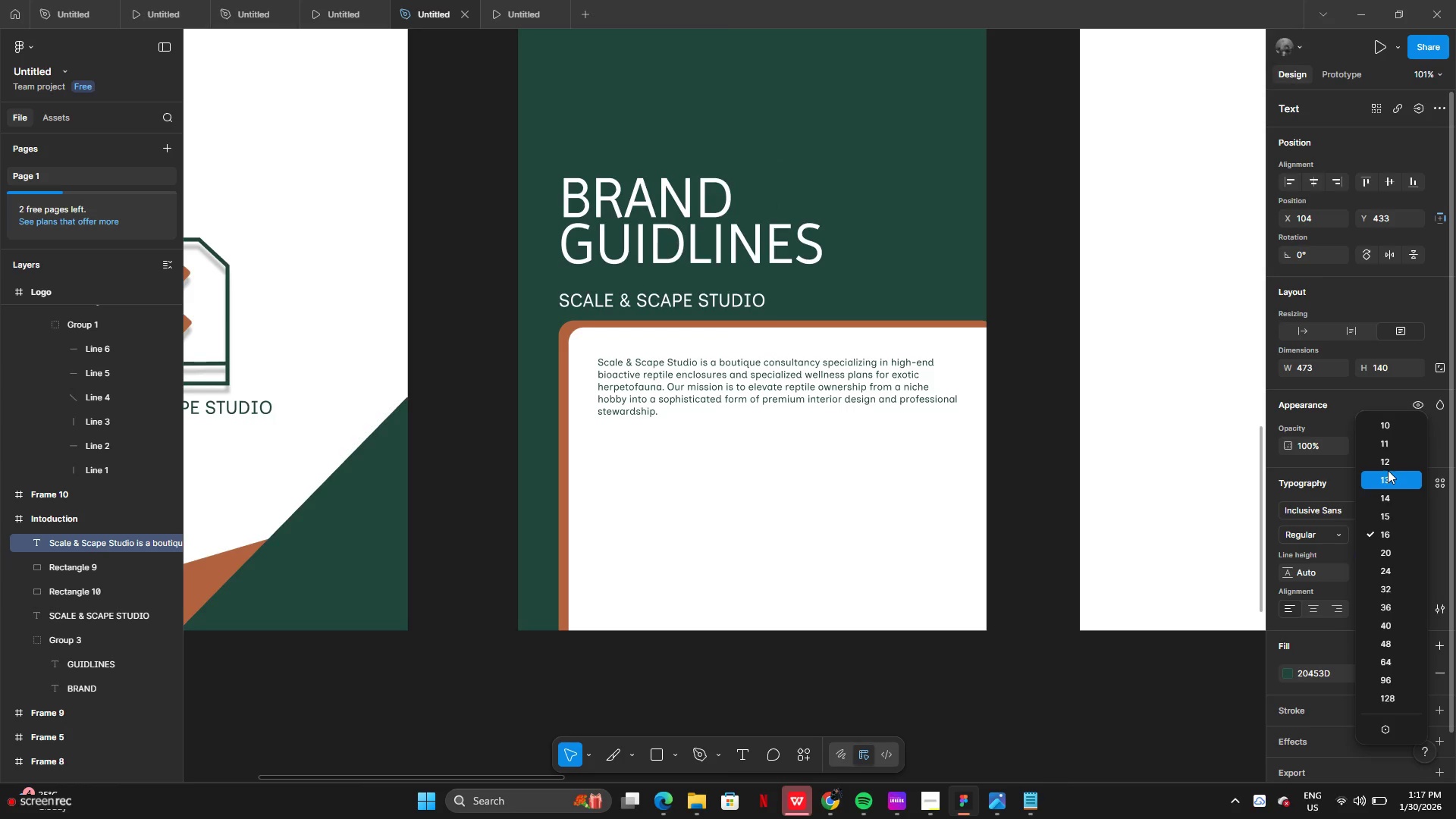 
left_click([1384, 480])
 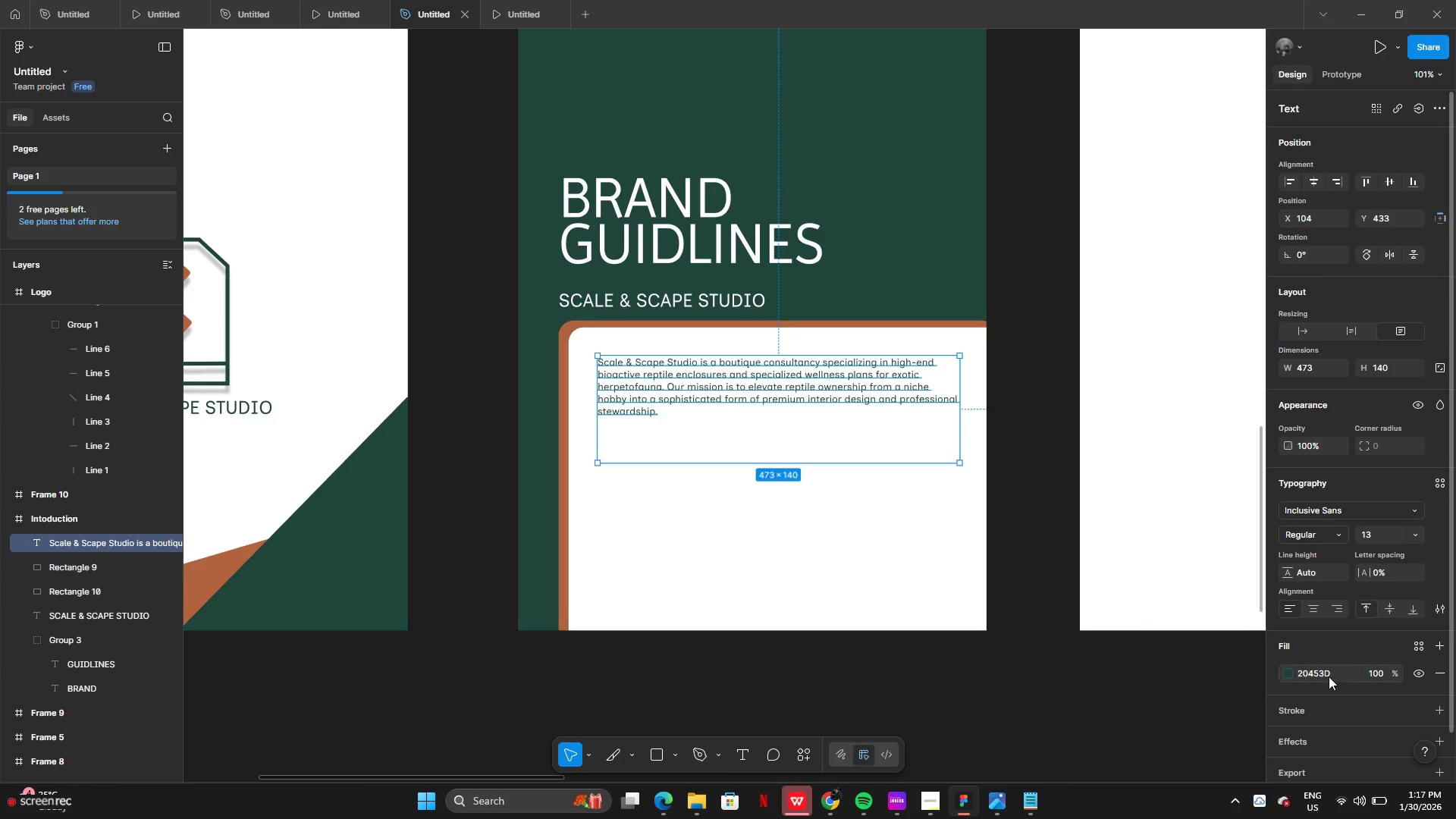 
left_click([1310, 608])
 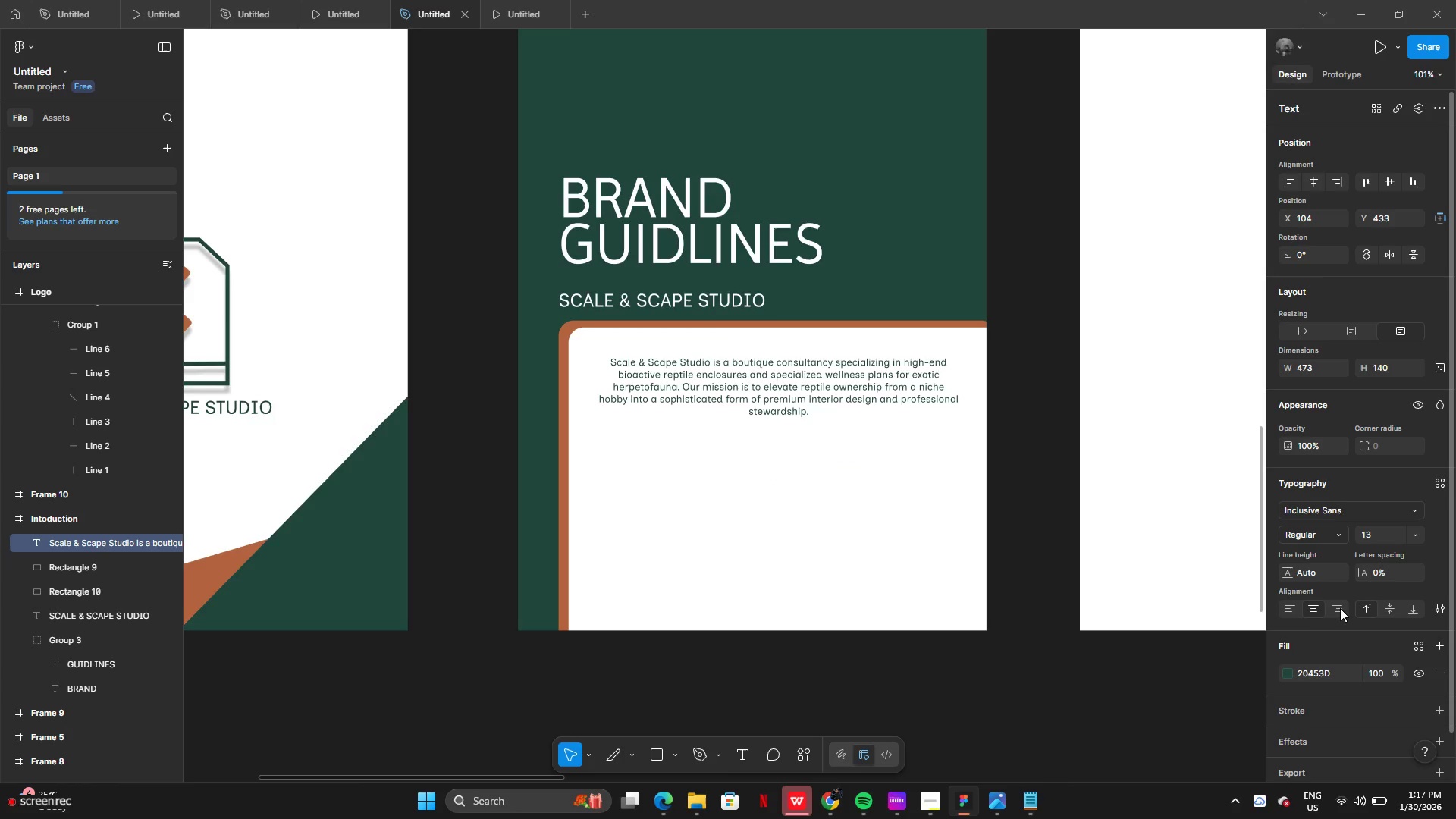 
left_click([1340, 608])
 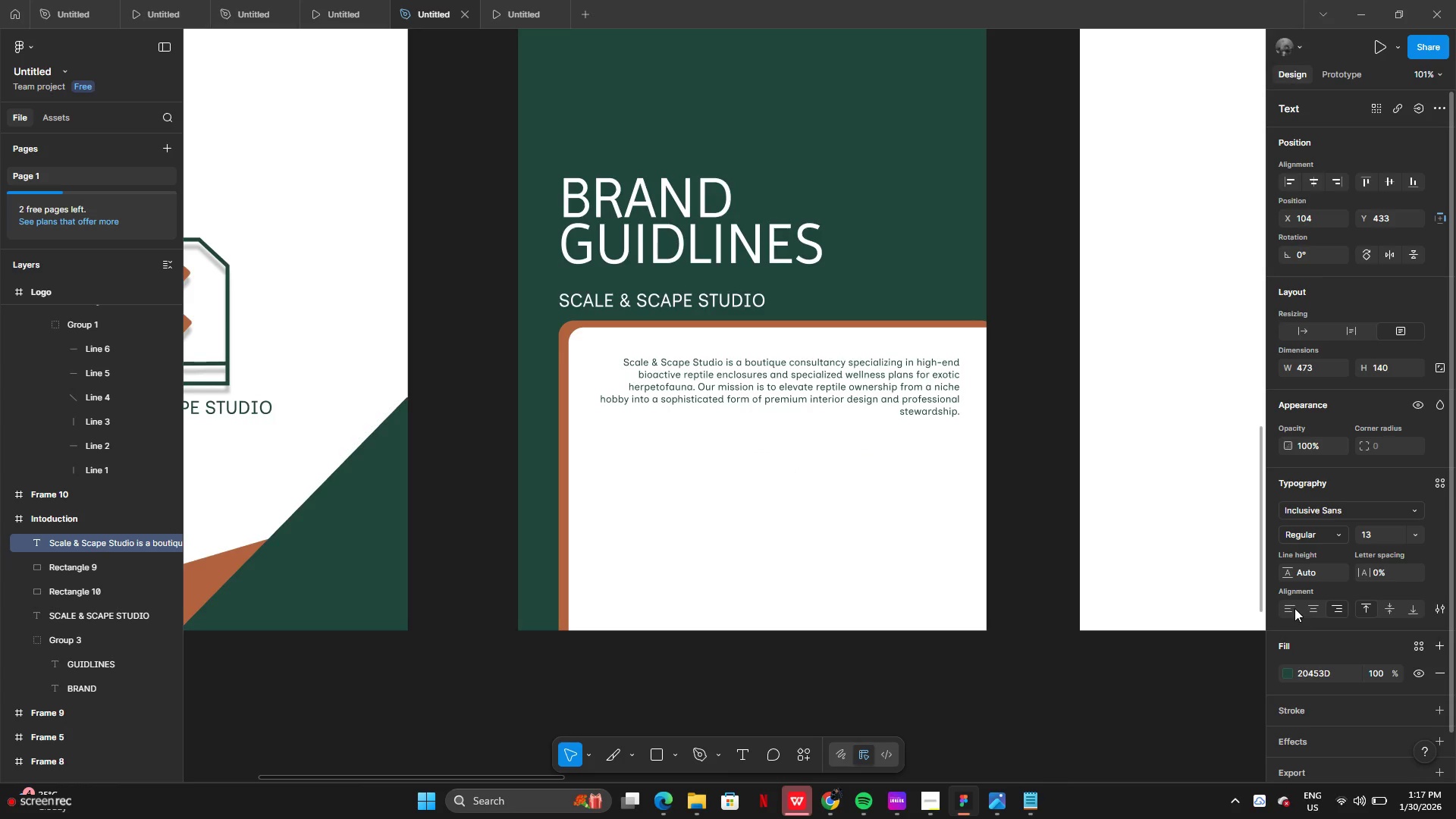 
left_click([1294, 608])
 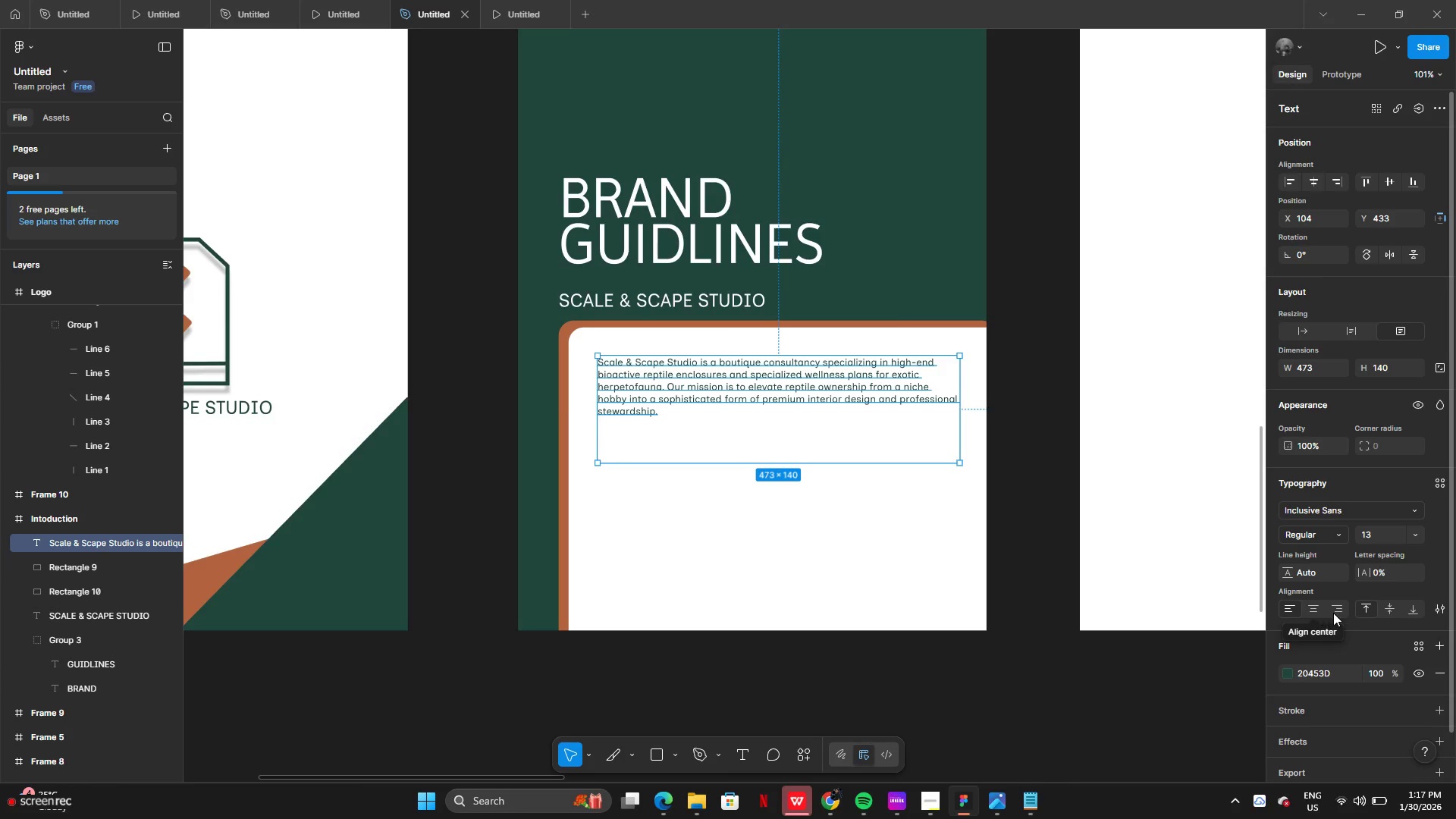 
left_click([1439, 610])
 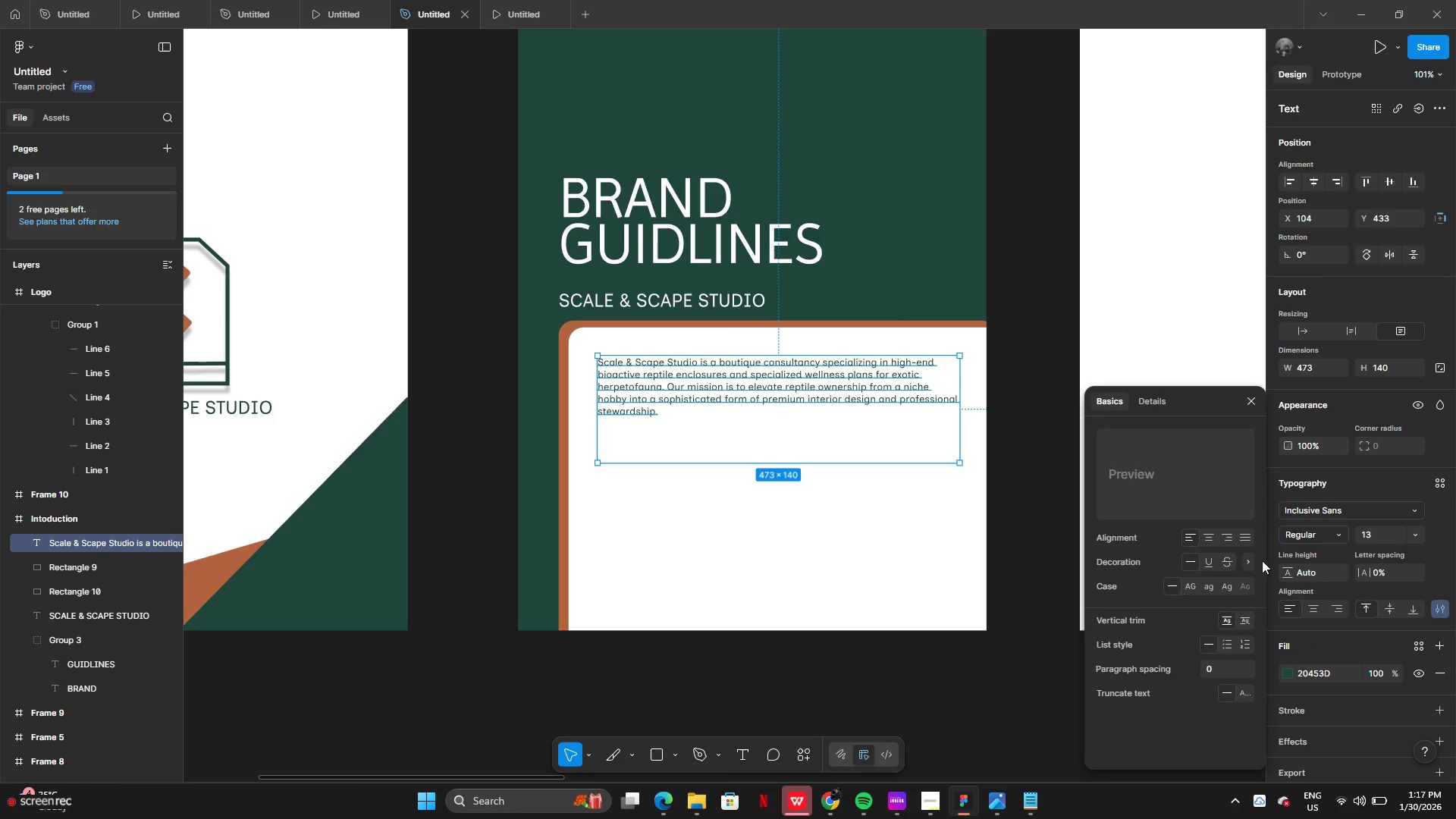 
left_click([1244, 543])
 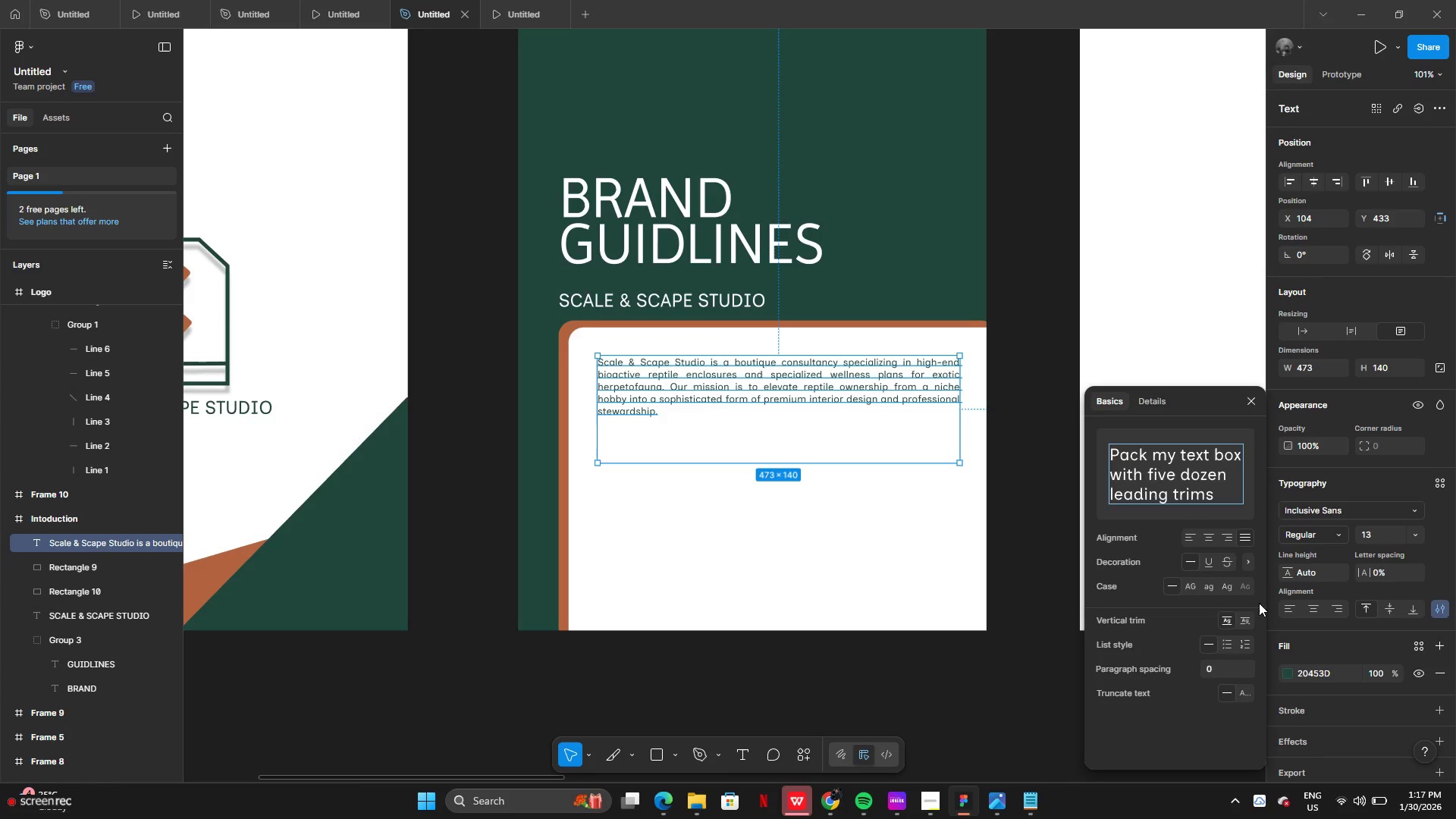 
mouse_move([1199, 598])
 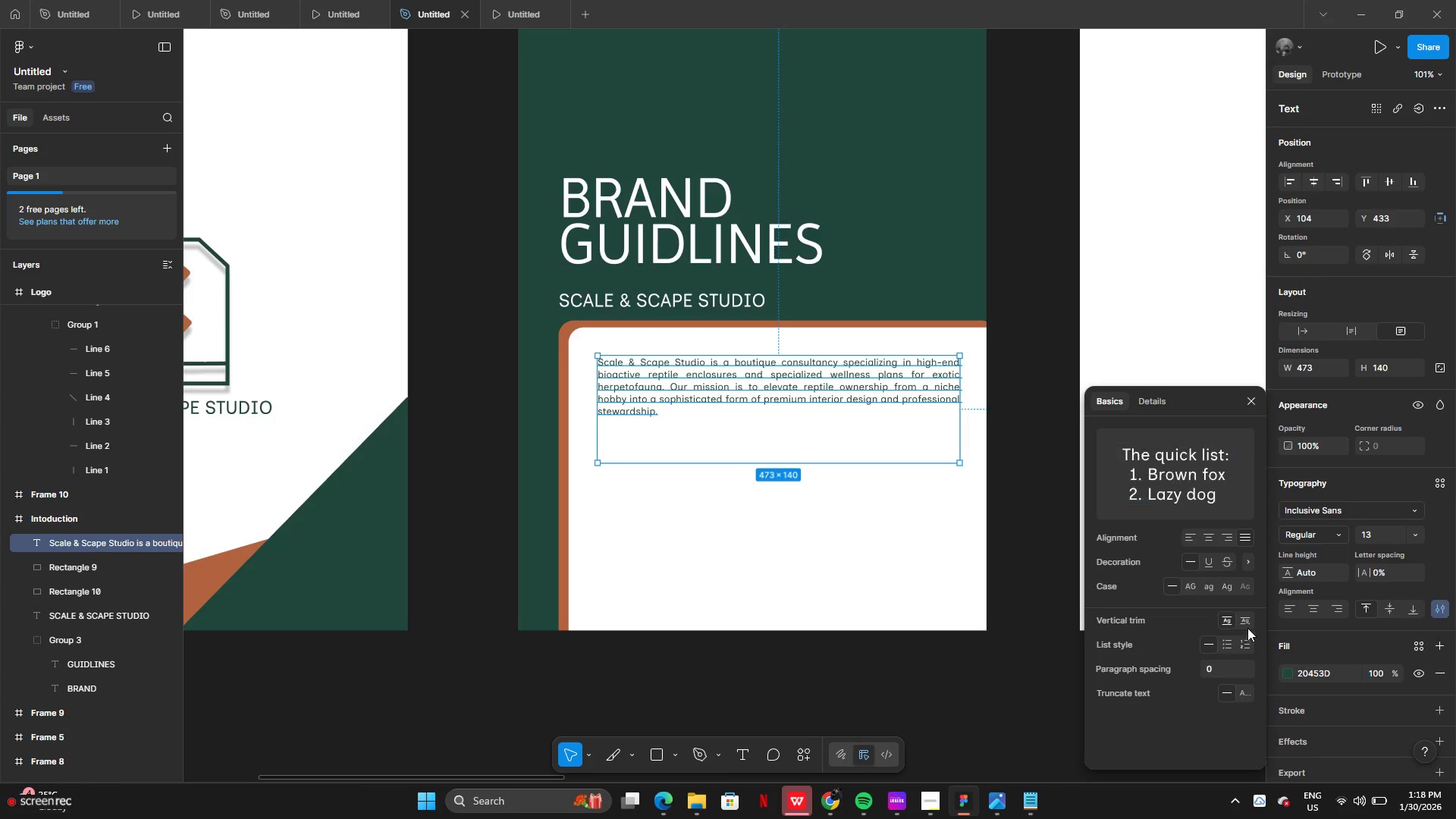 
left_click([1245, 618])
 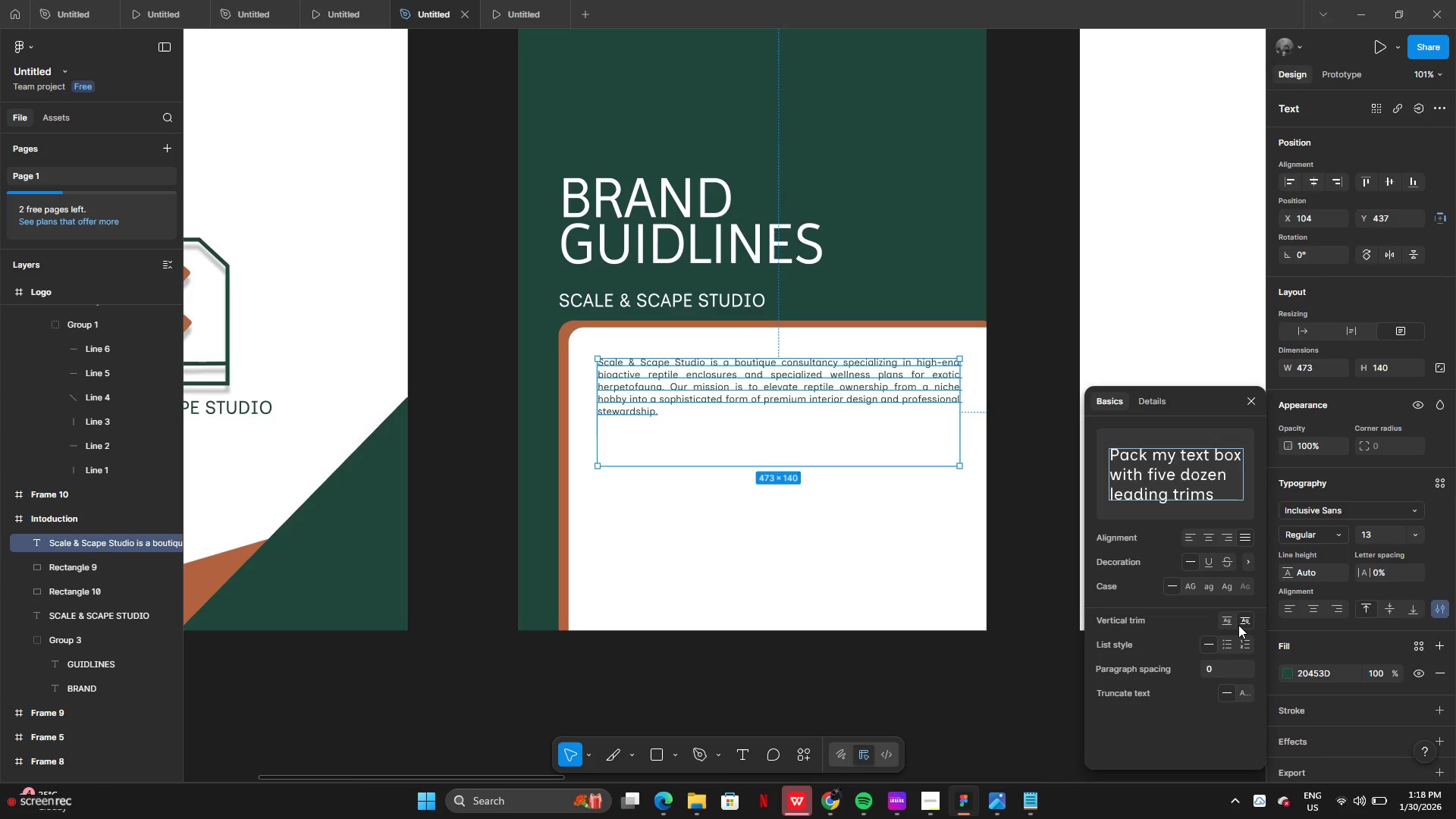 
left_click([1232, 620])
 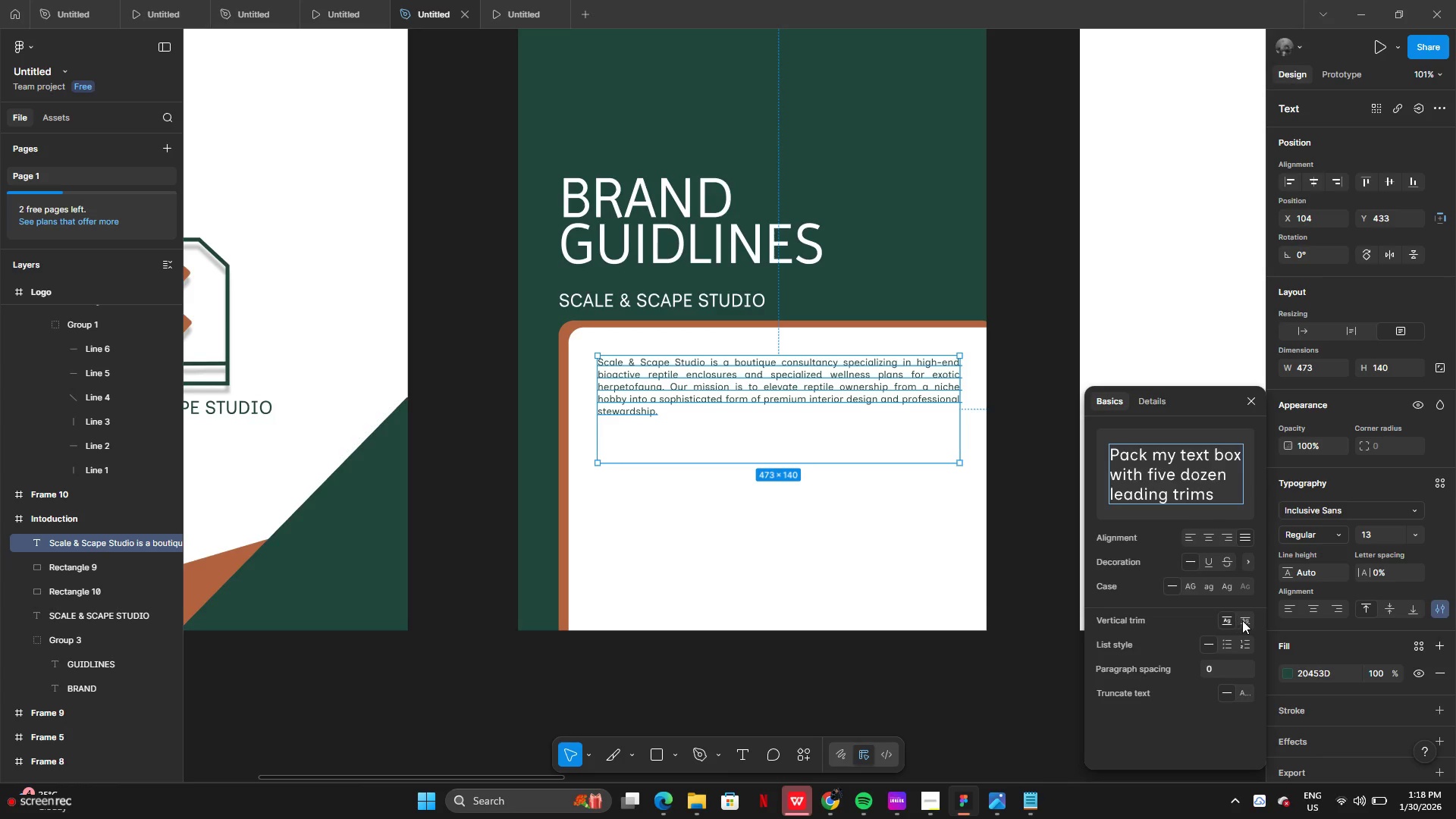 
left_click([1242, 620])
 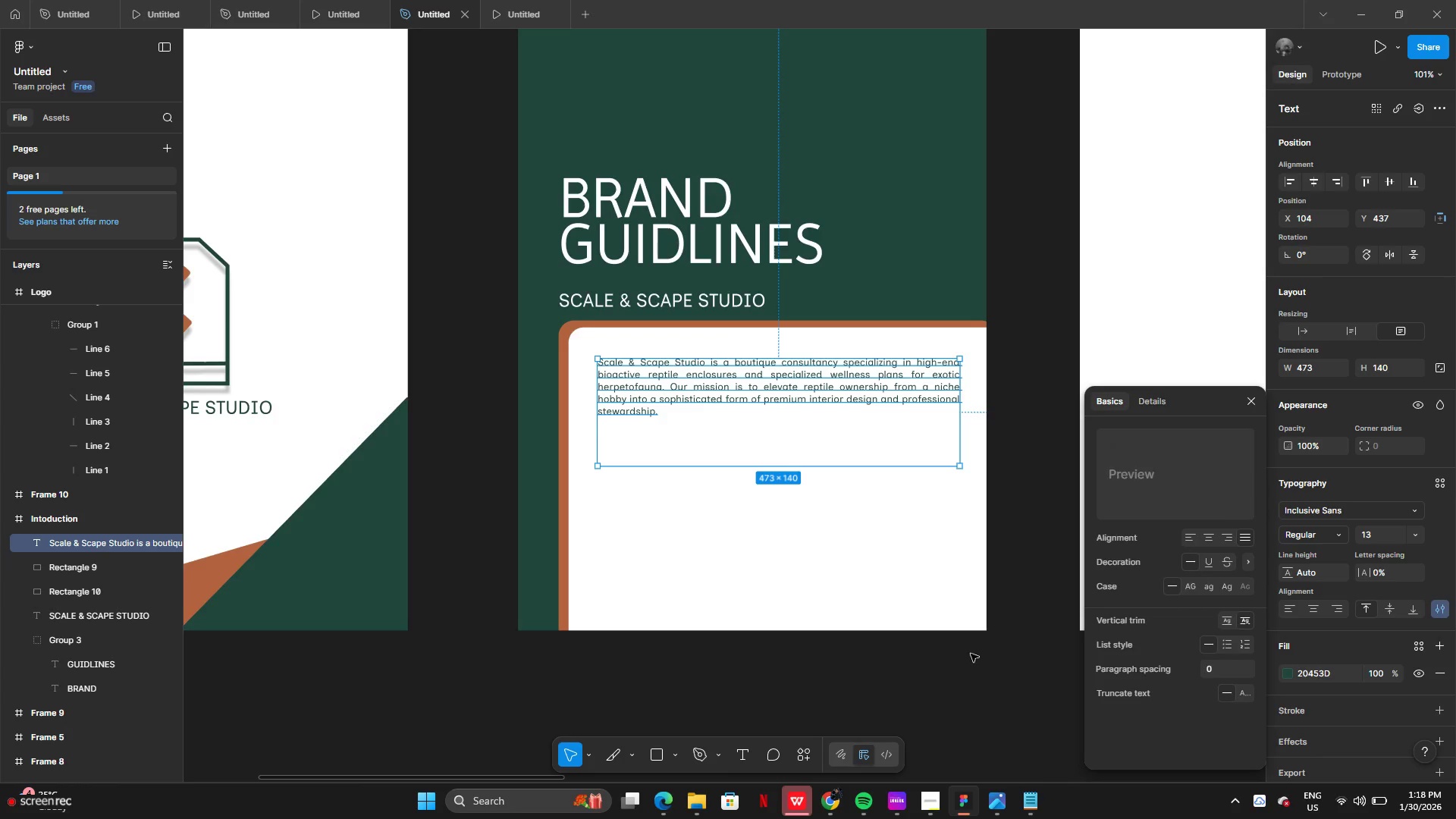 
left_click([963, 676])
 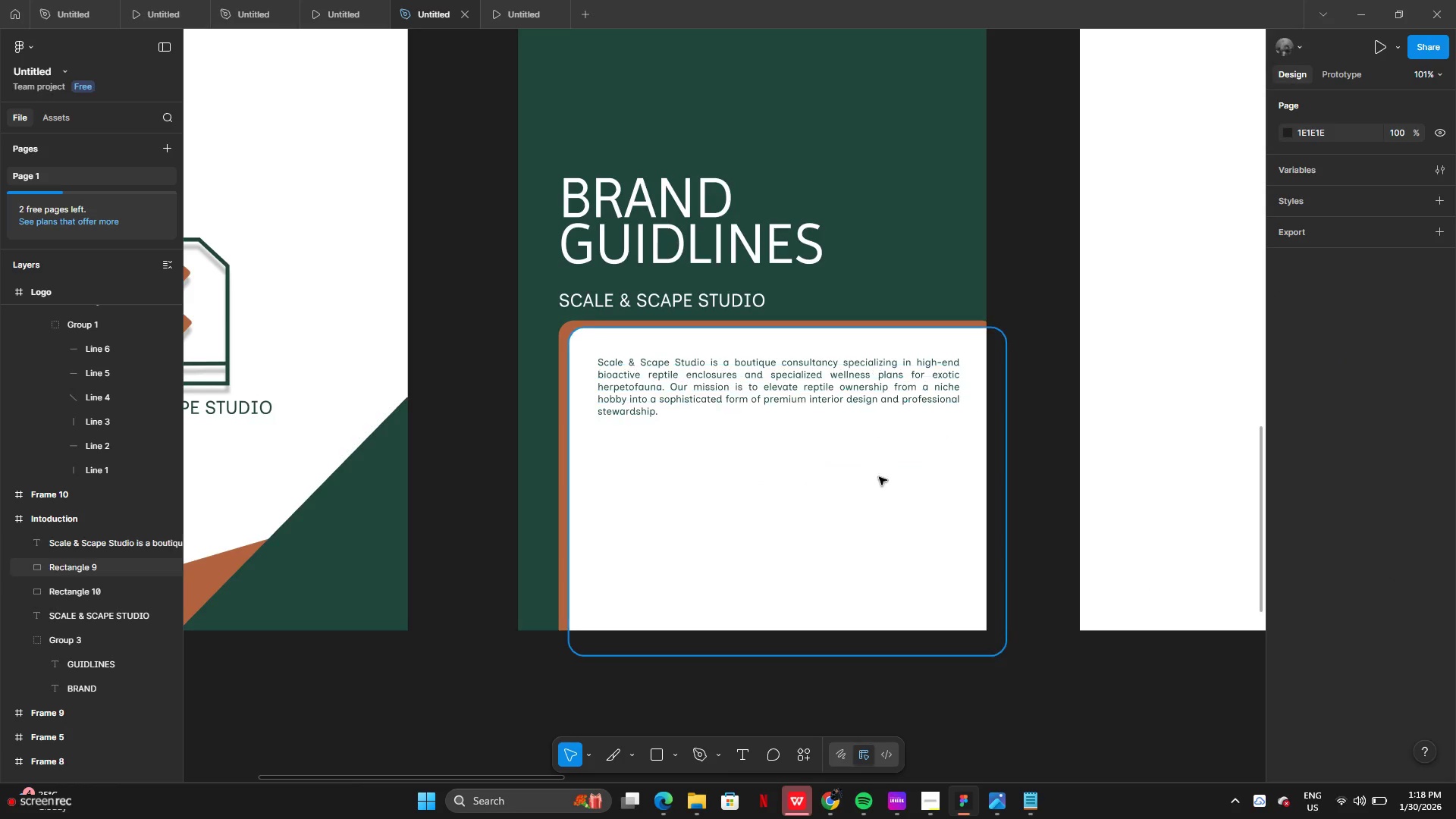 
scroll: coordinate [890, 516], scroll_direction: up, amount: 3.0
 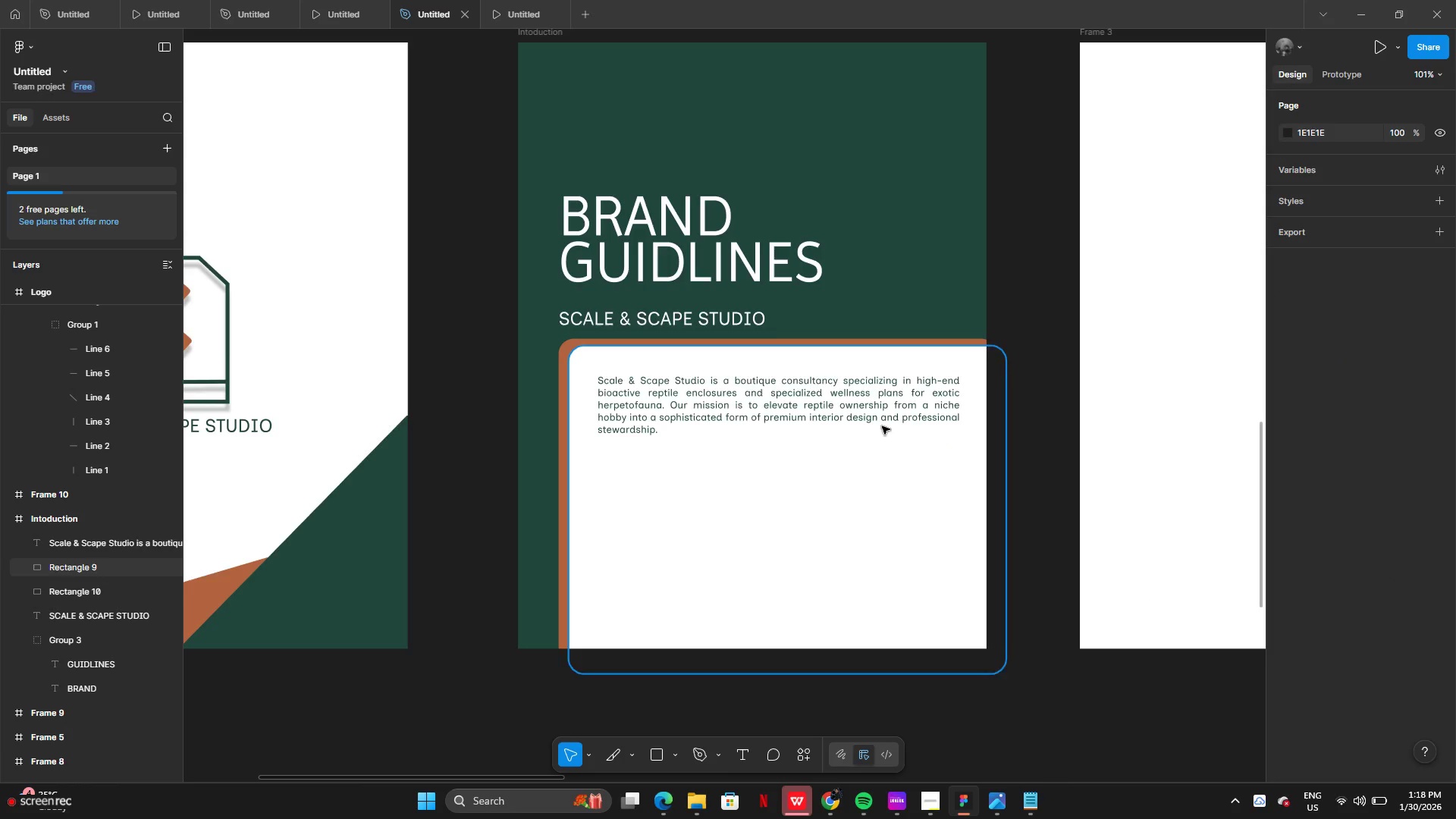 
left_click([863, 404])
 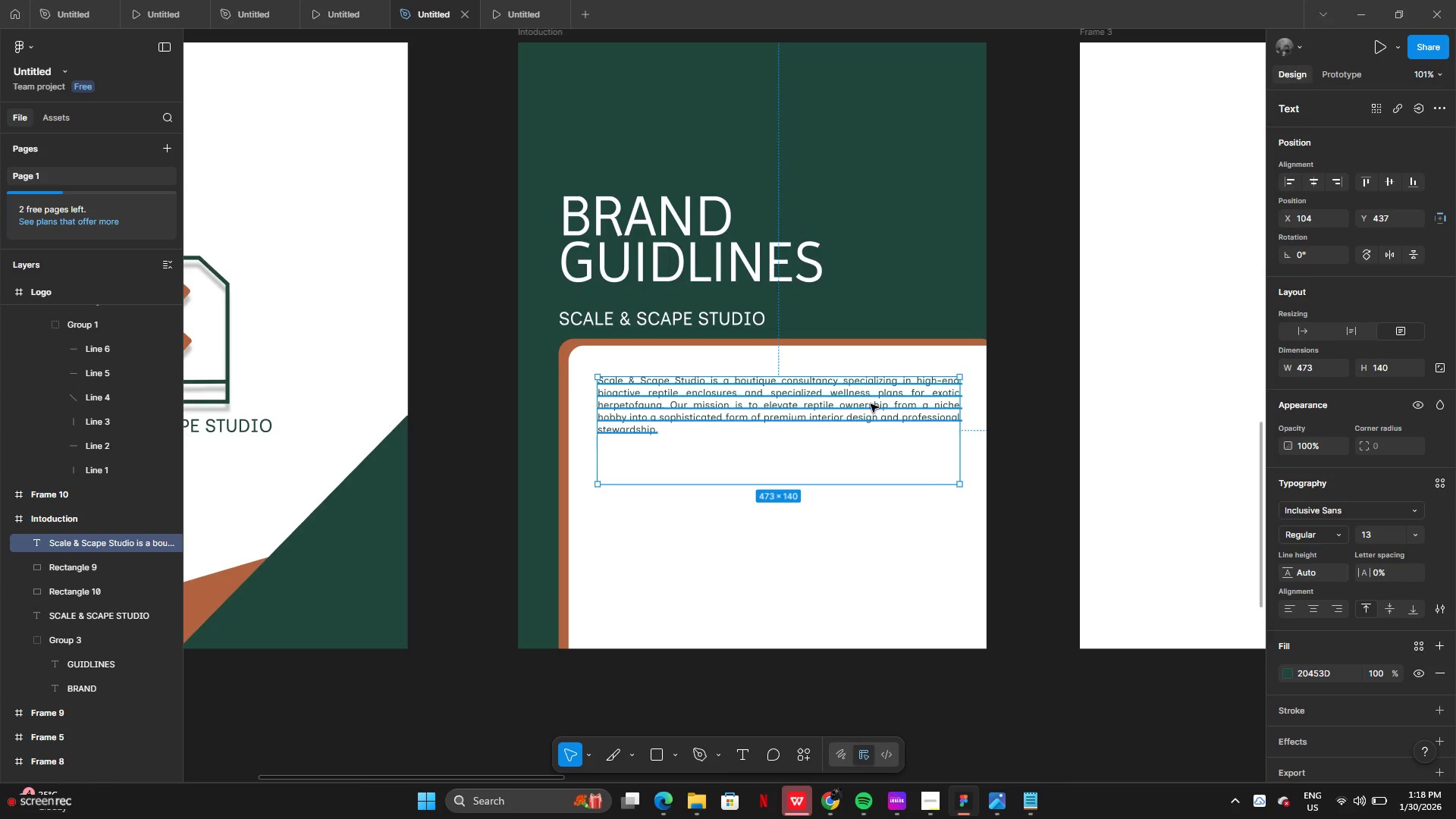 
left_click_drag(start_coordinate=[871, 404], to_coordinate=[858, 393])
 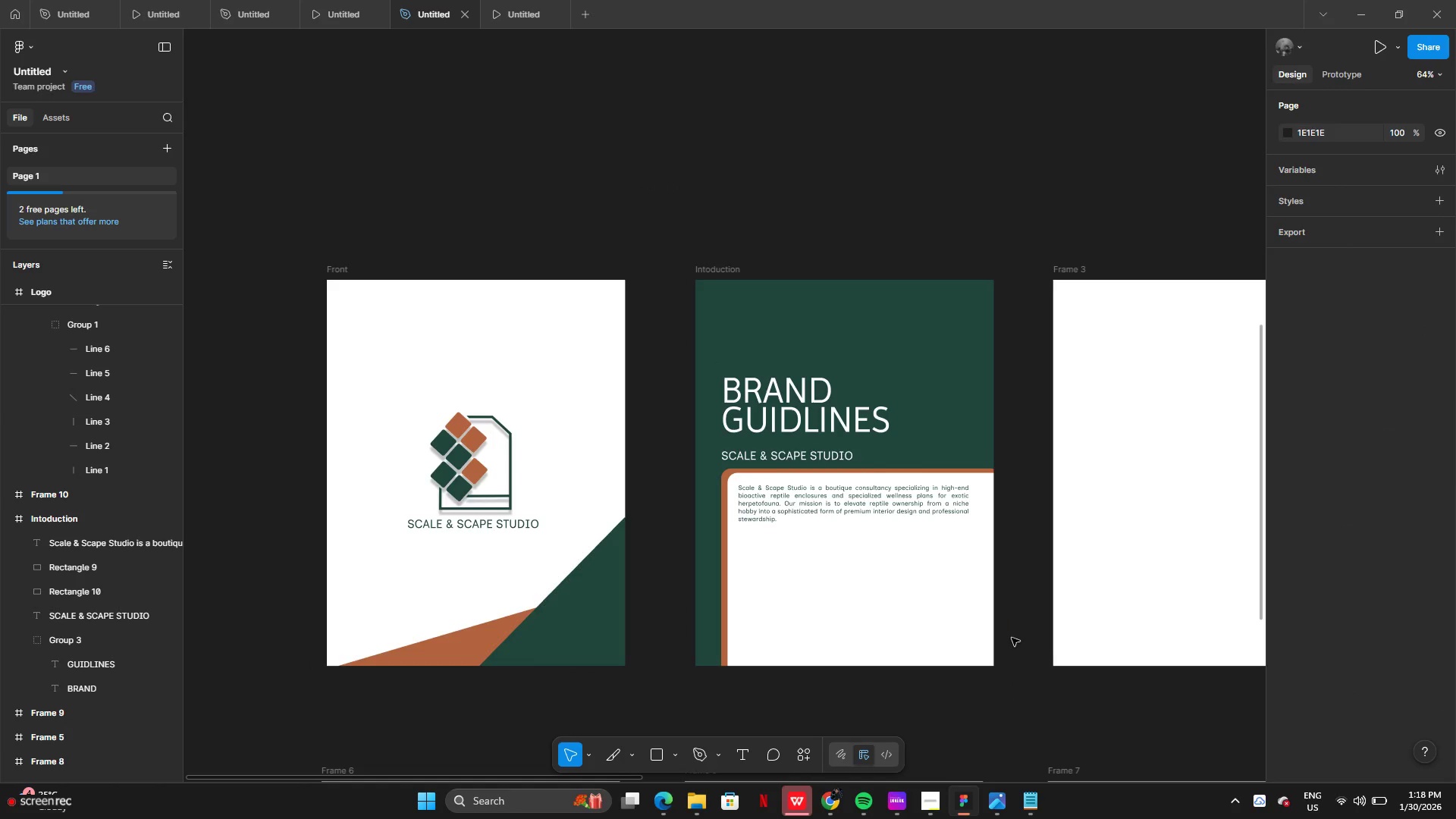 
wait(10.25)
 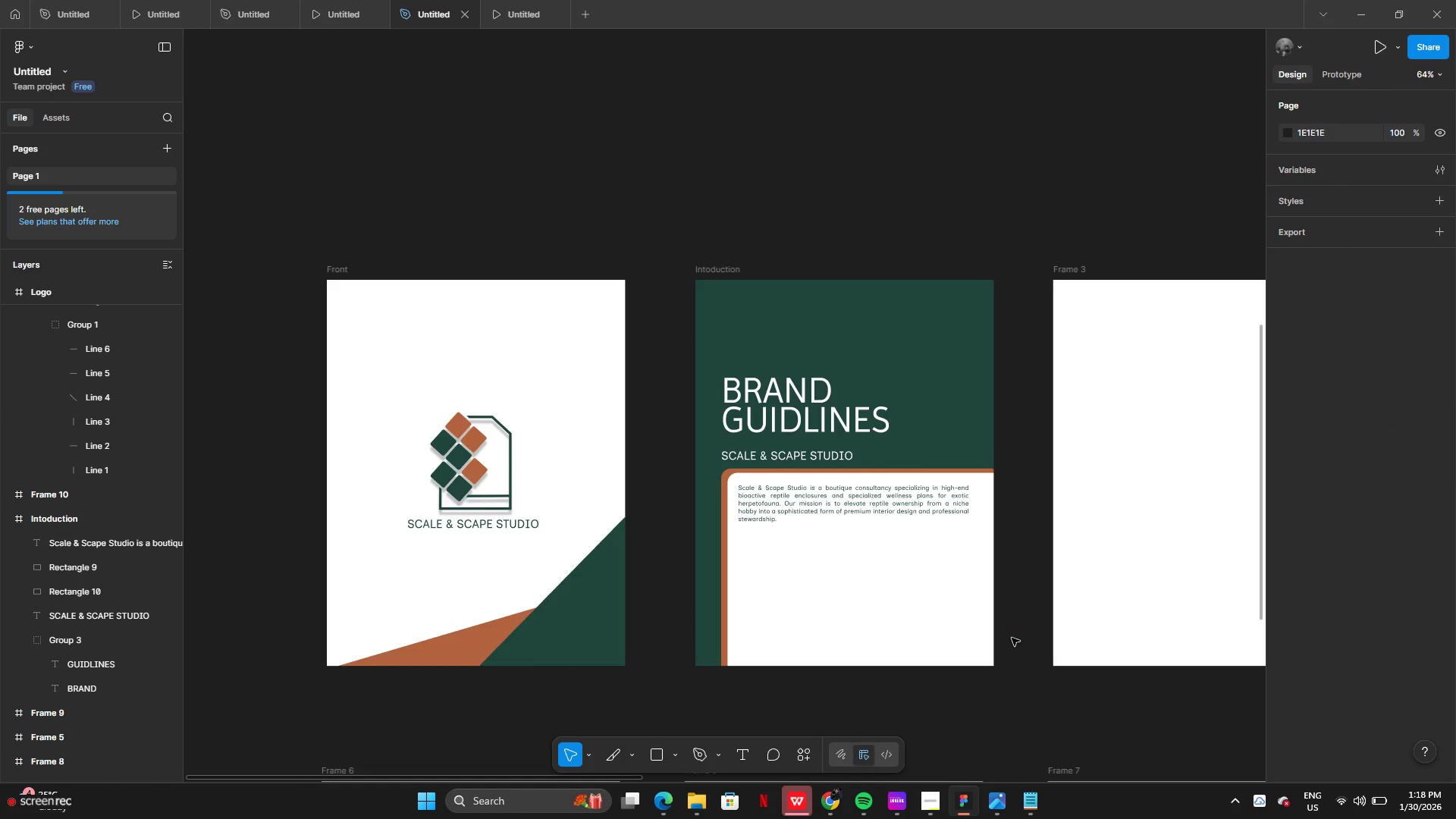 
left_click([676, 750])
 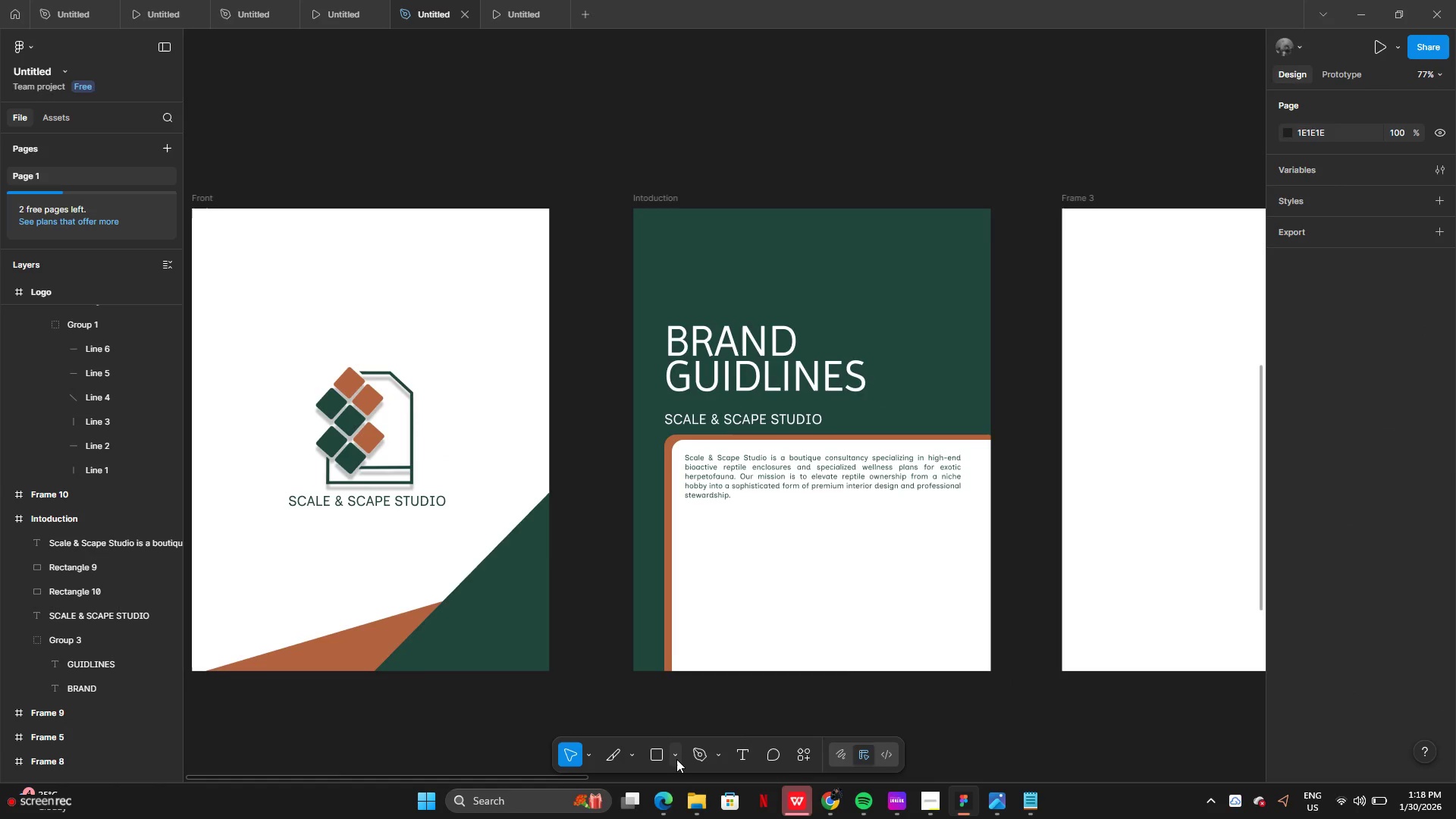 
left_click([676, 759])
 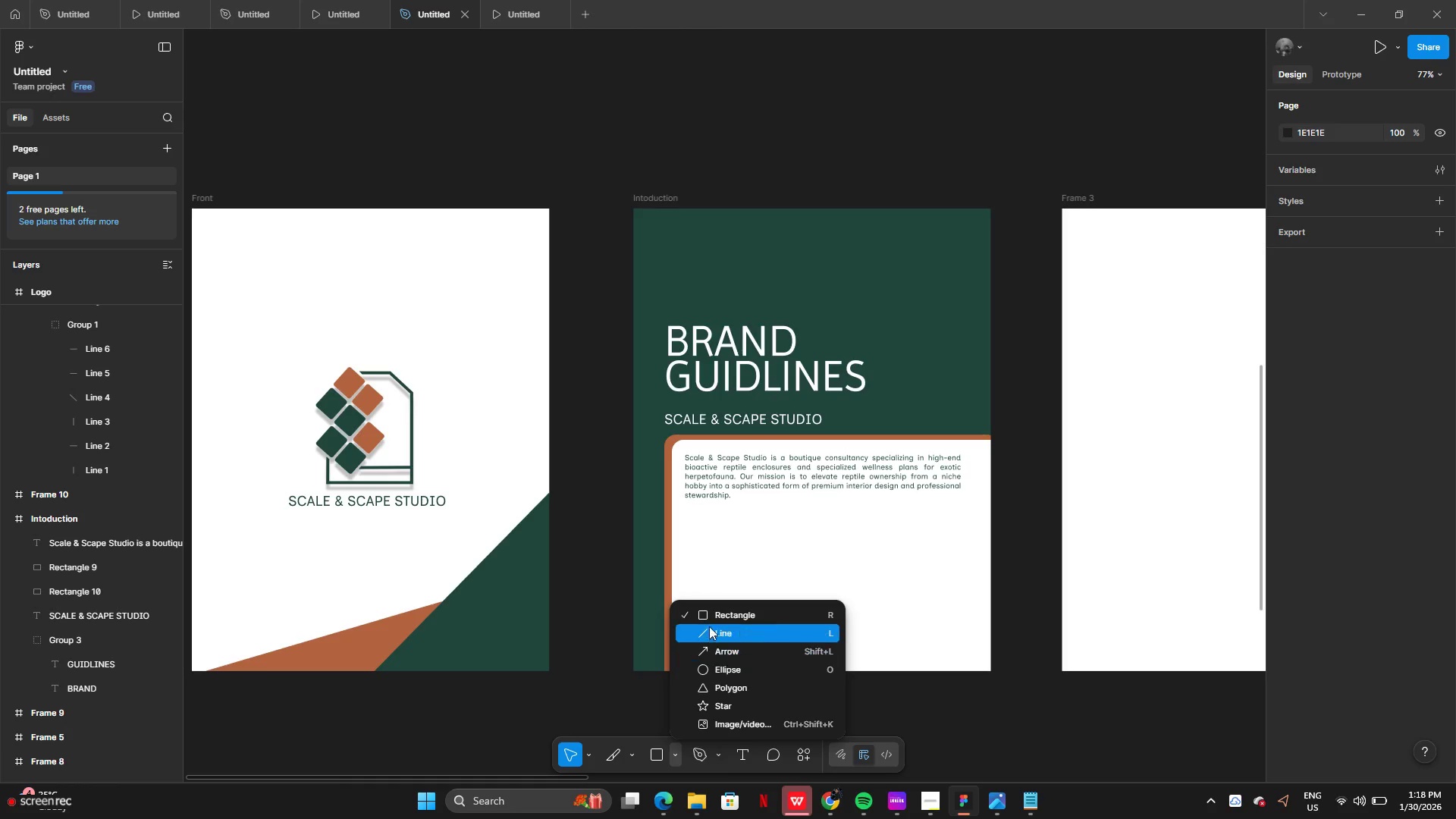 
left_click([712, 617])
 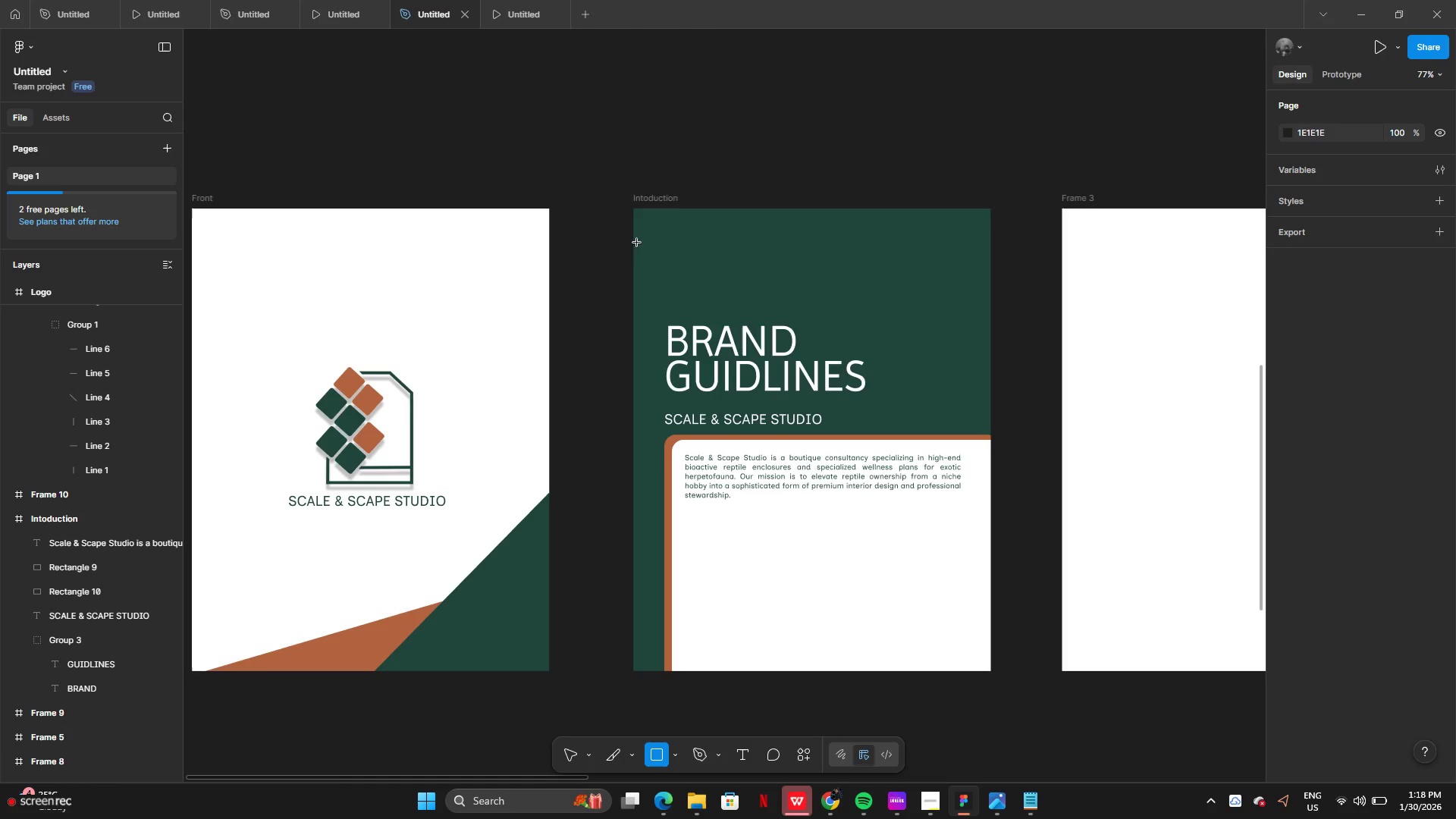 
left_click_drag(start_coordinate=[623, 252], to_coordinate=[993, 270])
 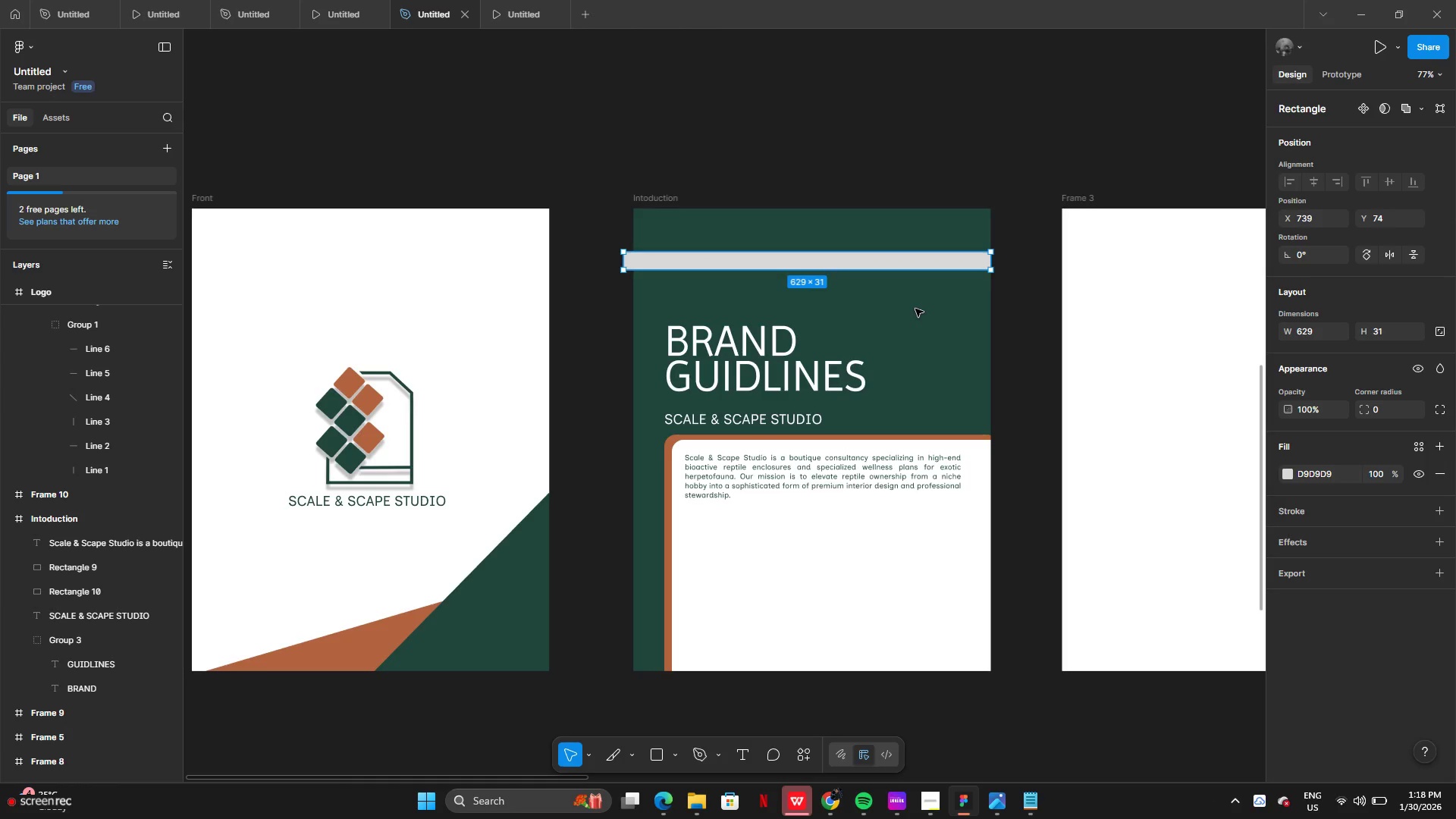 
left_click([915, 309])
 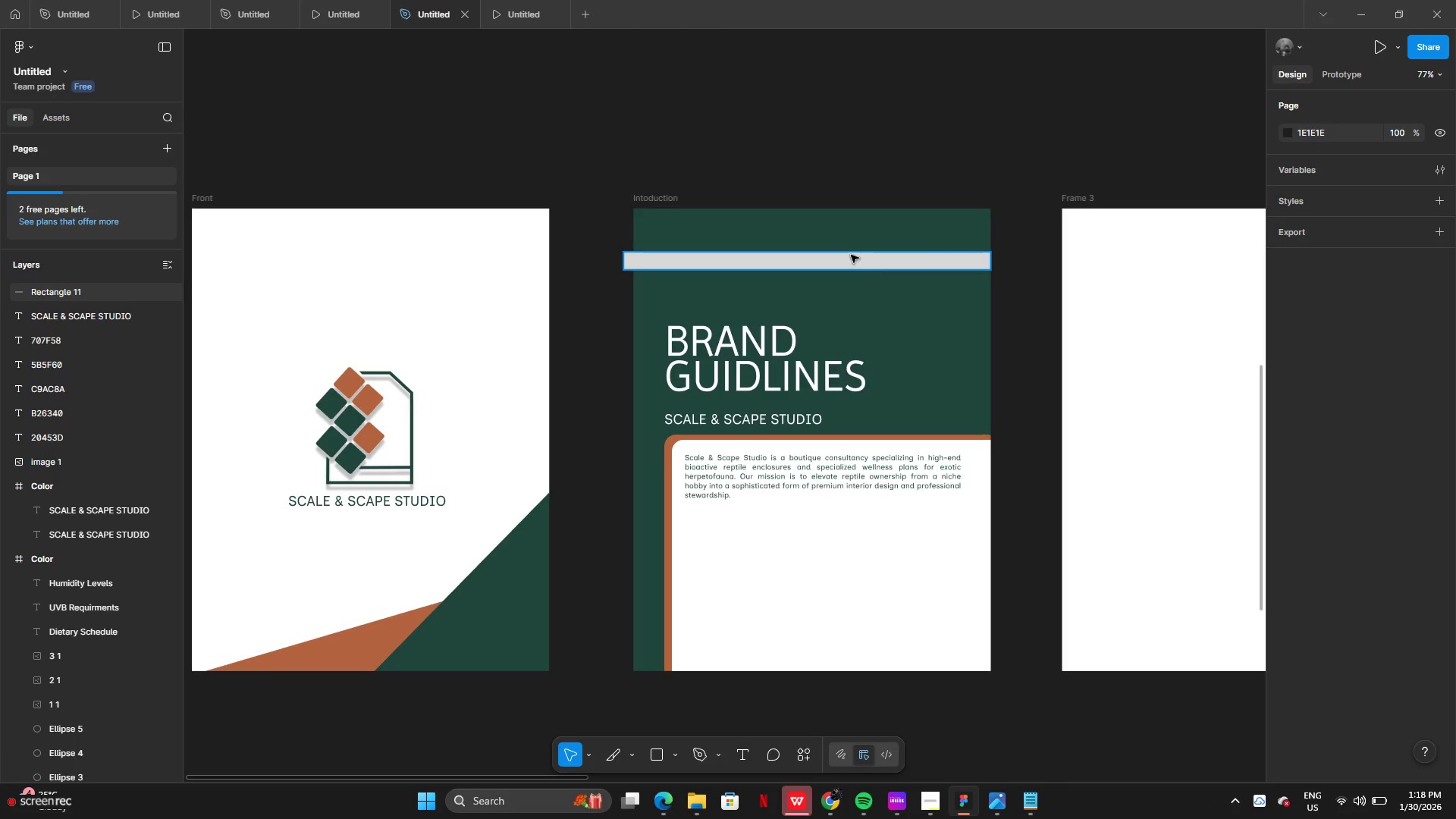 
left_click_drag(start_coordinate=[850, 262], to_coordinate=[871, 263])
 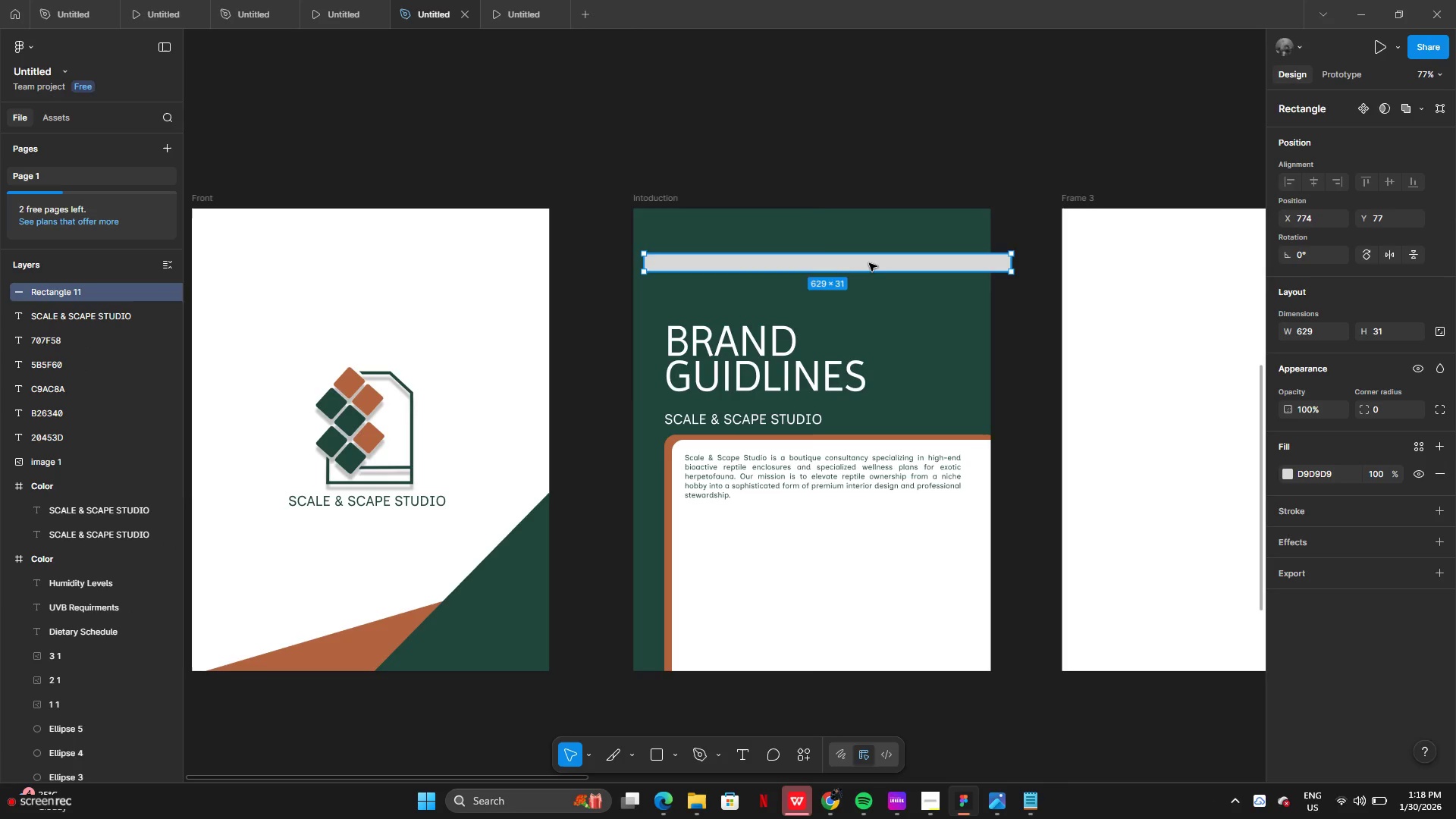 
left_click_drag(start_coordinate=[869, 263], to_coordinate=[852, 264])
 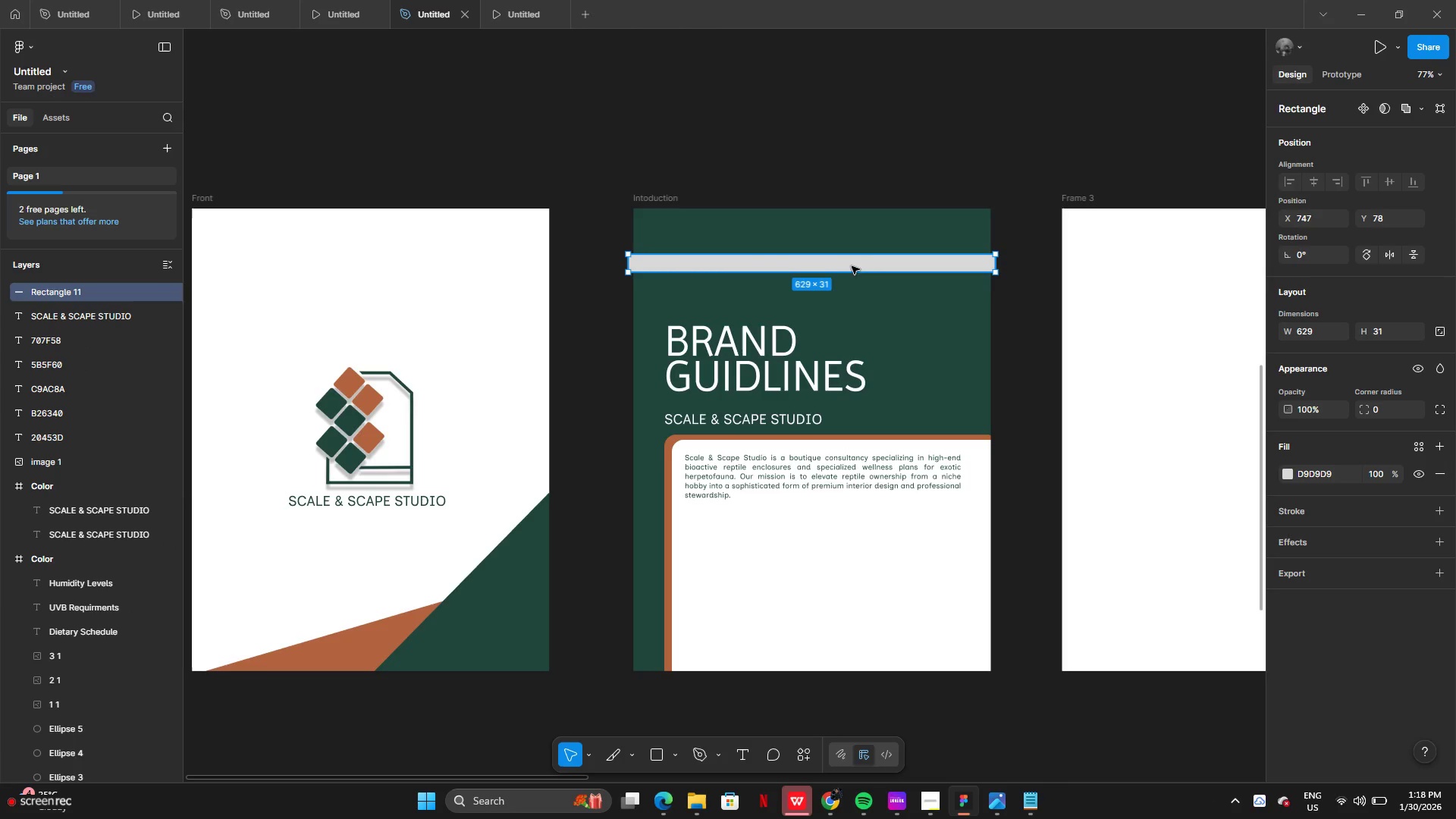 
left_click_drag(start_coordinate=[852, 266], to_coordinate=[873, 262])
 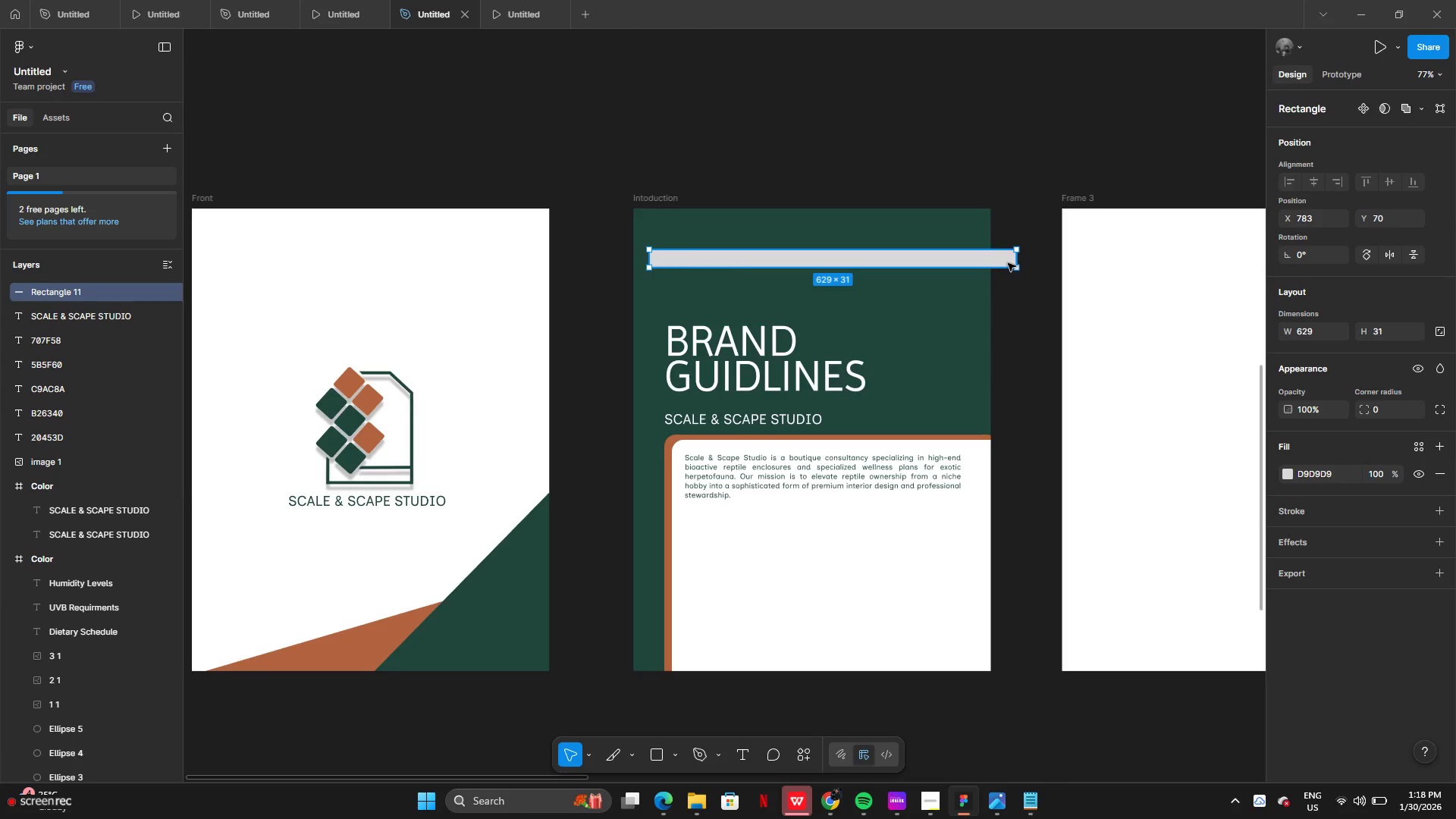 
left_click_drag(start_coordinate=[1017, 260], to_coordinate=[990, 259])
 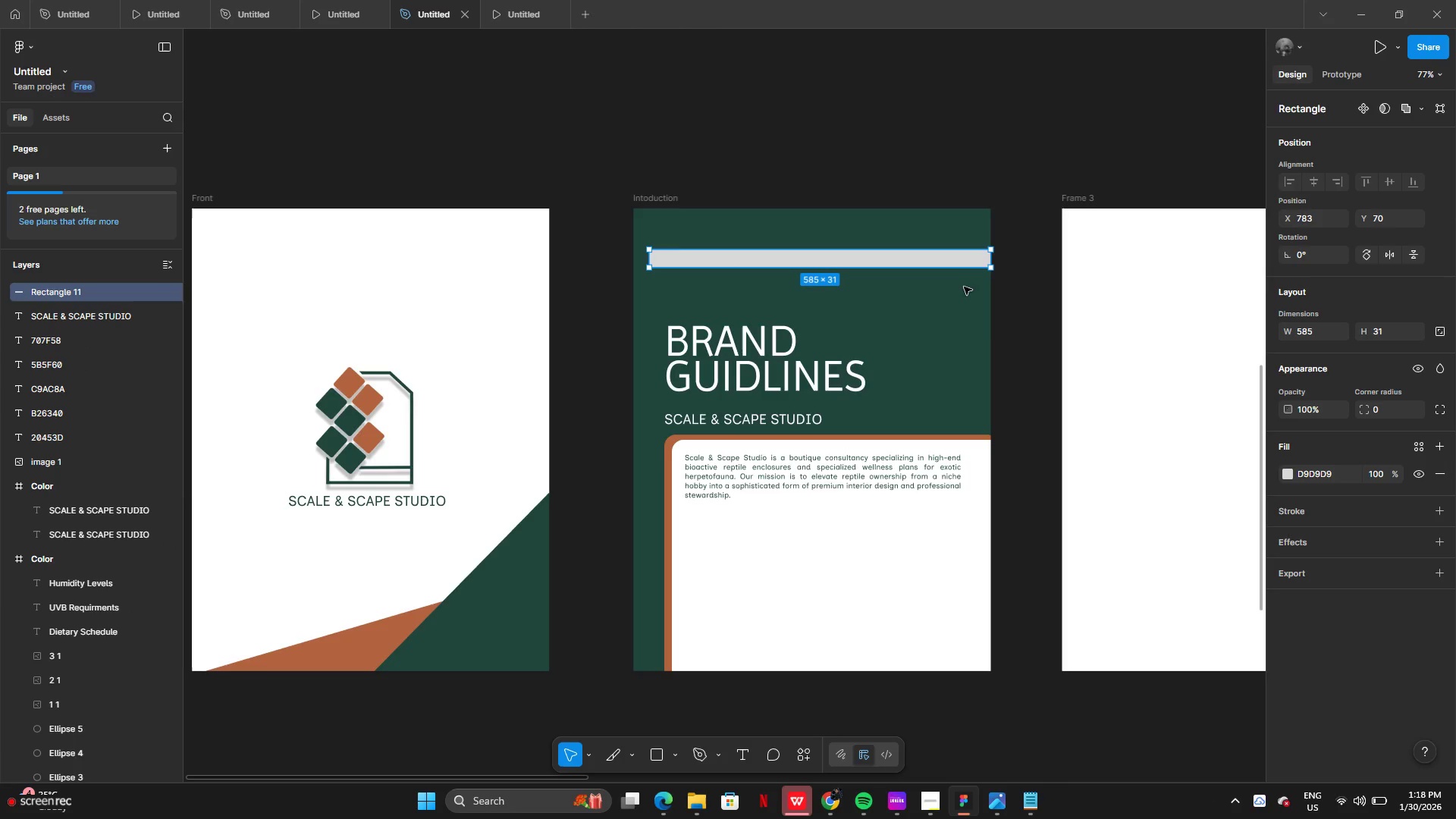 
left_click([965, 287])
 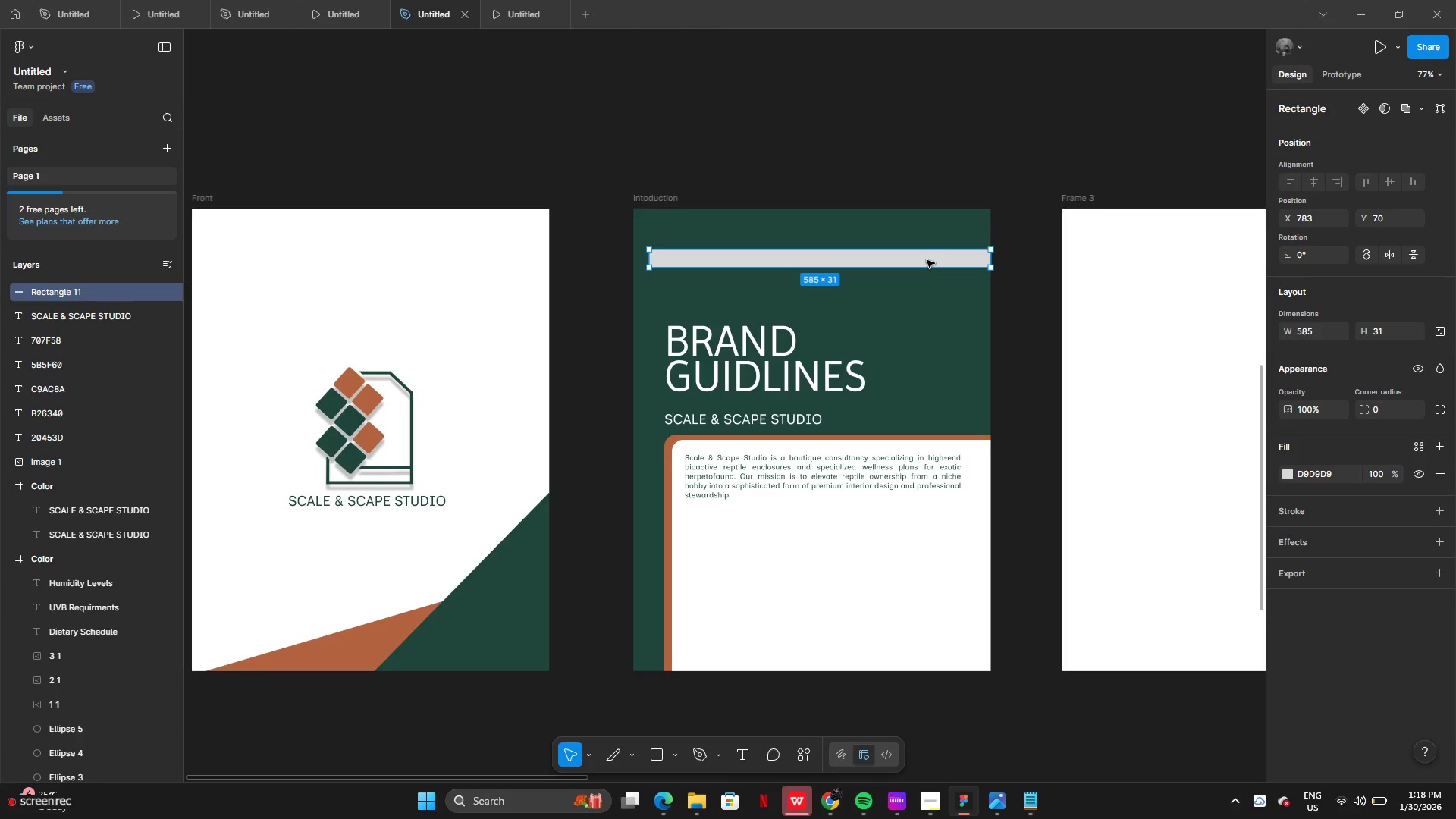 
left_click_drag(start_coordinate=[922, 260], to_coordinate=[921, 282])
 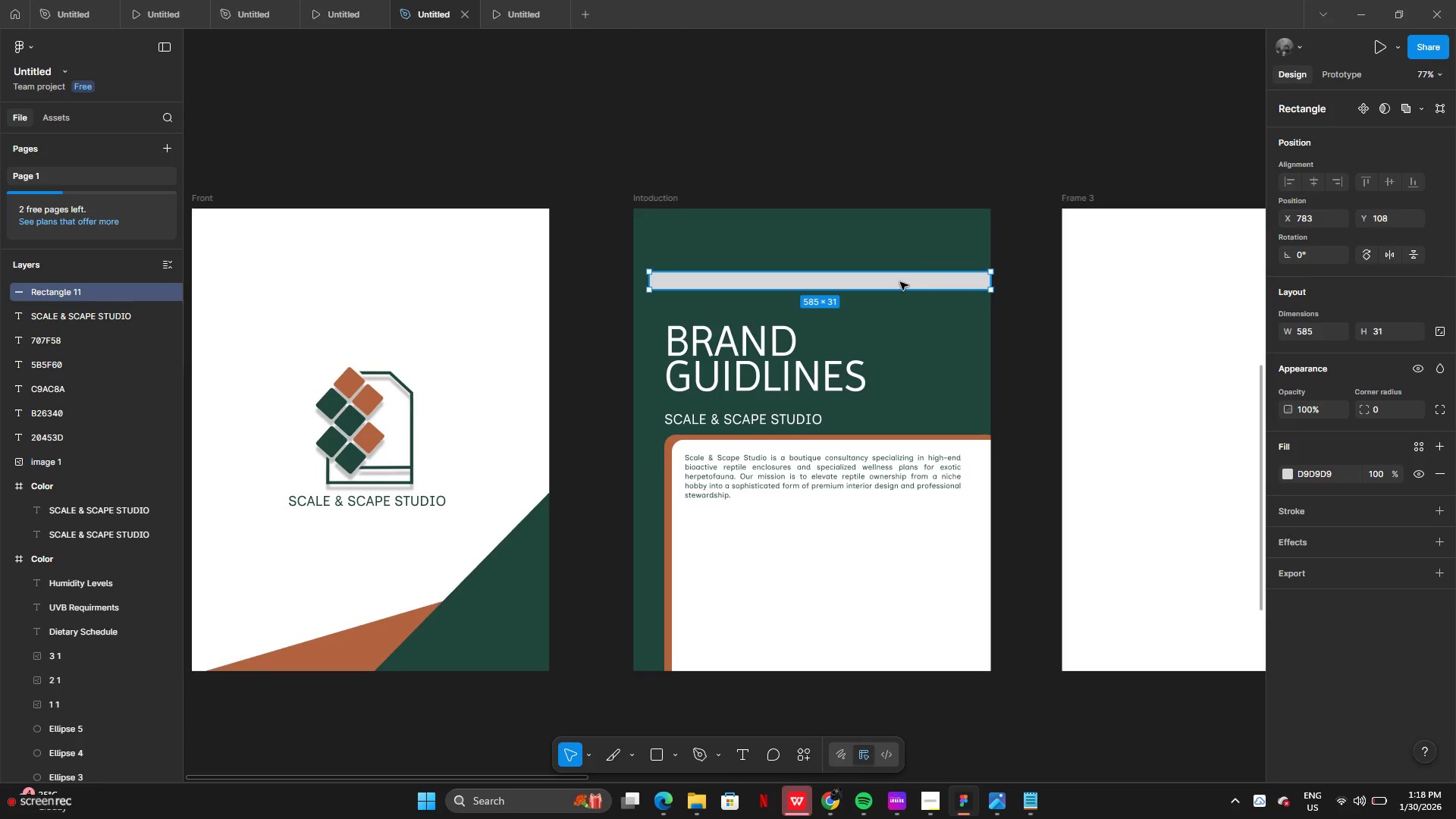 
left_click_drag(start_coordinate=[899, 281], to_coordinate=[890, 251])
 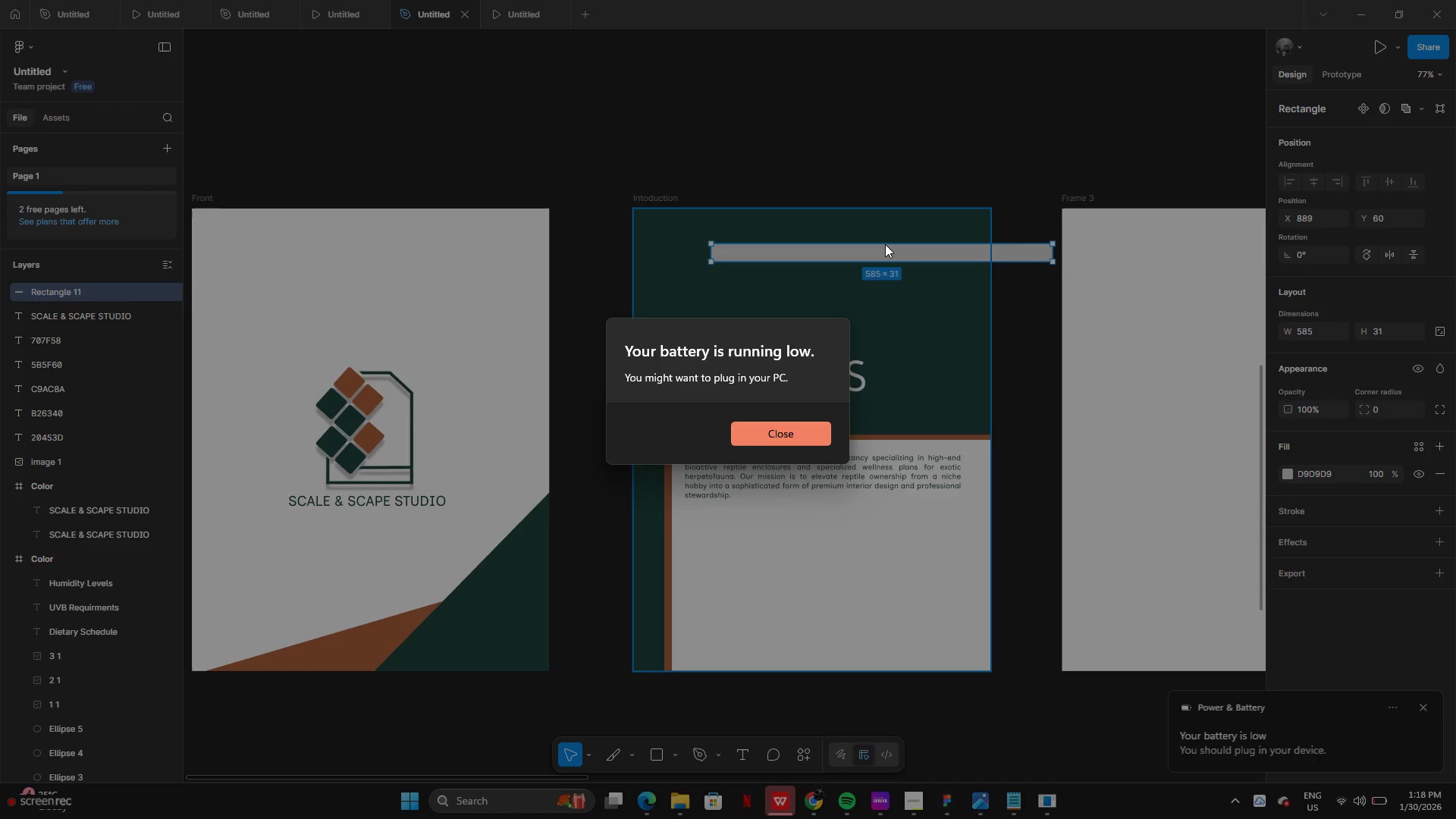 
wait(8.8)
 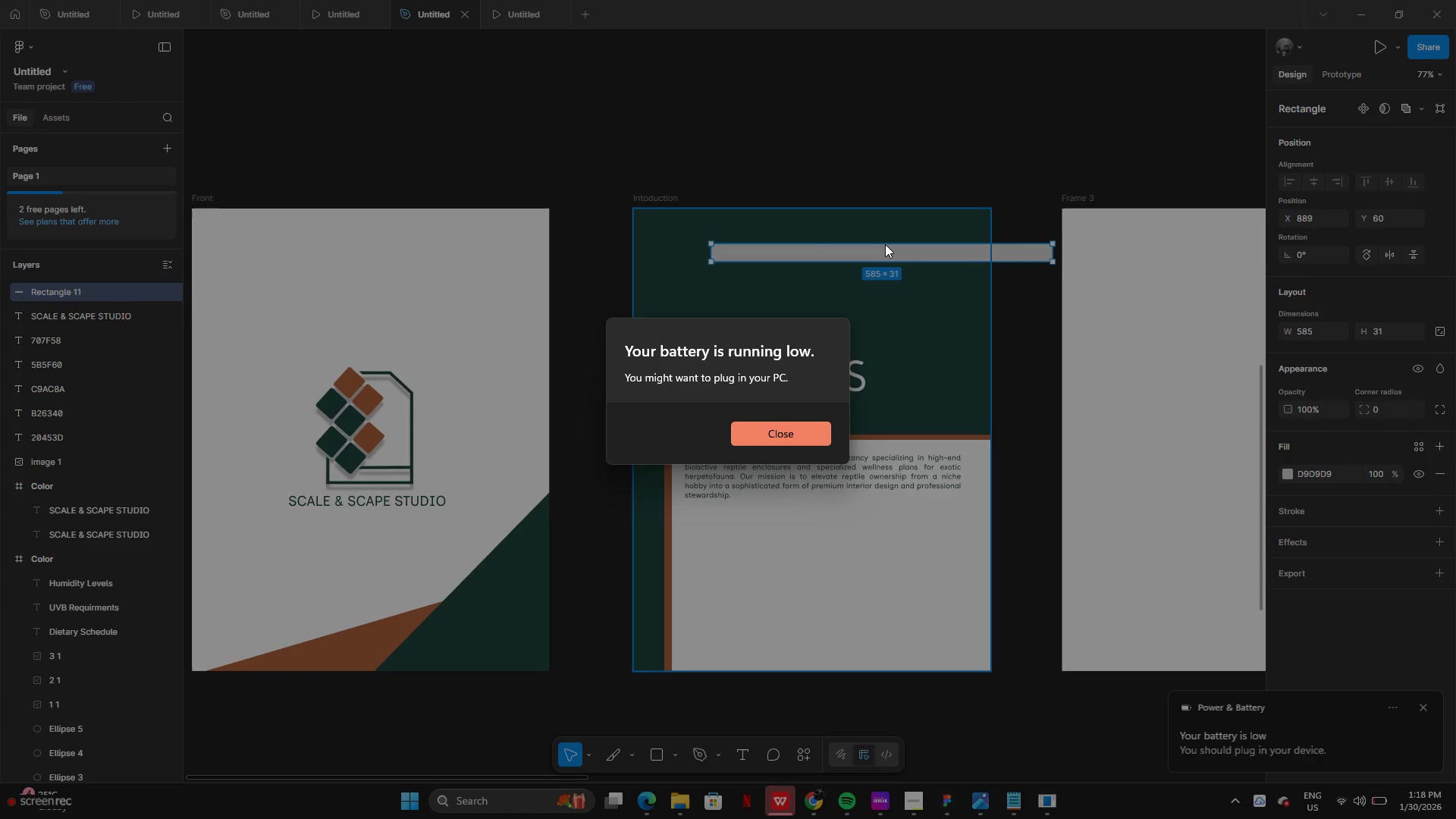 
left_click([1290, 475])
 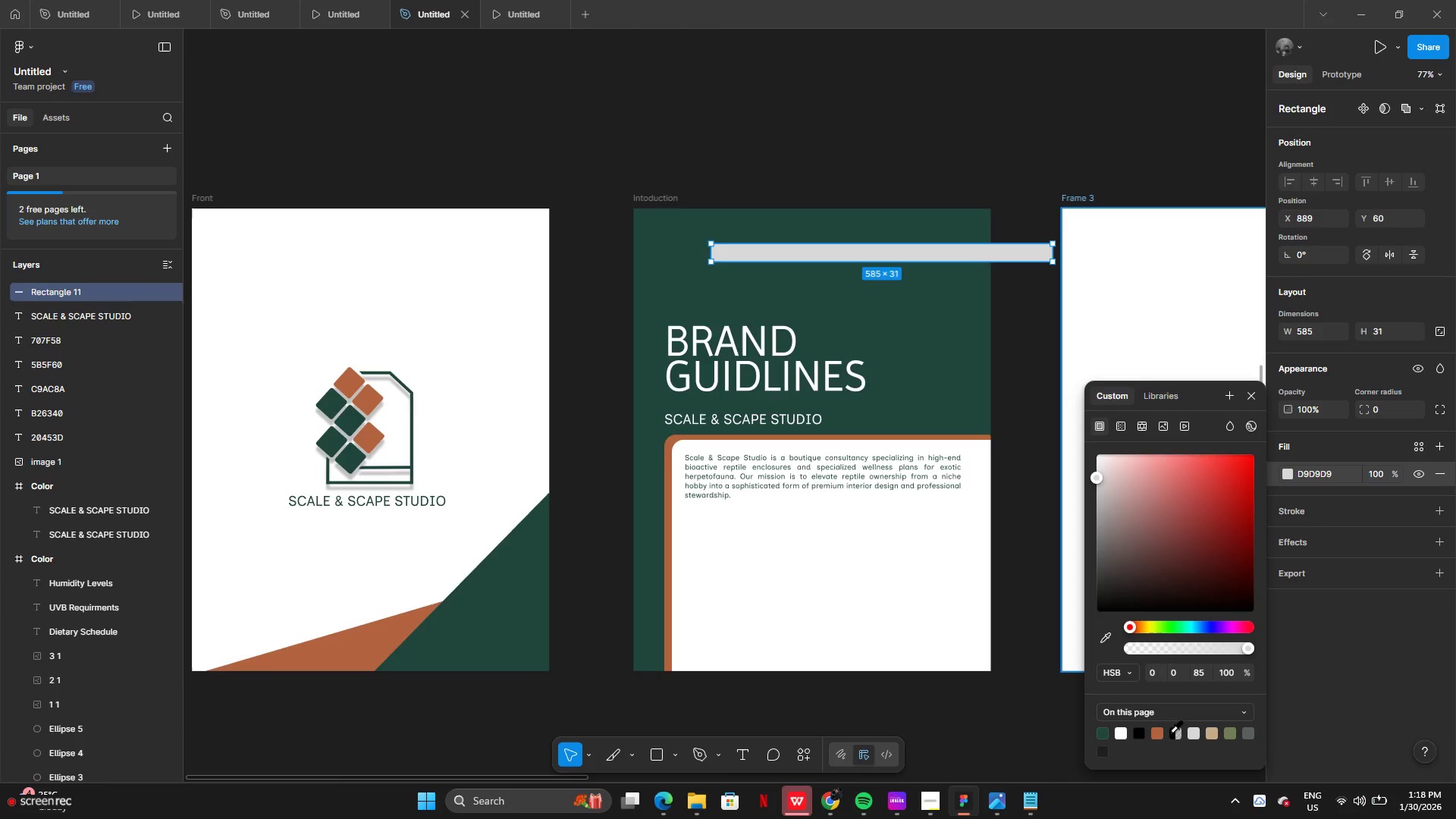 
left_click([1155, 732])
 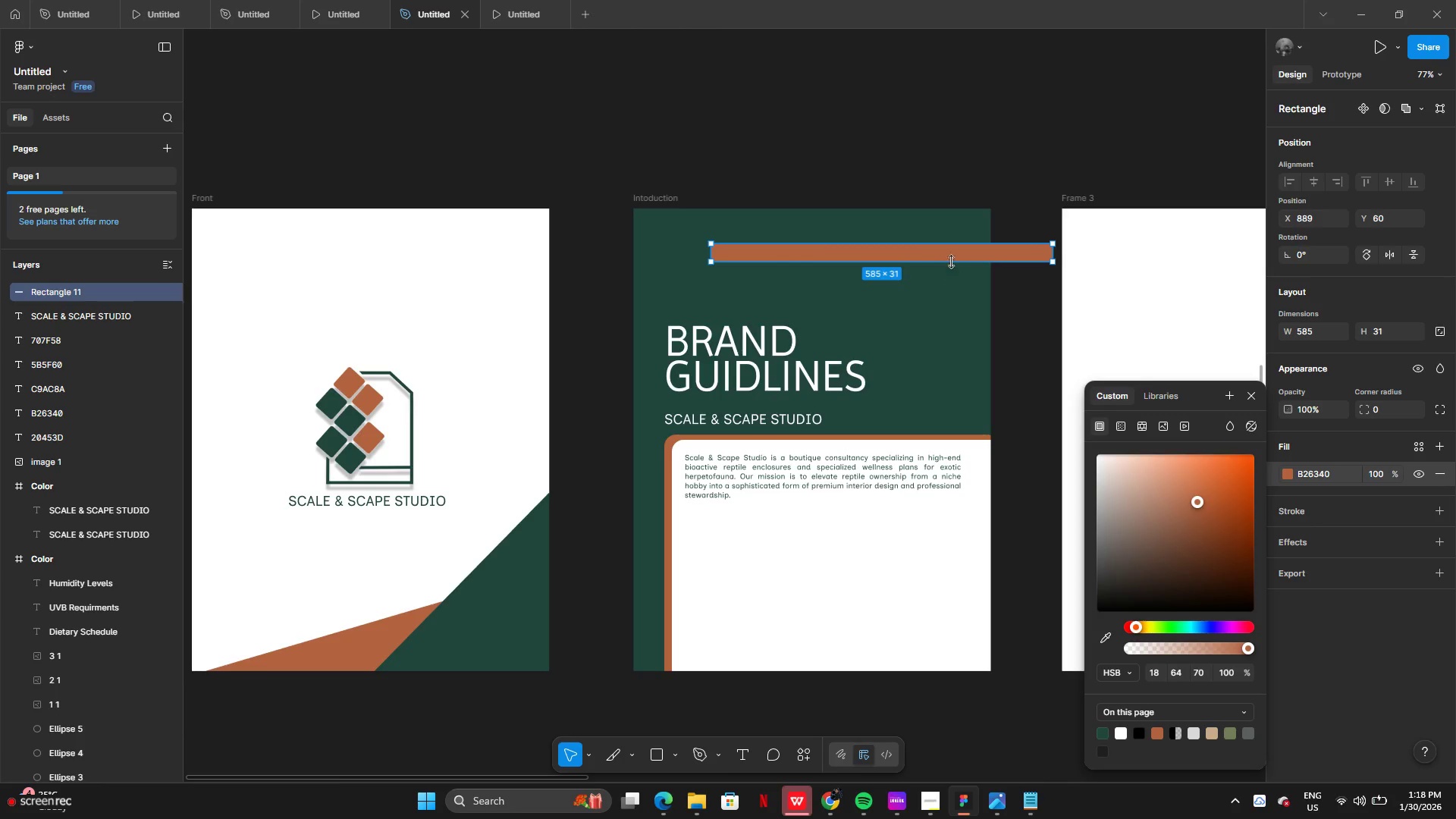 
left_click_drag(start_coordinate=[950, 259], to_coordinate=[884, 261])
 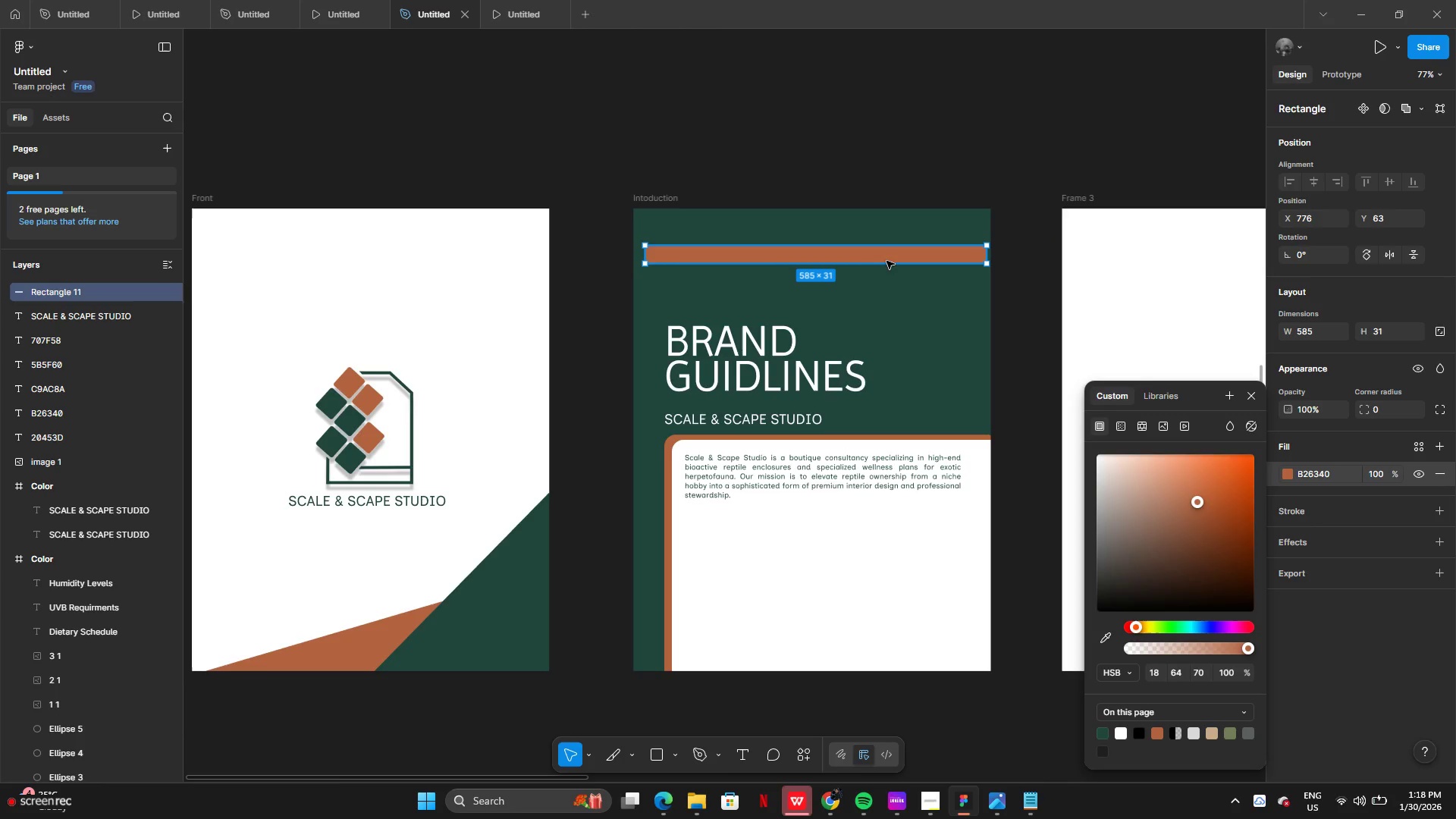 
left_click_drag(start_coordinate=[887, 261], to_coordinate=[868, 259])
 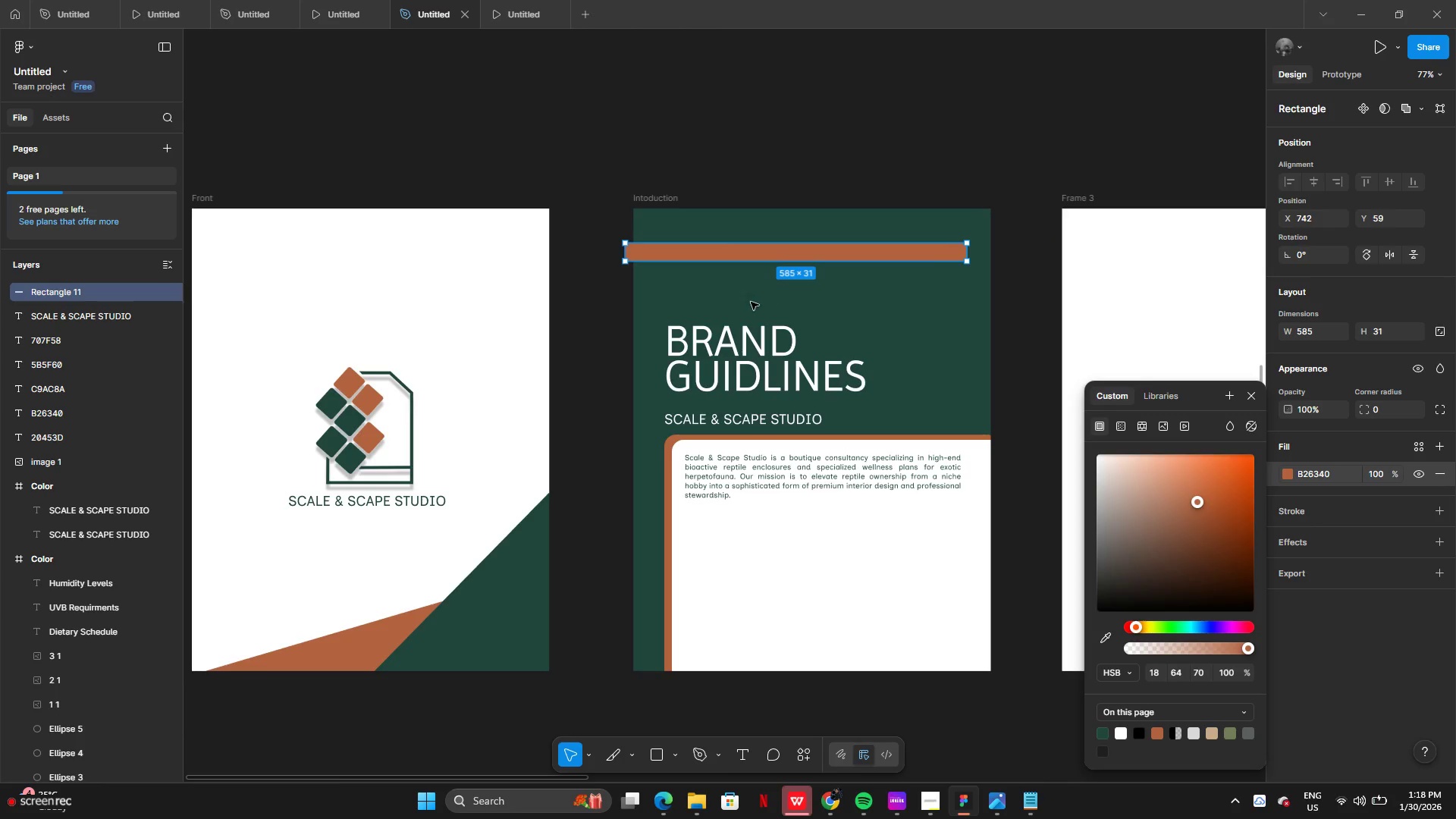 
left_click([723, 306])
 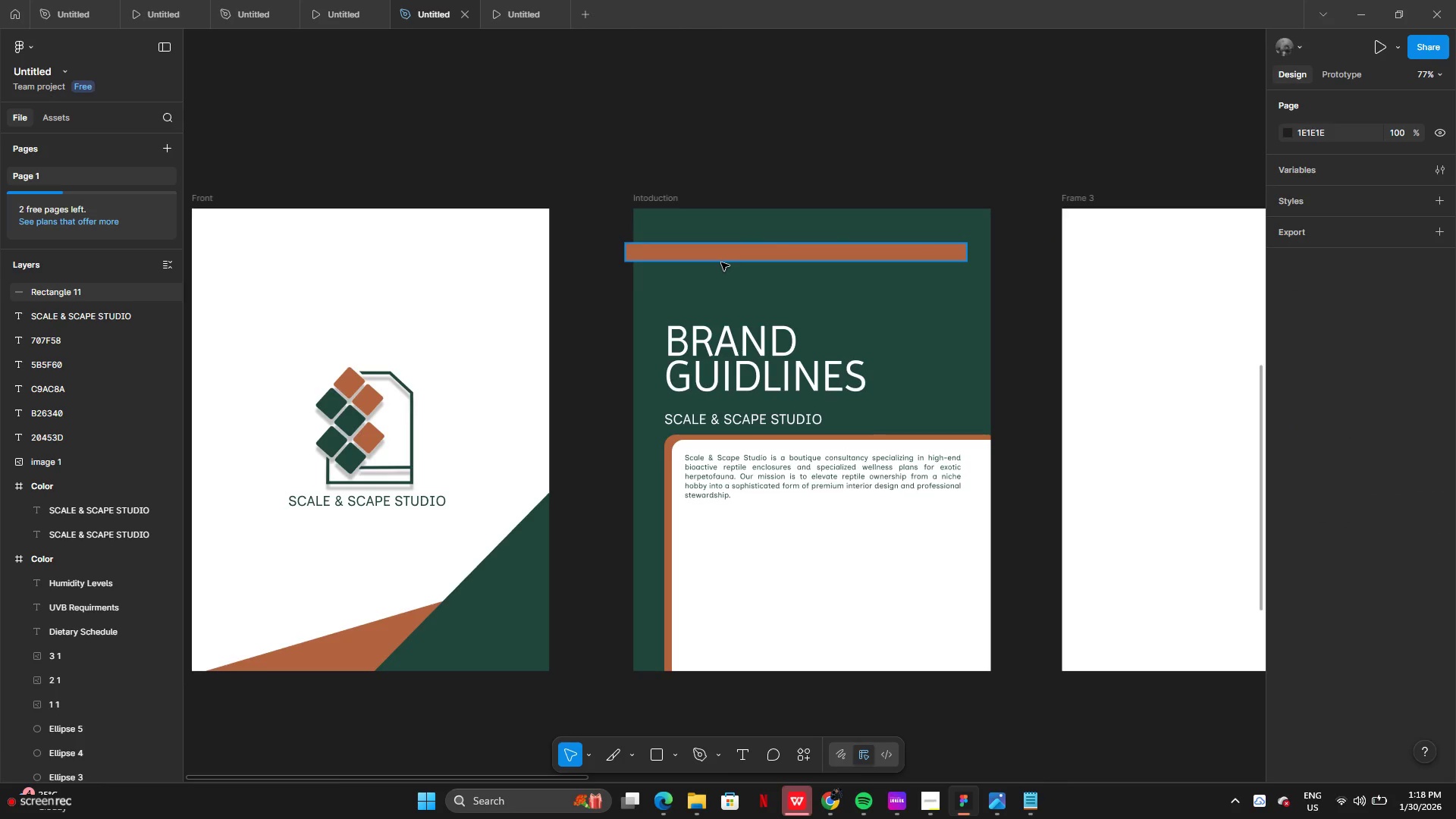 
left_click_drag(start_coordinate=[721, 262], to_coordinate=[768, 247])
 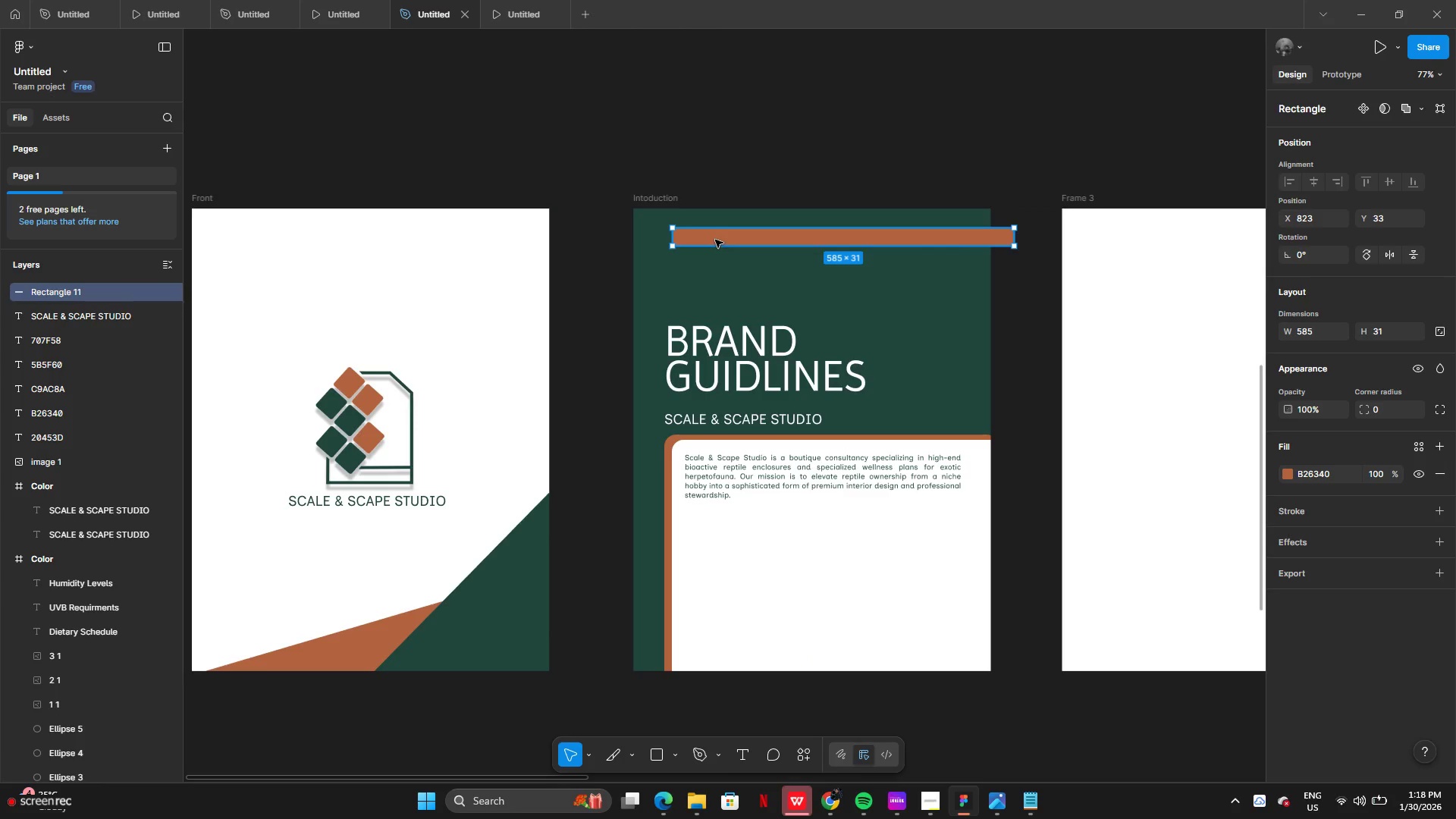 
left_click_drag(start_coordinate=[715, 240], to_coordinate=[662, 248])
 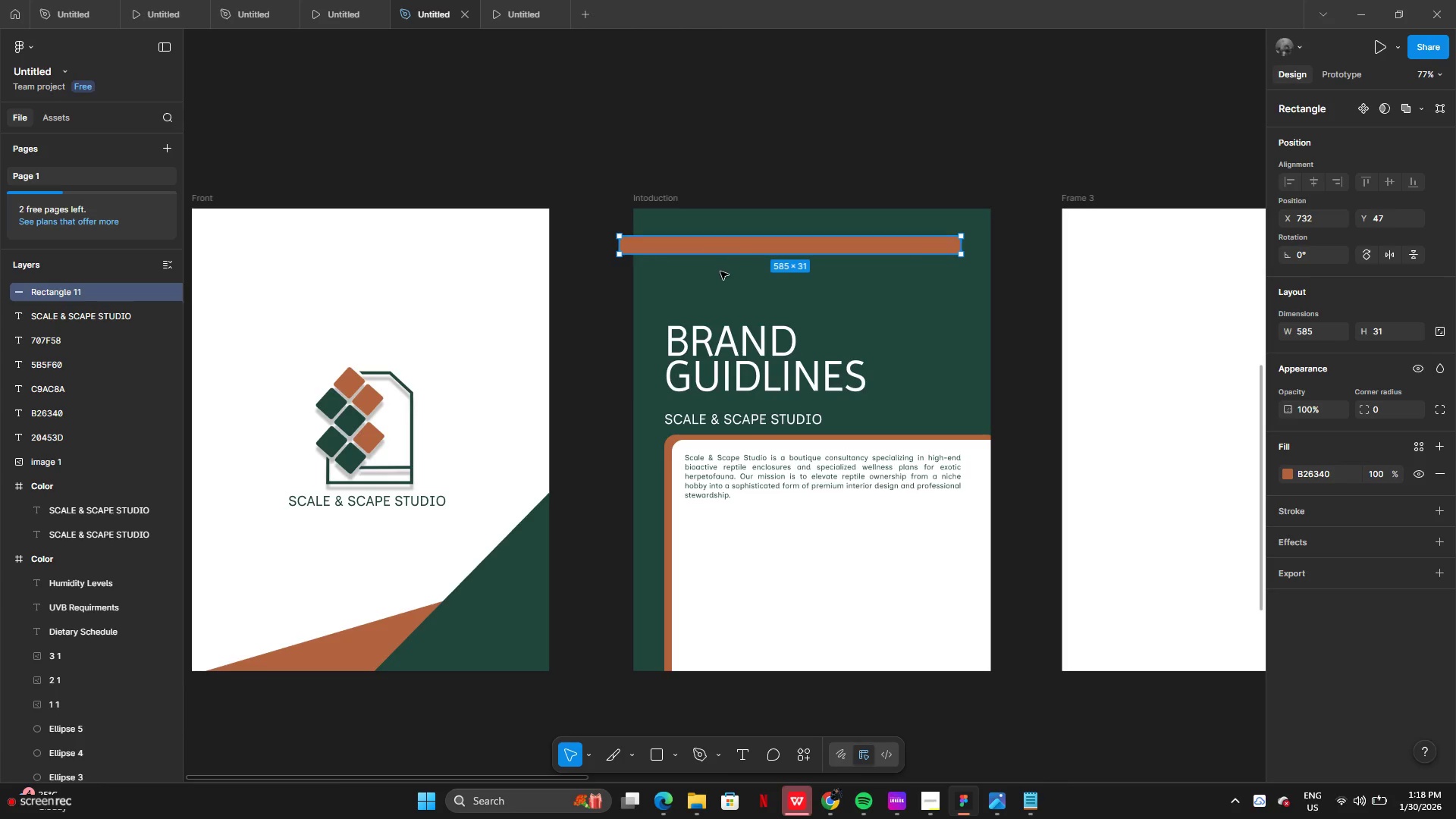 
left_click([720, 271])
 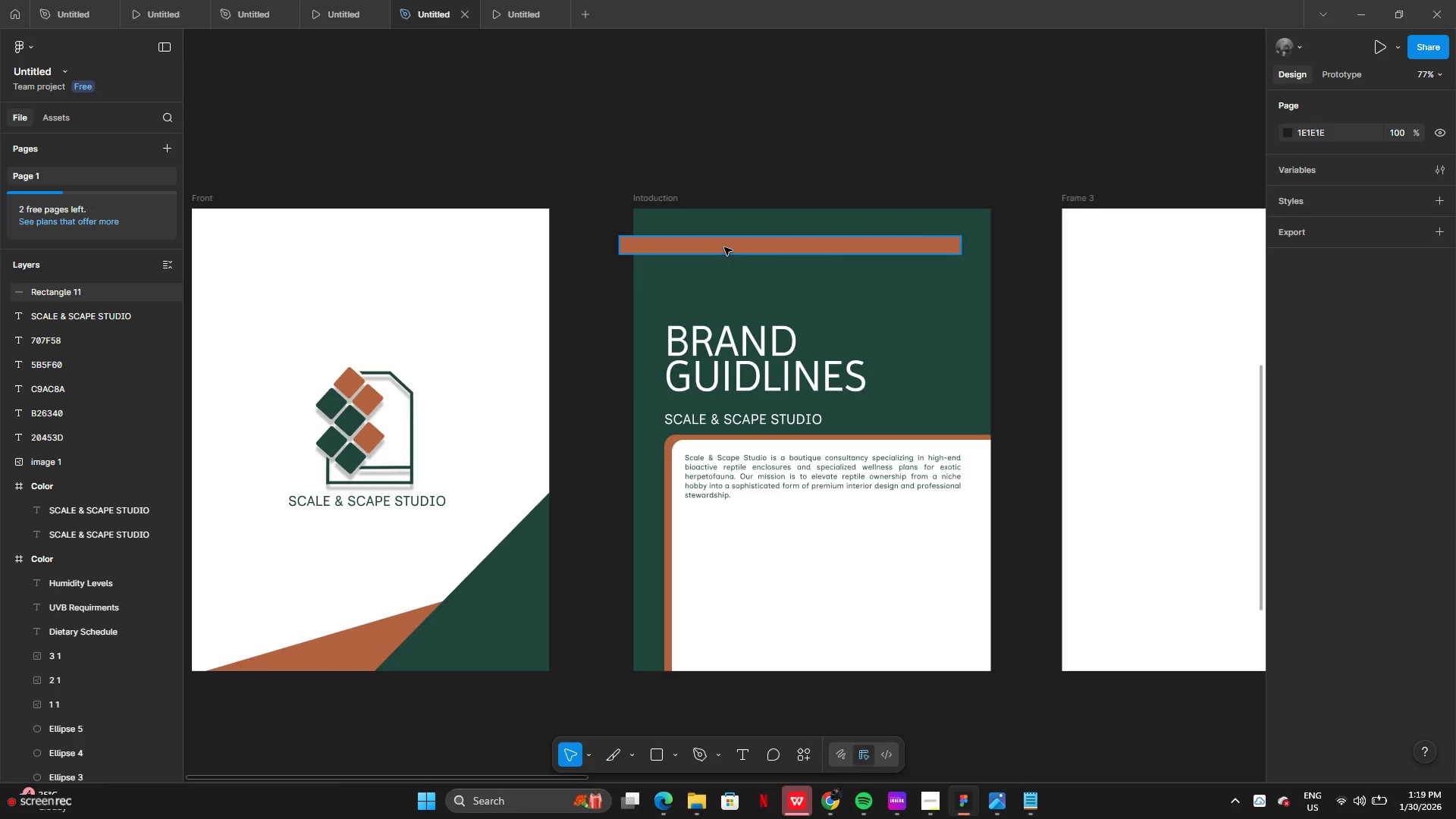 
left_click_drag(start_coordinate=[724, 247], to_coordinate=[742, 233])
 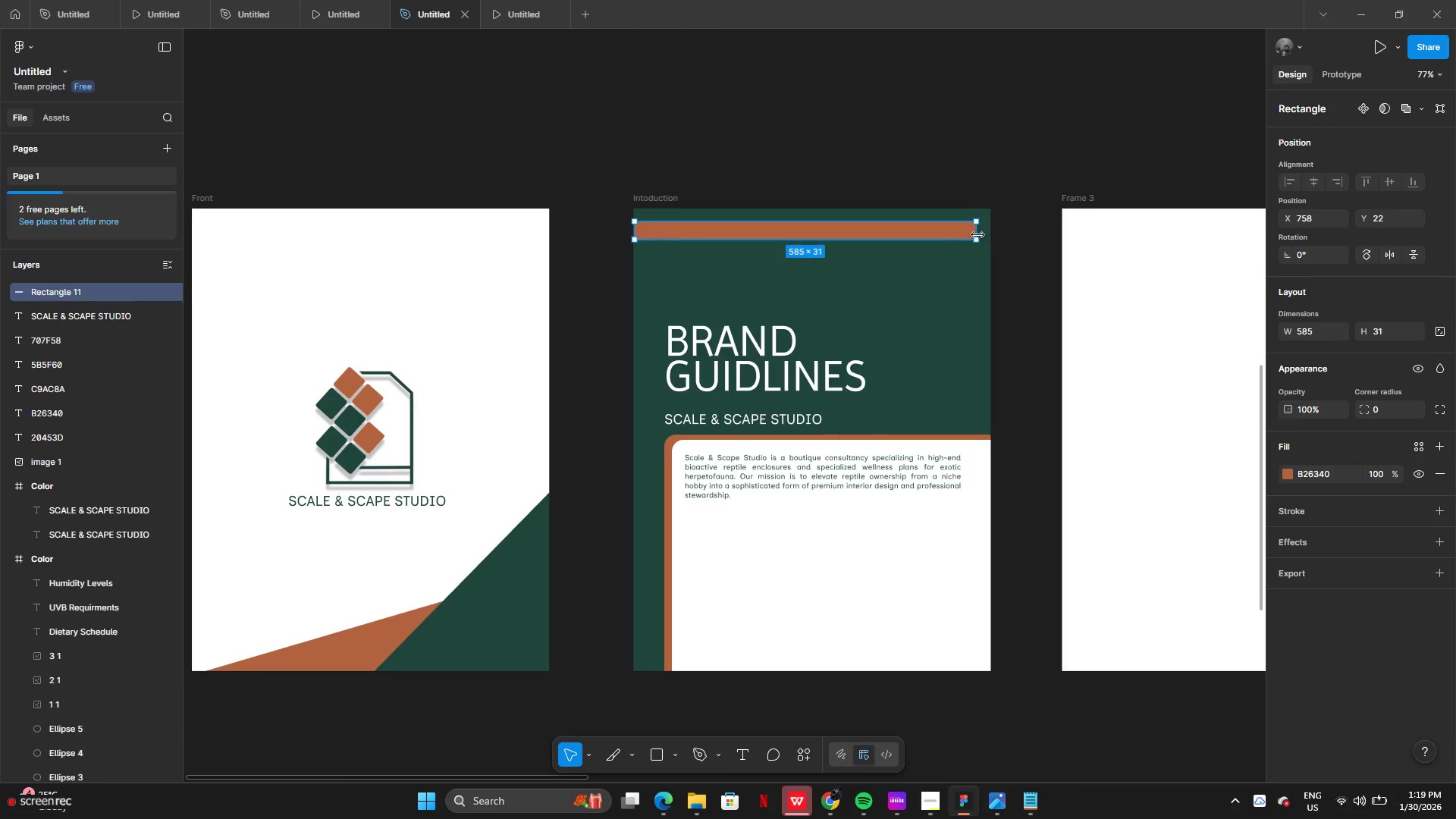 
left_click_drag(start_coordinate=[977, 234], to_coordinate=[996, 231])
 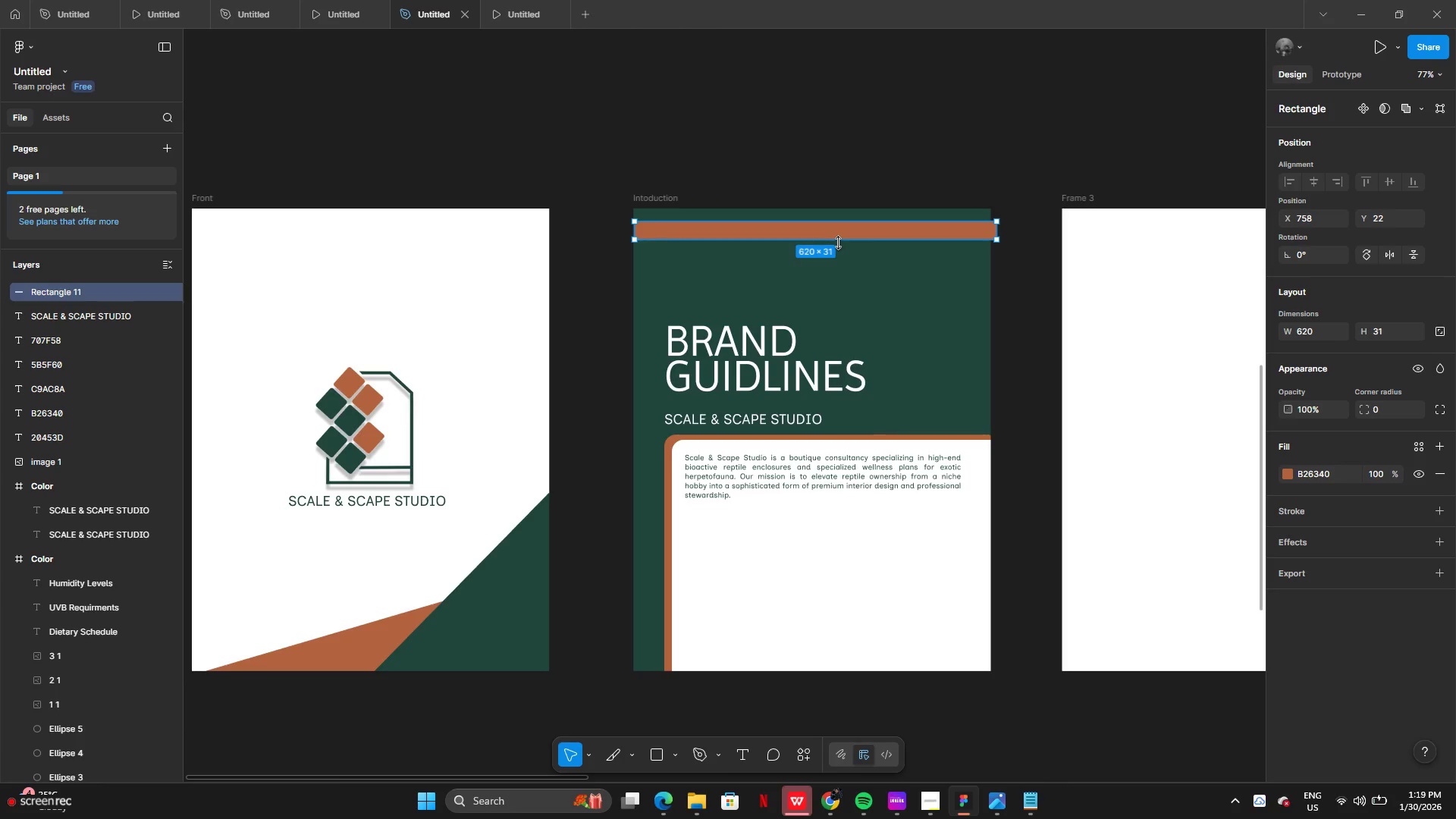 
left_click_drag(start_coordinate=[838, 243], to_coordinate=[836, 237])
 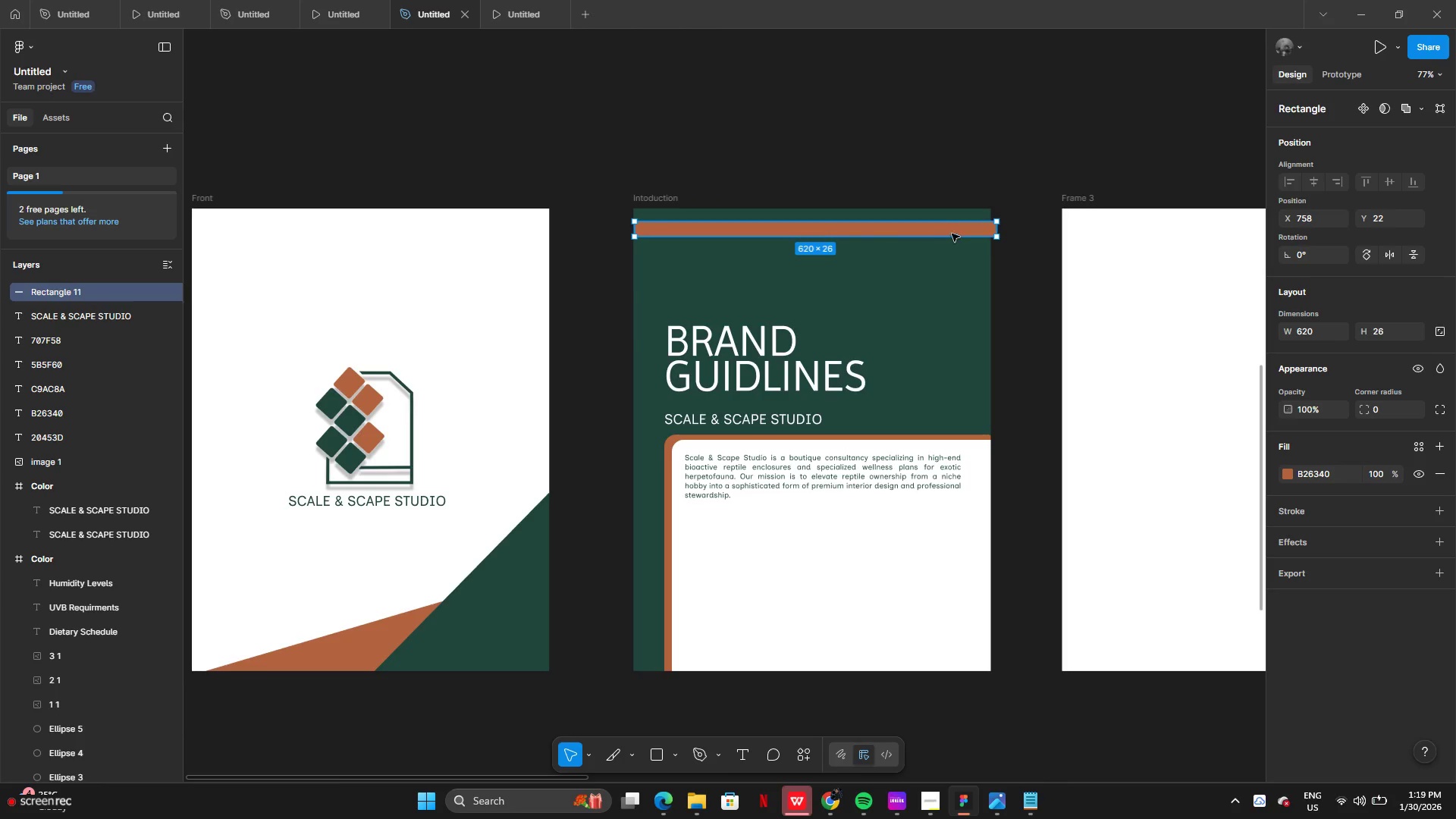 
left_click_drag(start_coordinate=[946, 231], to_coordinate=[960, 313])
 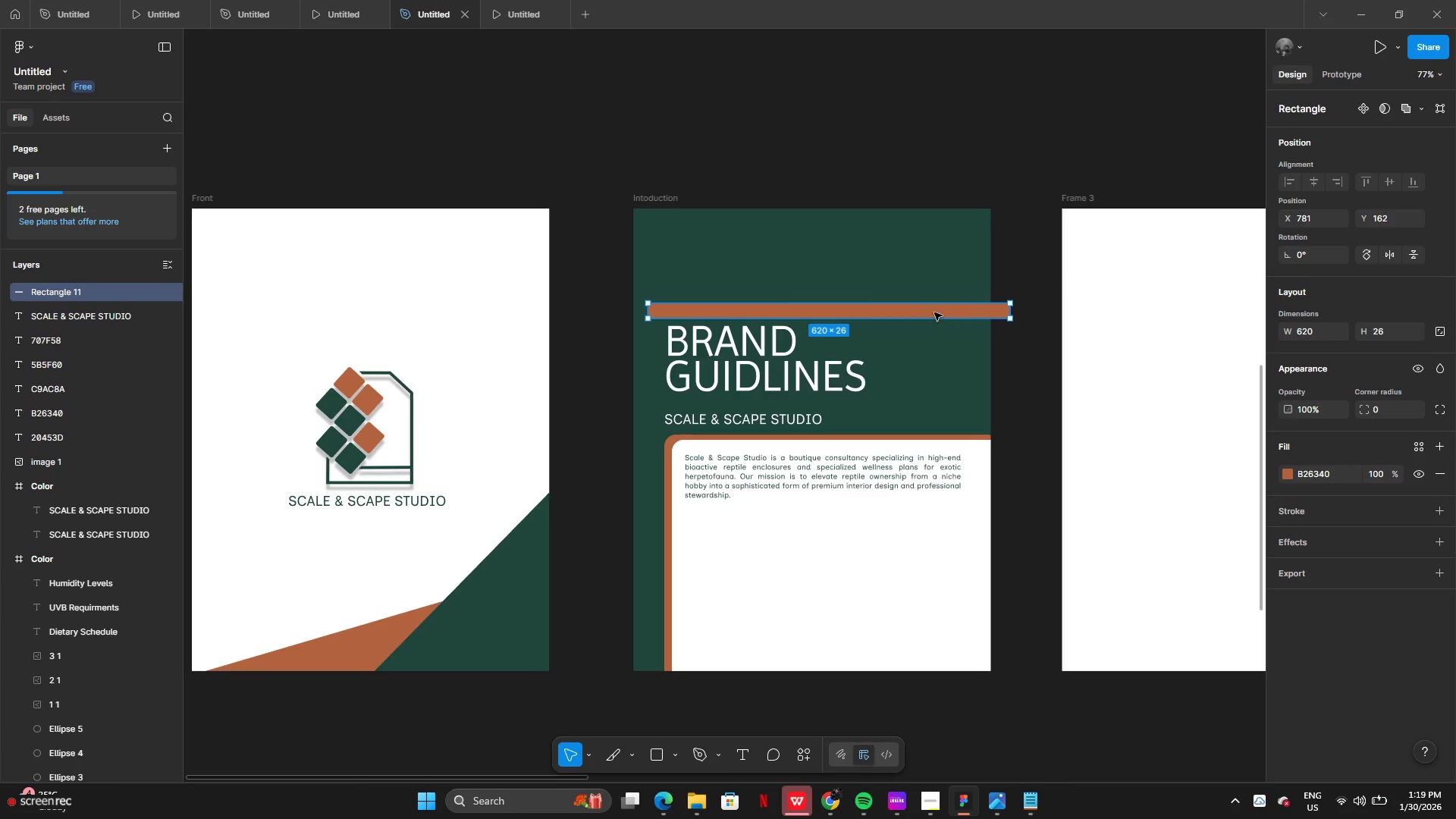 
left_click_drag(start_coordinate=[934, 312], to_coordinate=[1147, 315])
 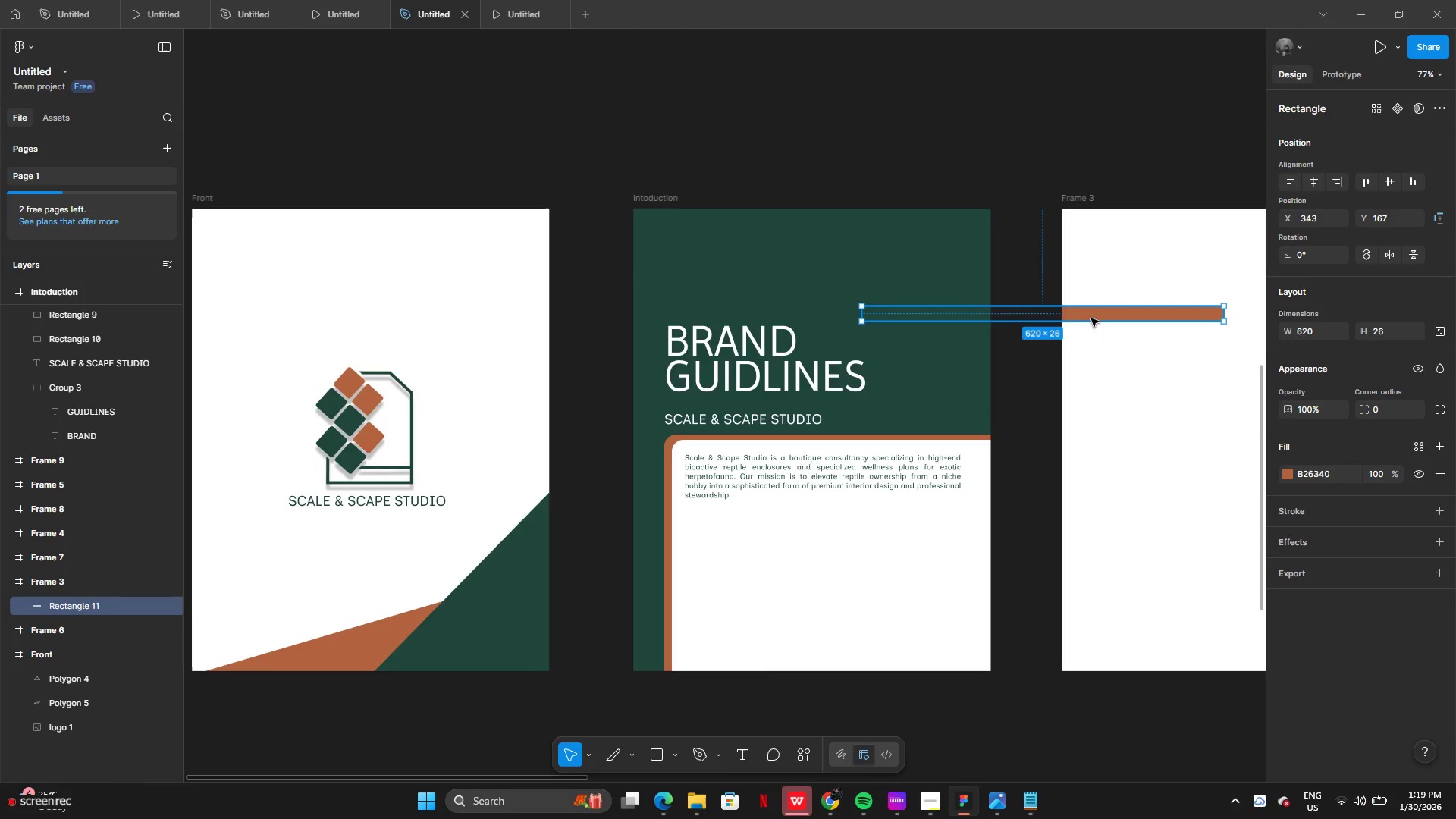 
left_click_drag(start_coordinate=[1091, 318], to_coordinate=[938, 347])
 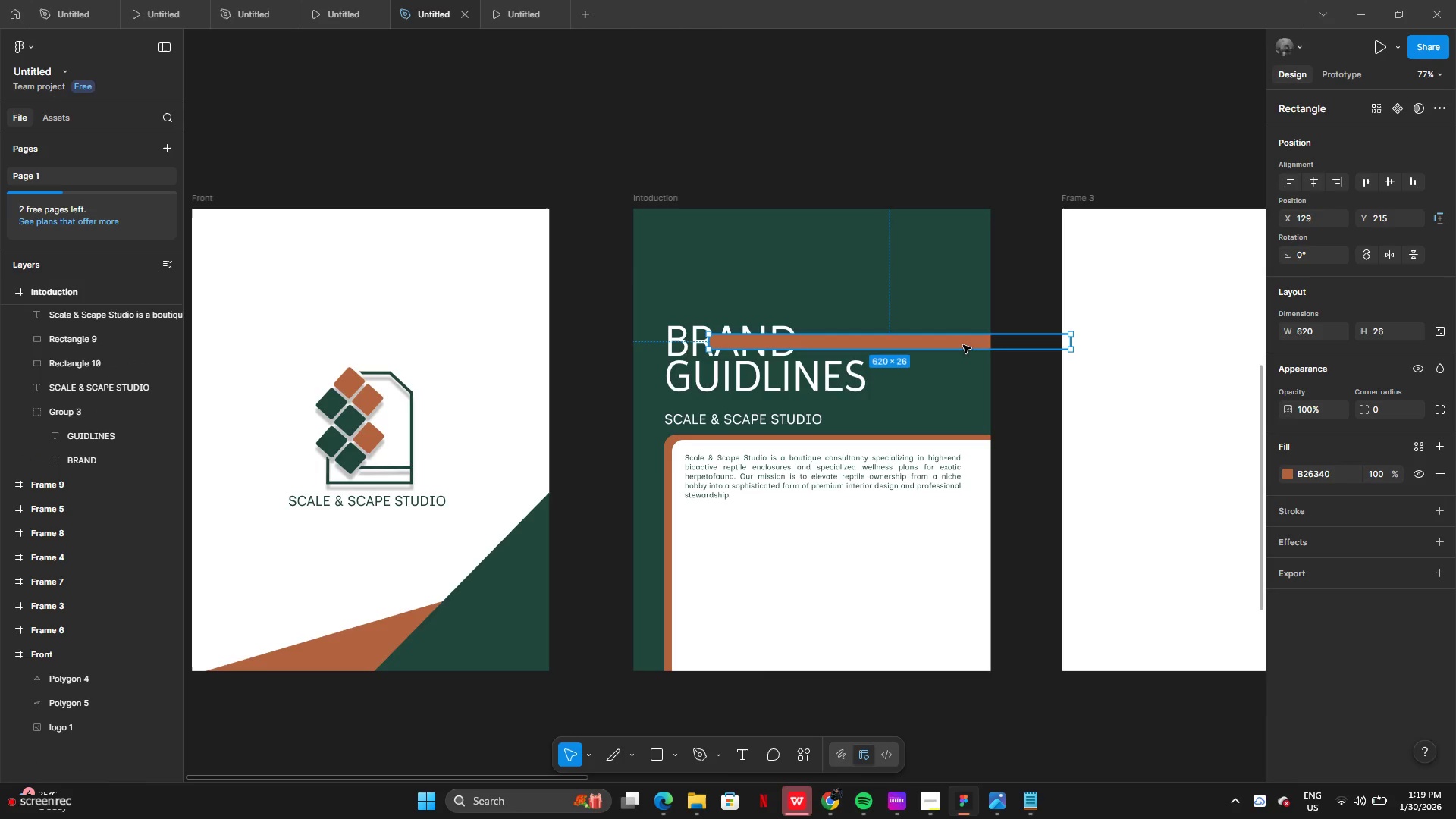 
left_click_drag(start_coordinate=[962, 339], to_coordinate=[886, 262])
 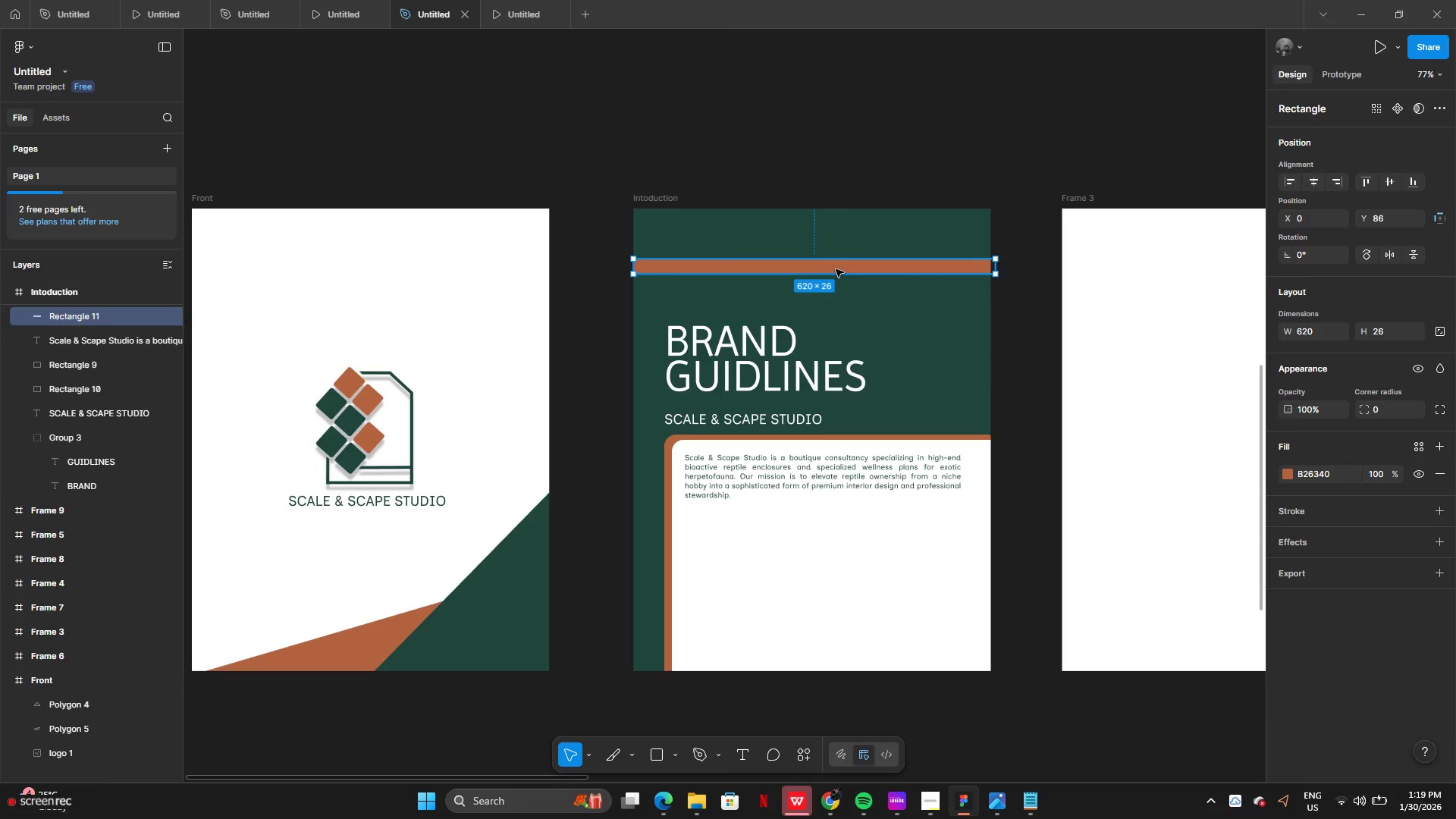 
left_click_drag(start_coordinate=[836, 269], to_coordinate=[800, 275])
 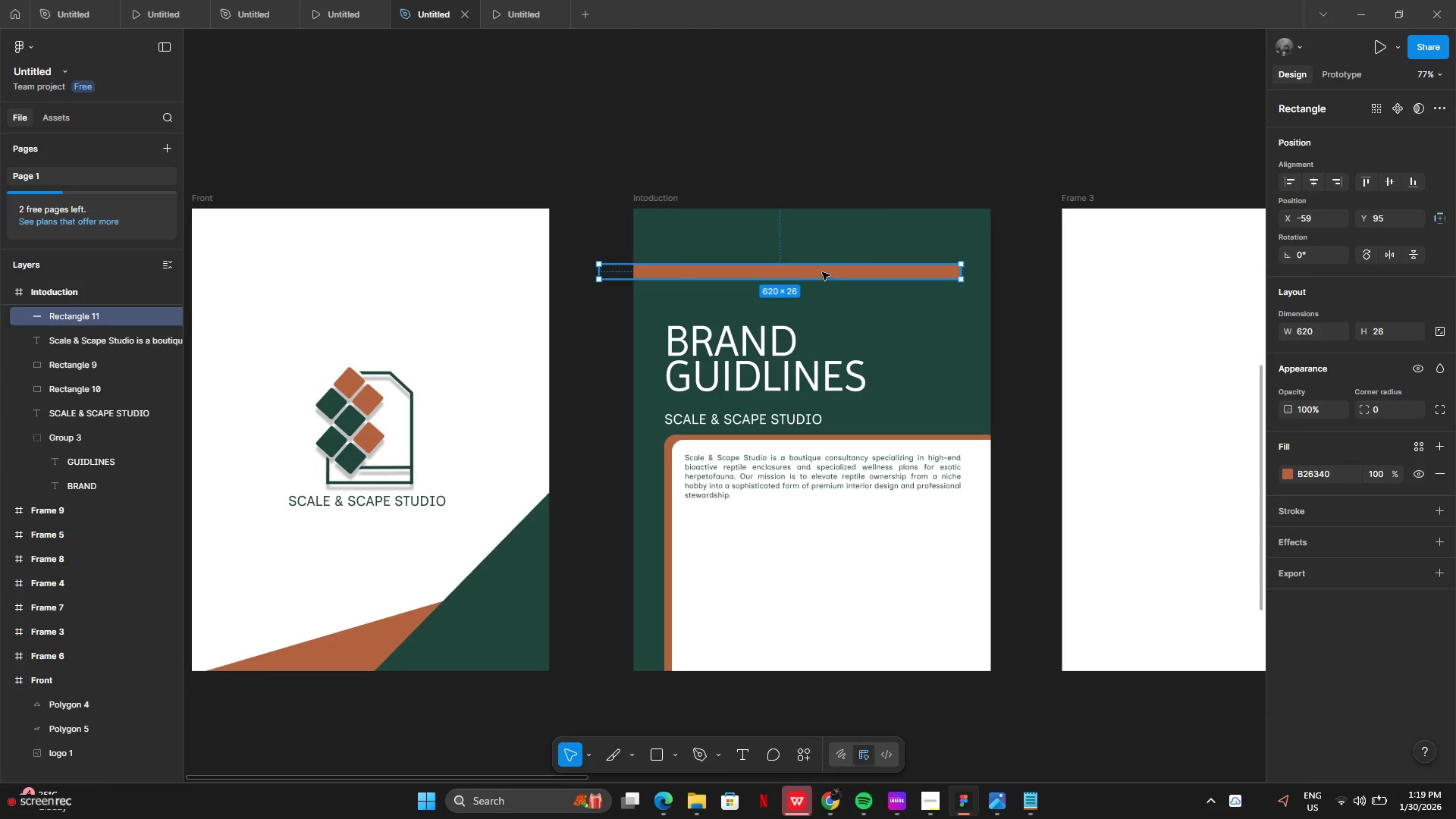 
left_click_drag(start_coordinate=[822, 272], to_coordinate=[723, 245])
 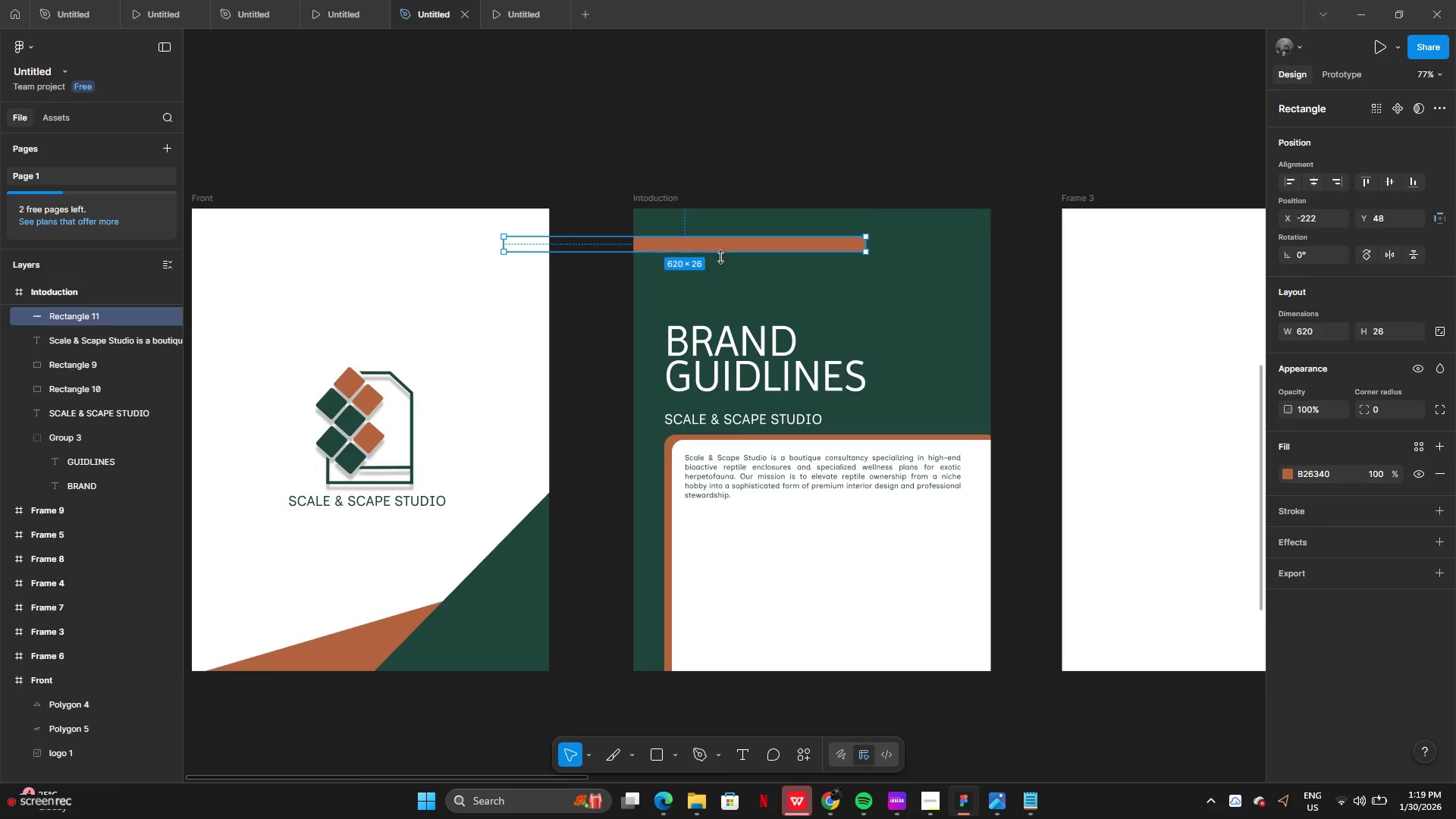 
left_click_drag(start_coordinate=[720, 257], to_coordinate=[718, 246])
 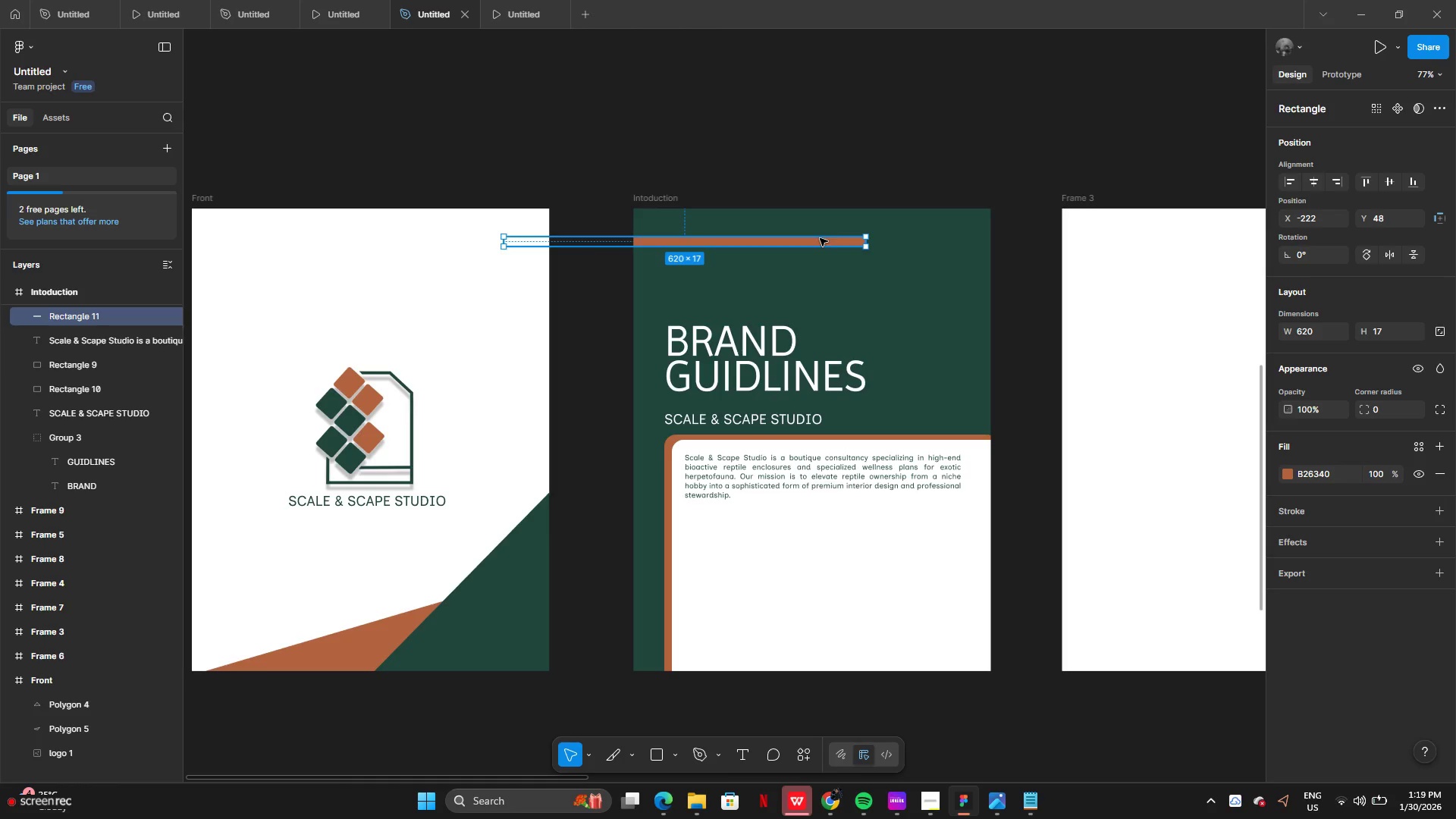 
left_click_drag(start_coordinate=[813, 240], to_coordinate=[941, 302])
 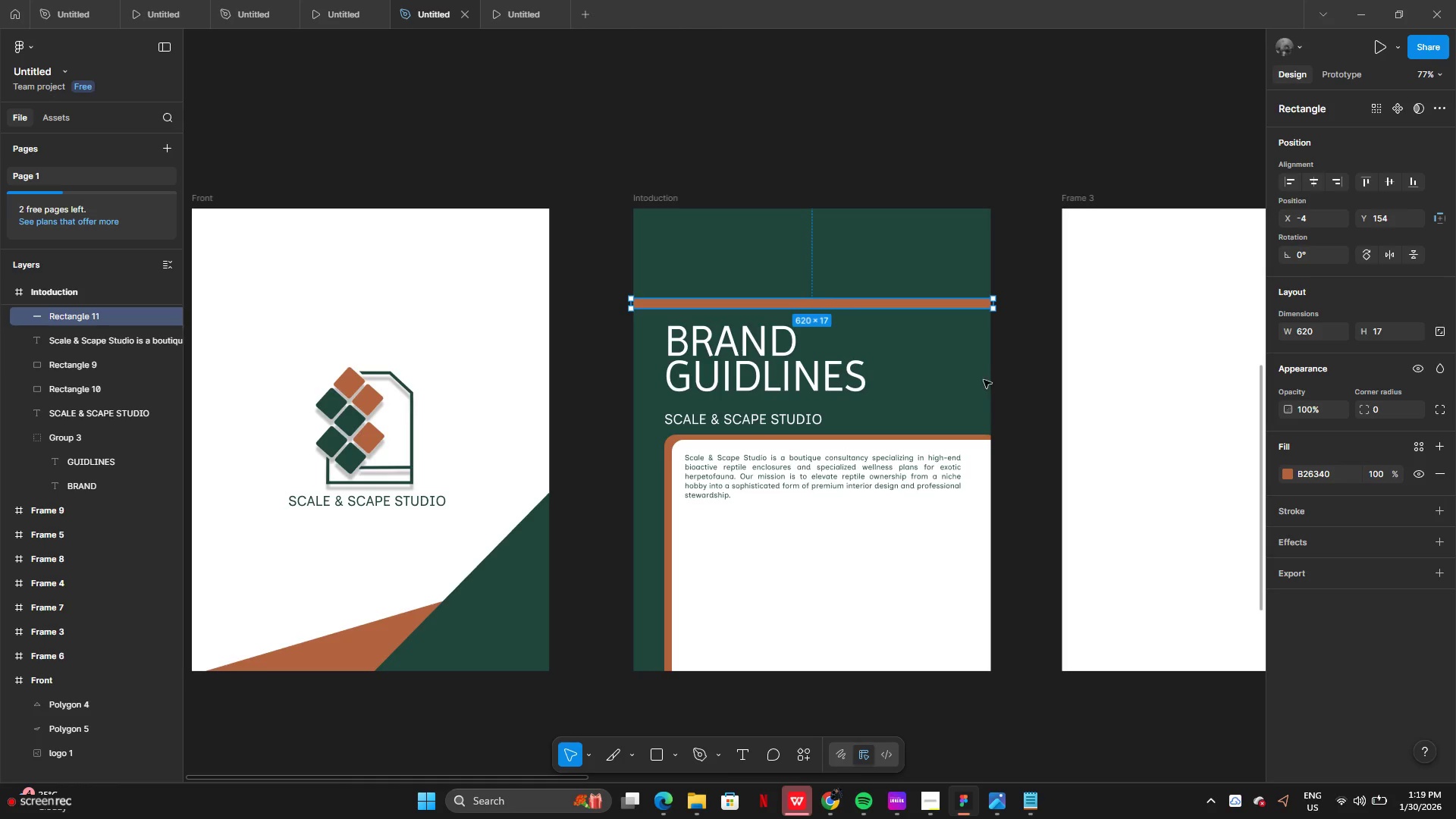 
key(Backspace)
 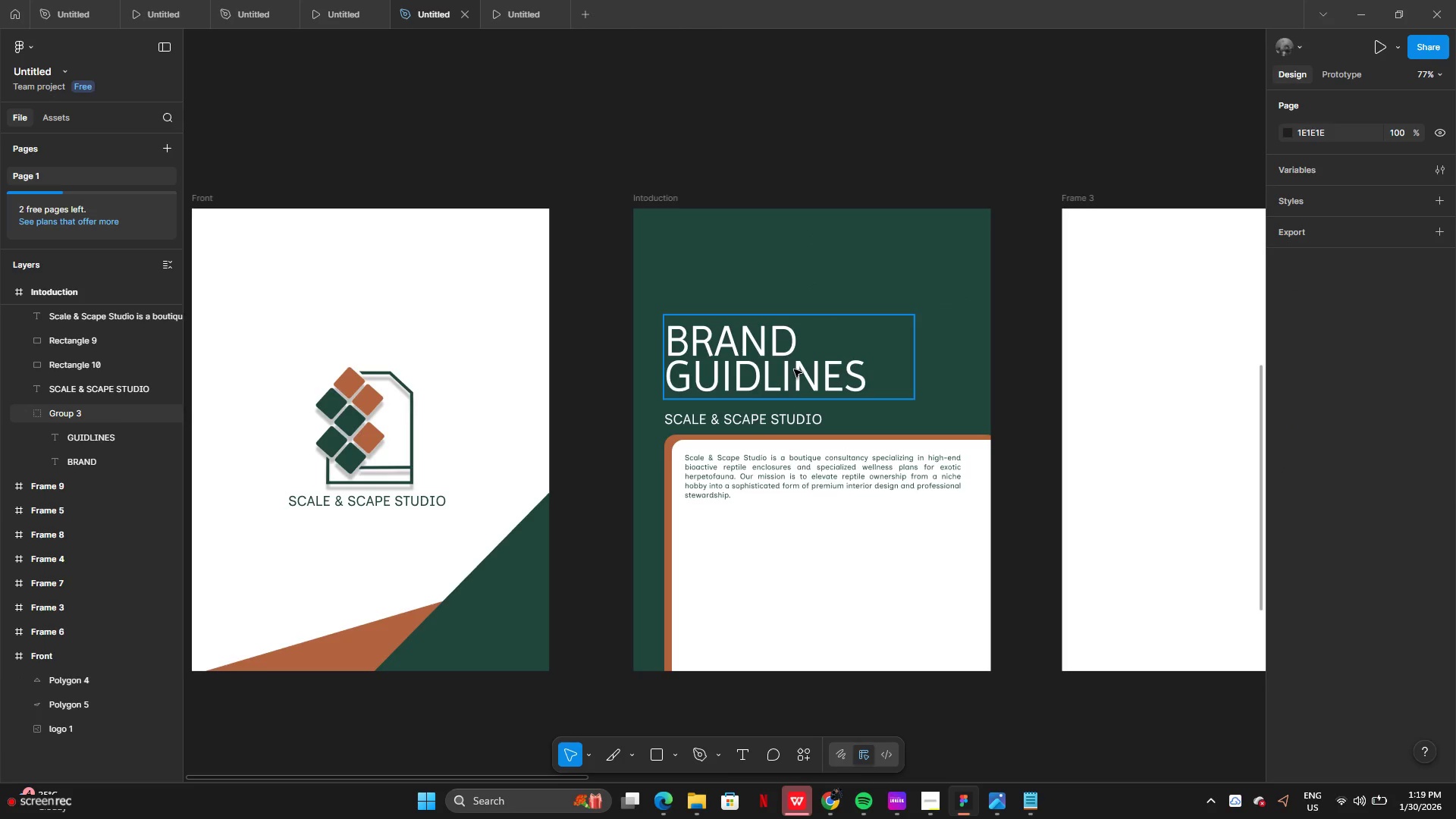 
left_click([793, 370])
 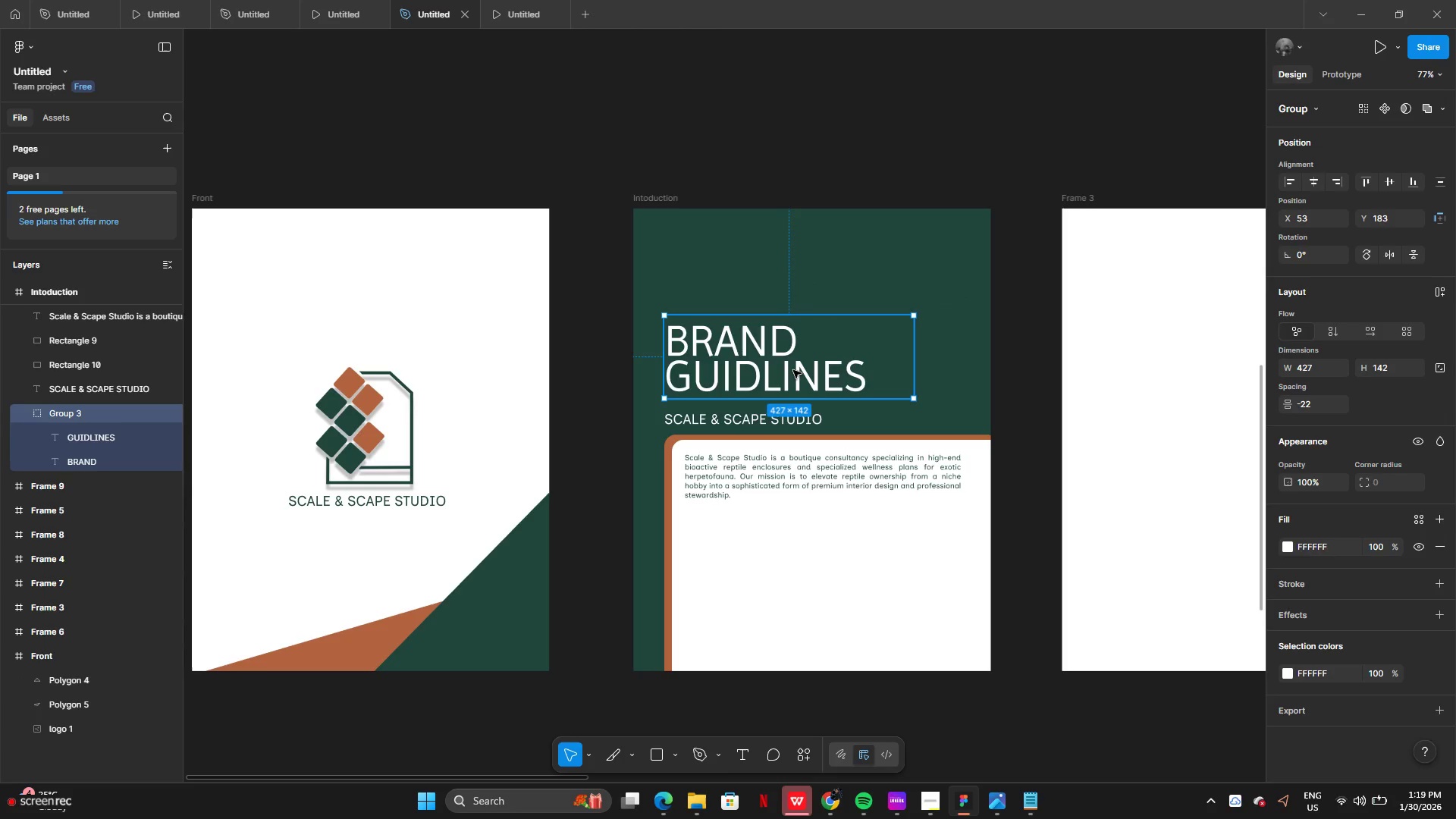 
left_click_drag(start_coordinate=[793, 370], to_coordinate=[792, 356])
 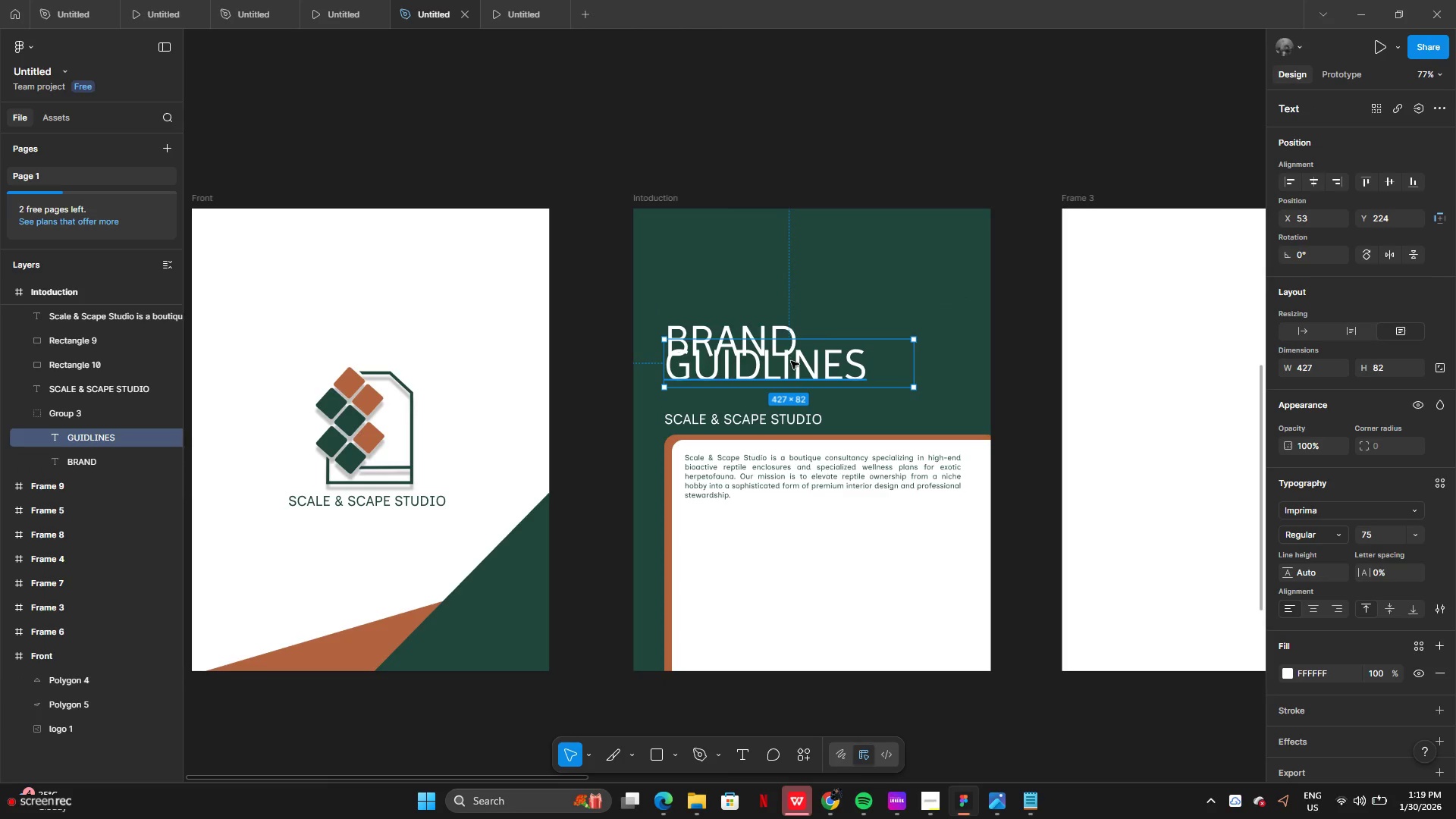 
key(Control+Z)
 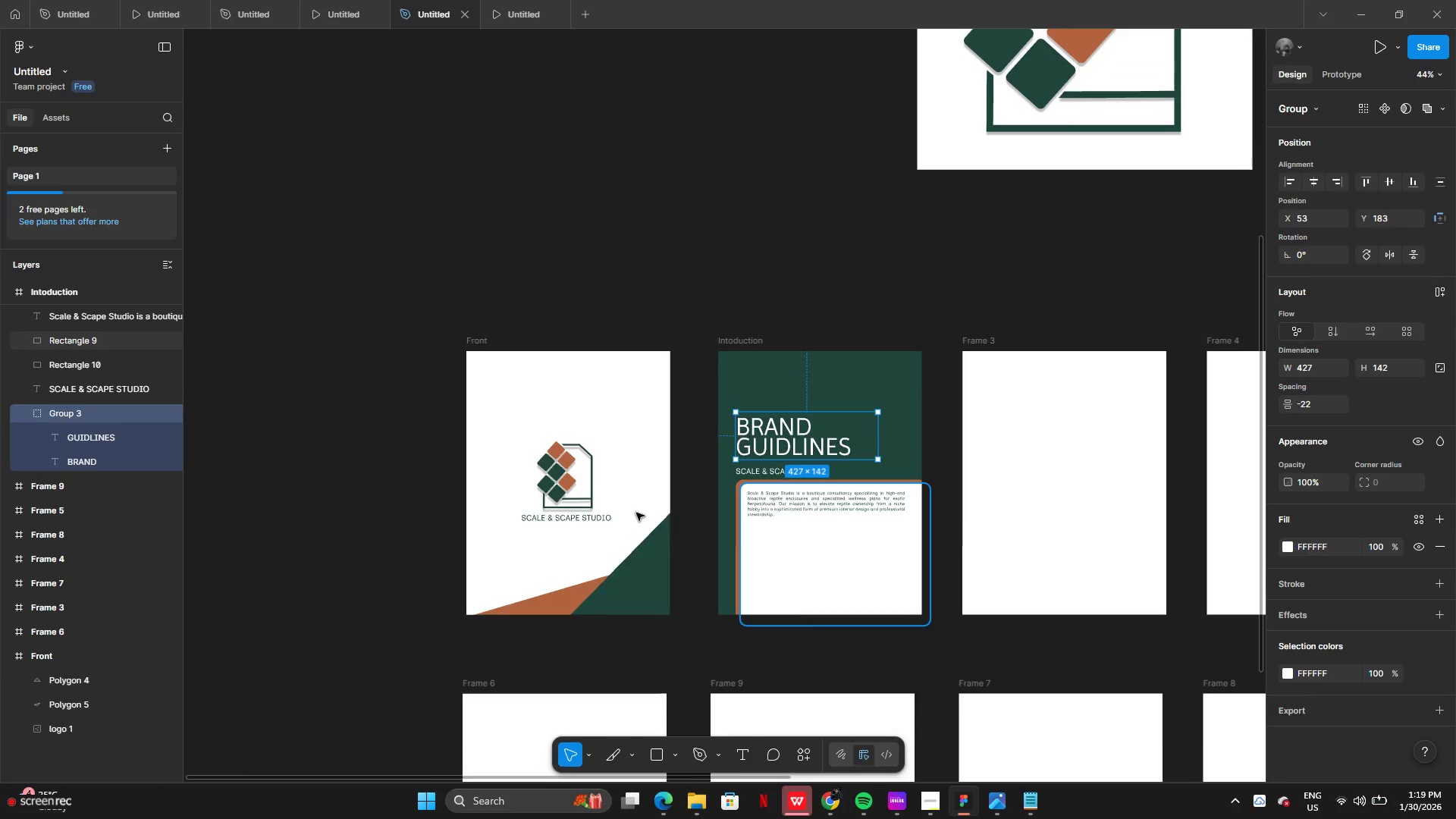 
left_click([378, 369])
 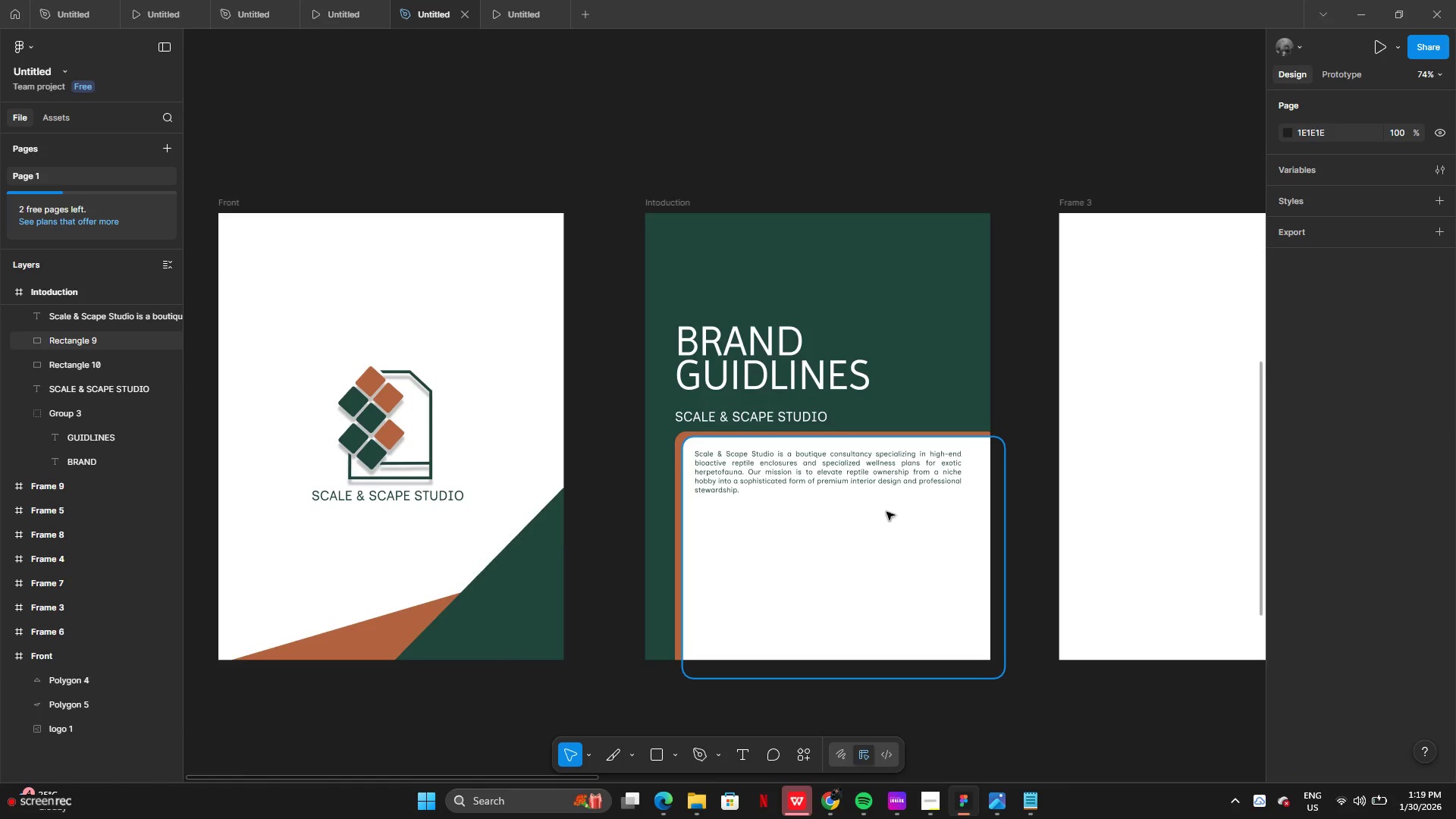 
left_click_drag(start_coordinate=[822, 463], to_coordinate=[824, 473])
 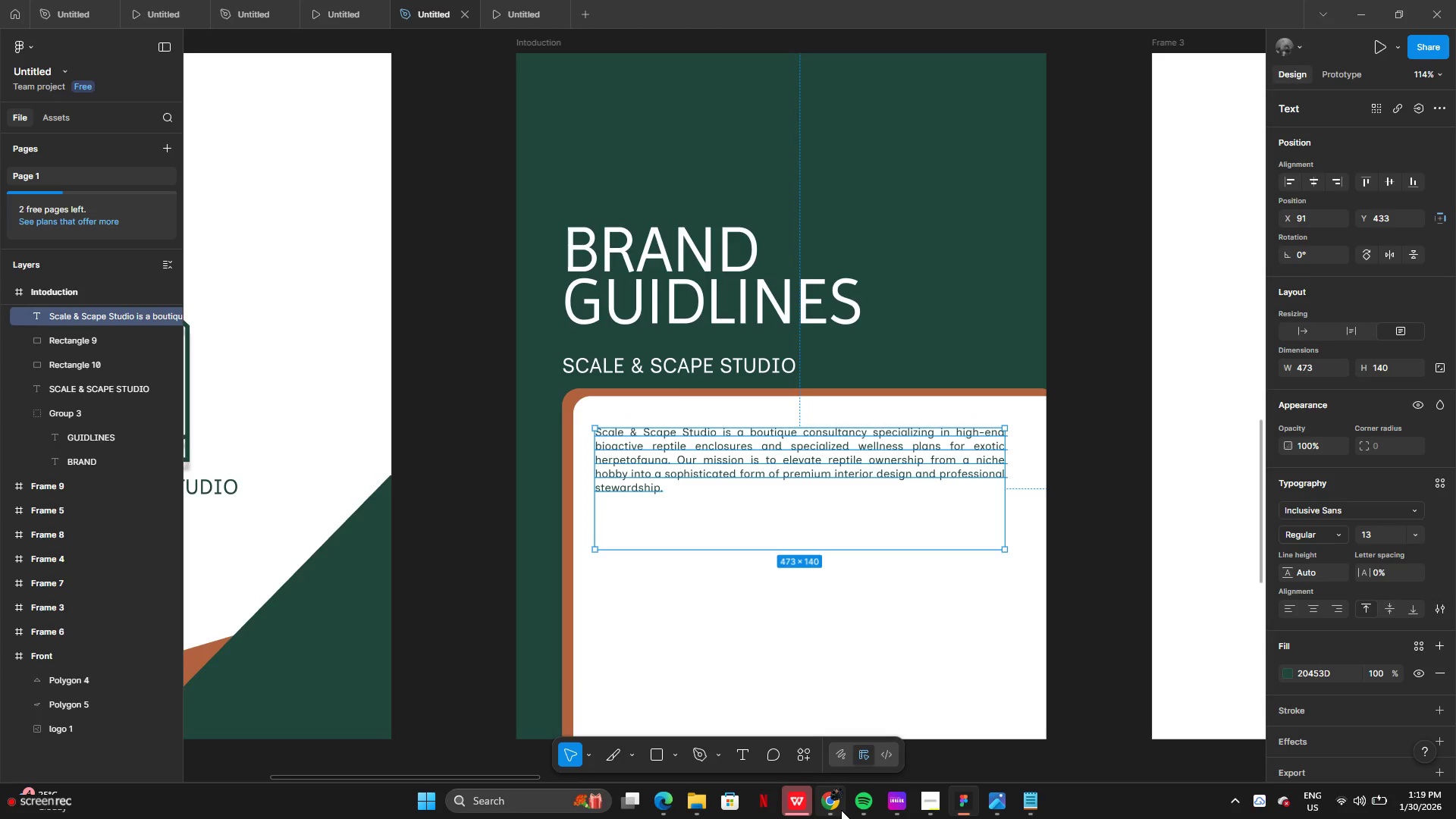 
left_click([838, 806])
 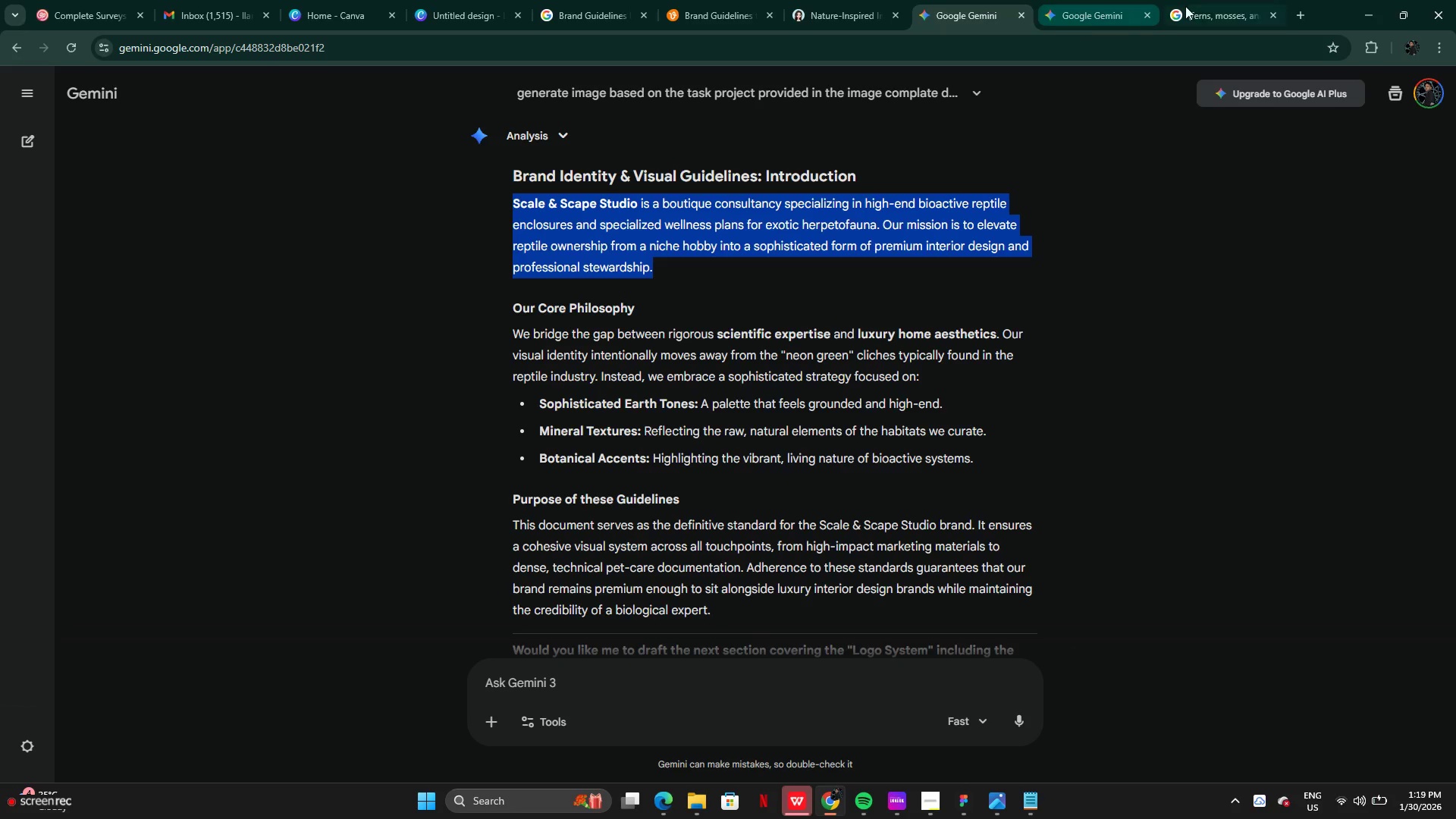 
left_click([1185, 6])
 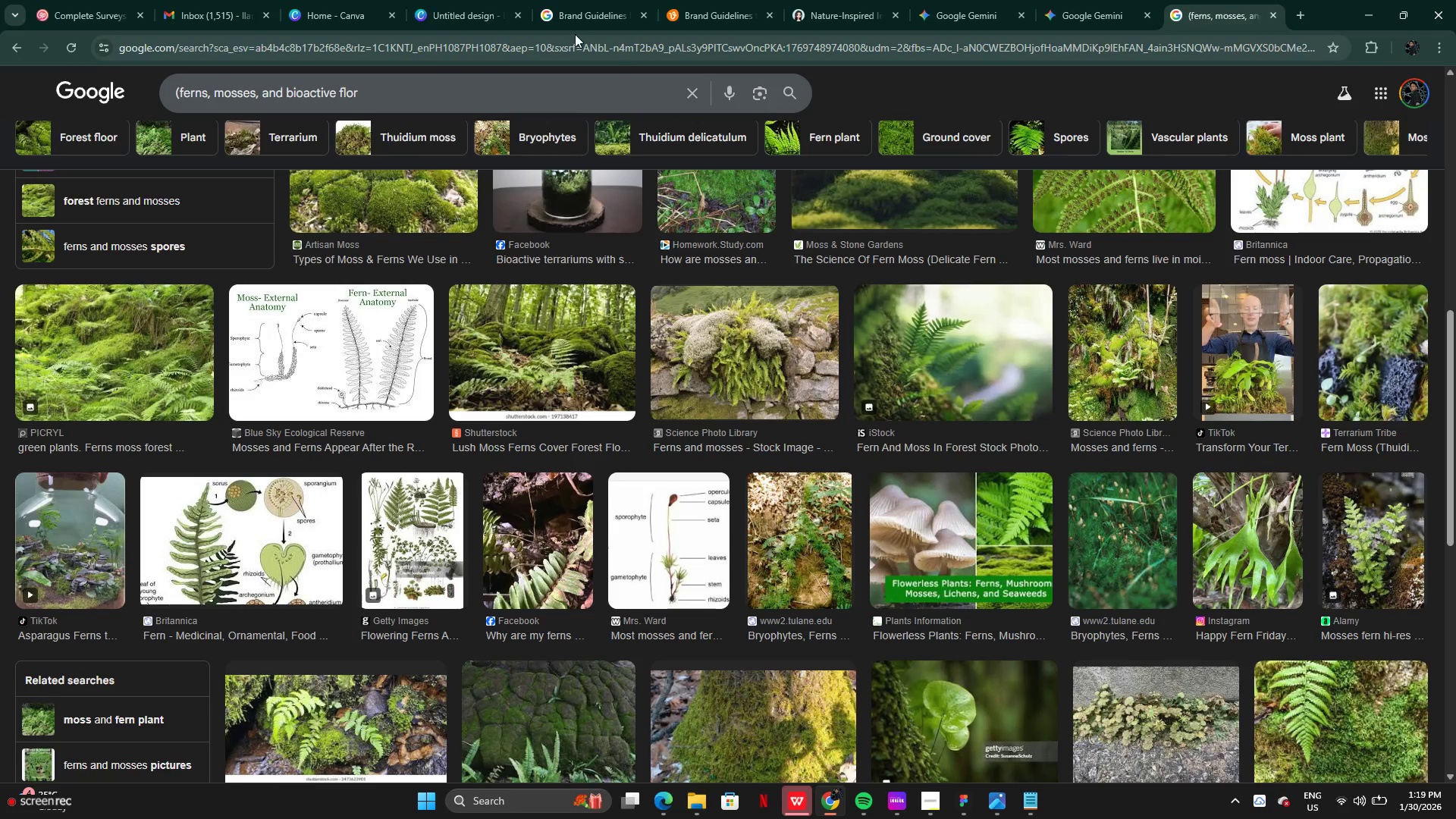 
left_click([559, 18])
 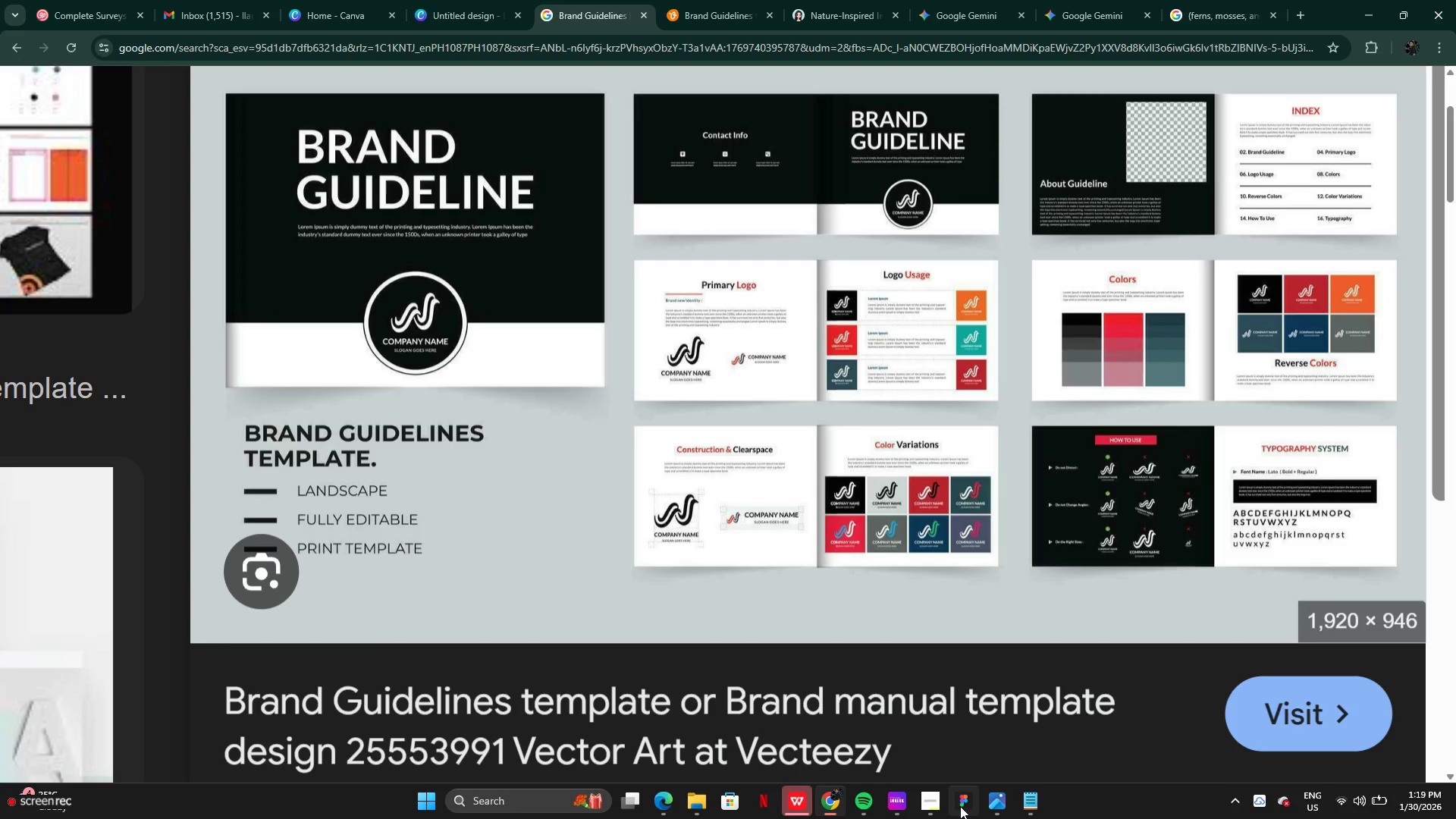 
left_click([926, 810])